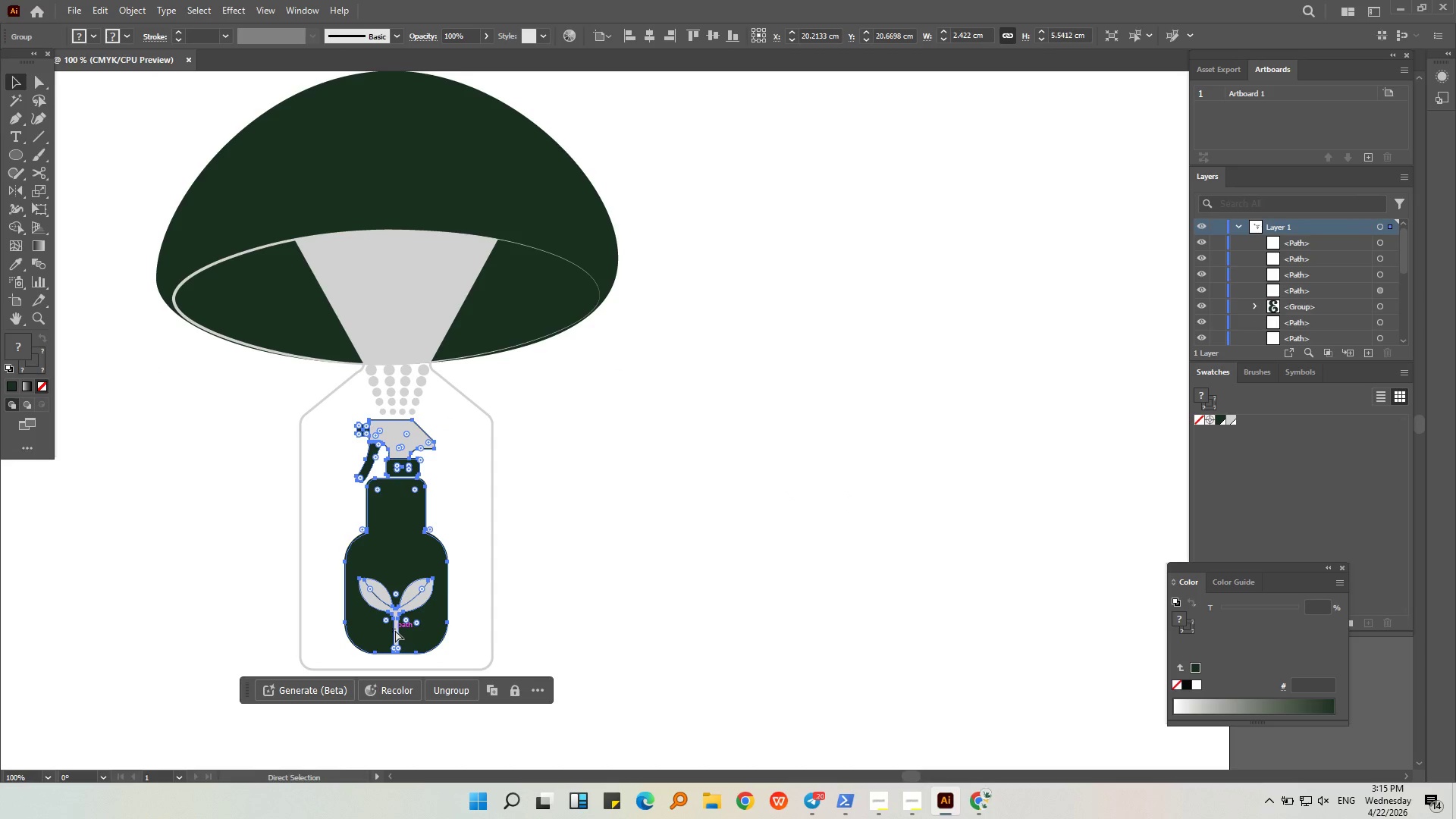 
key(Control+V)
 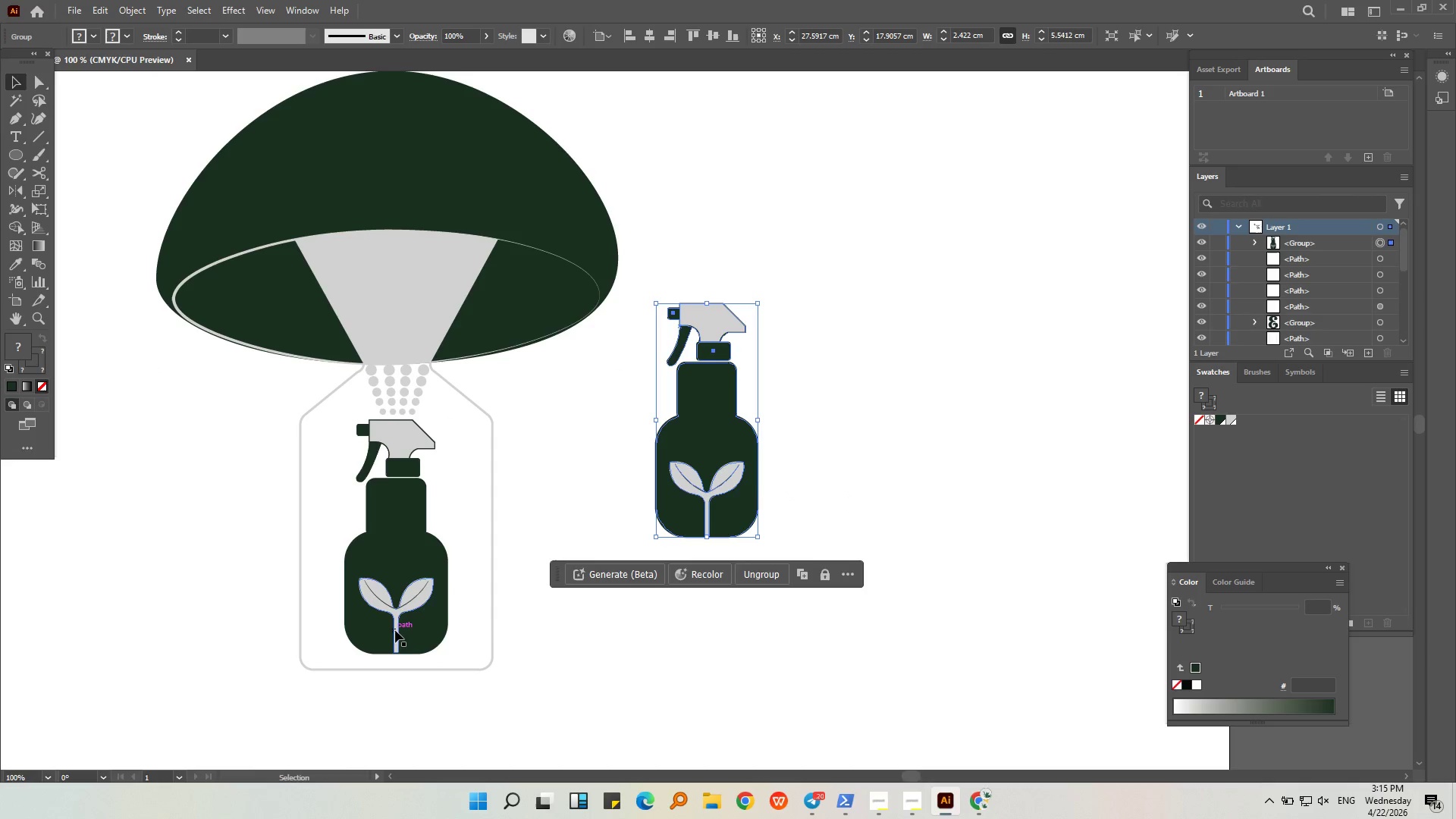 
hold_key(key=AltLeft, duration=0.36)
scroll: coordinate [389, 626], scroll_direction: down, amount: 2.0
 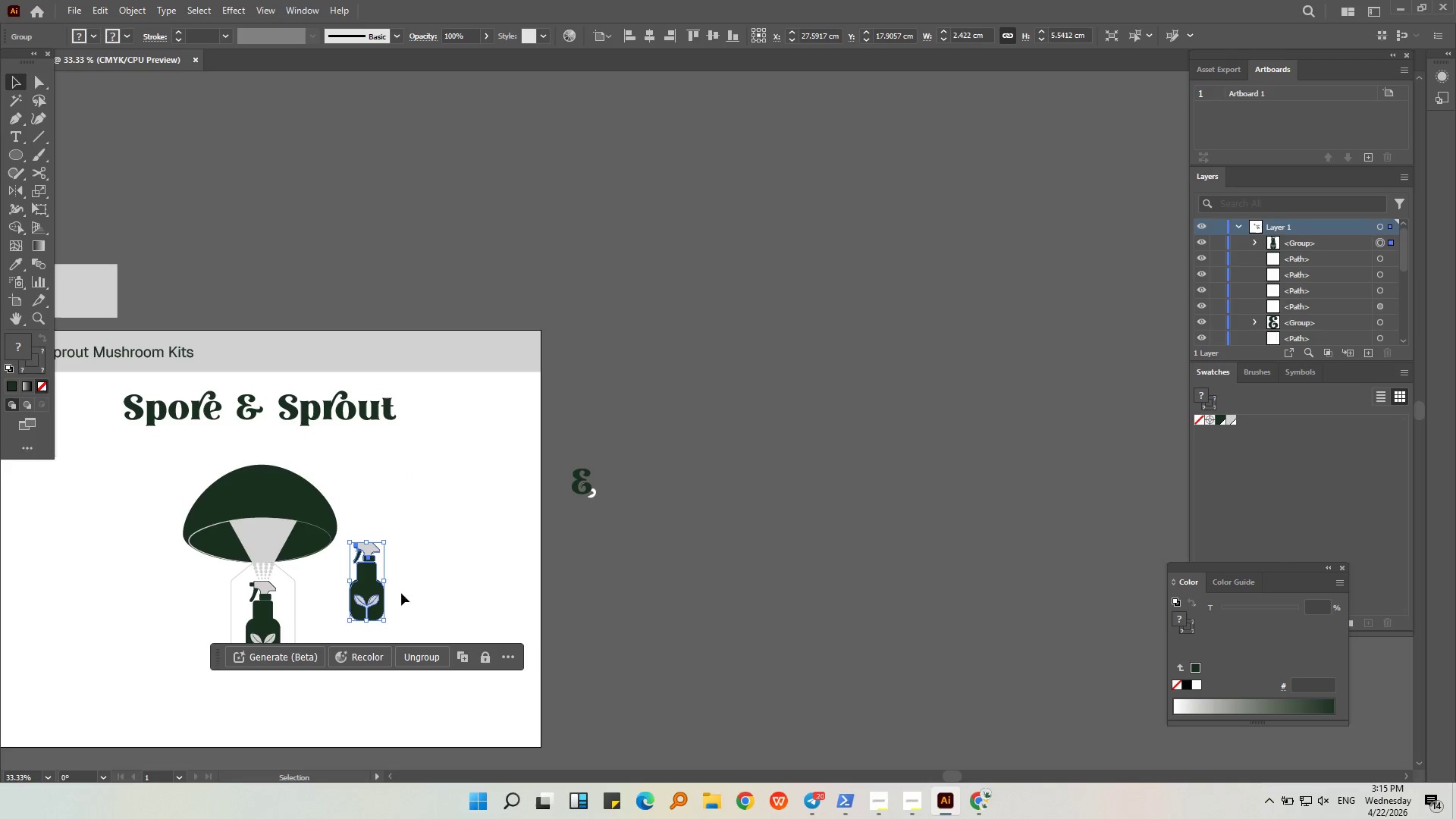 
left_click_drag(start_coordinate=[384, 599], to_coordinate=[630, 450])
 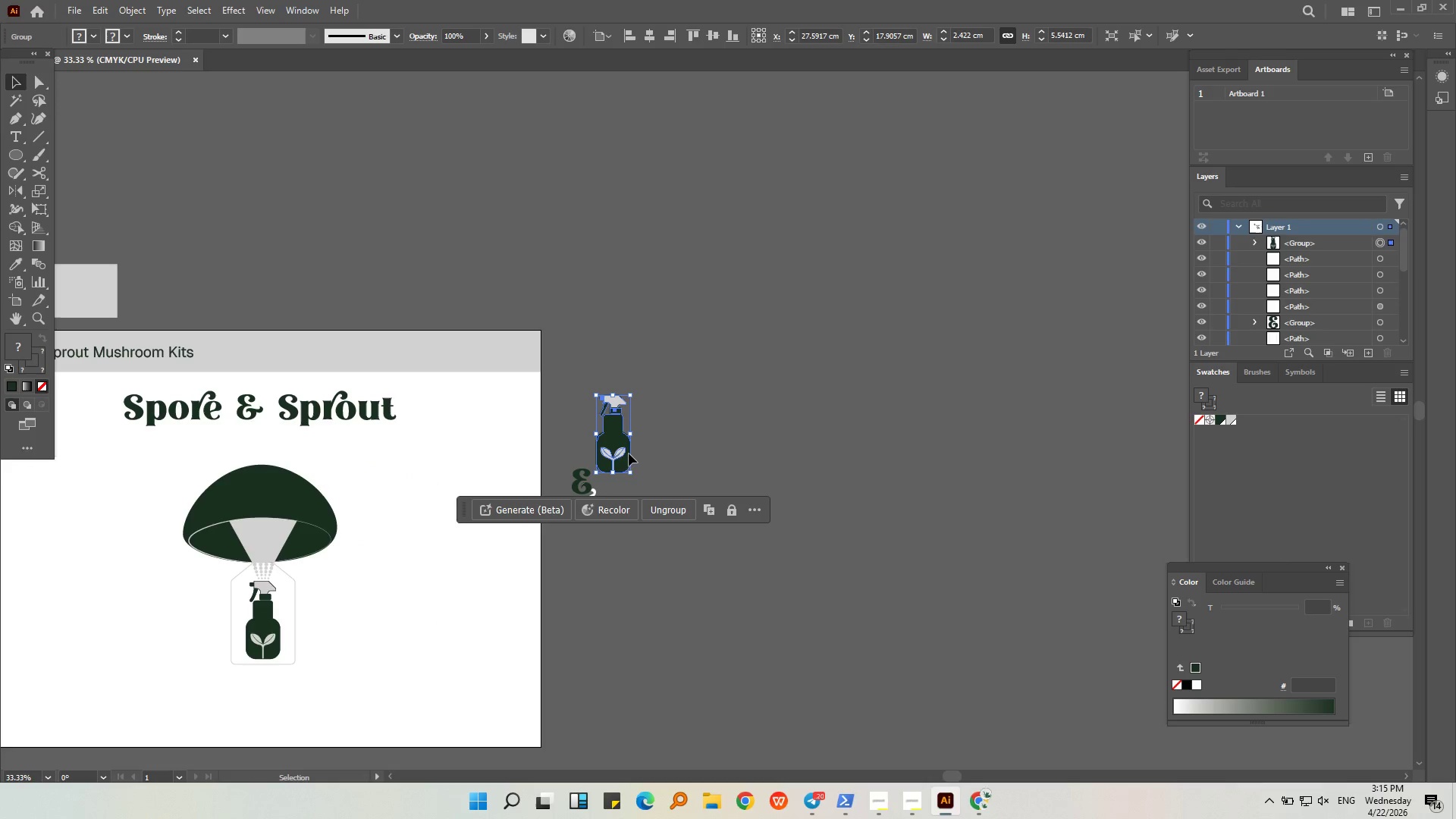 
hold_key(key=AltLeft, duration=0.59)
scroll: coordinate [598, 482], scroll_direction: up, amount: 5.0
 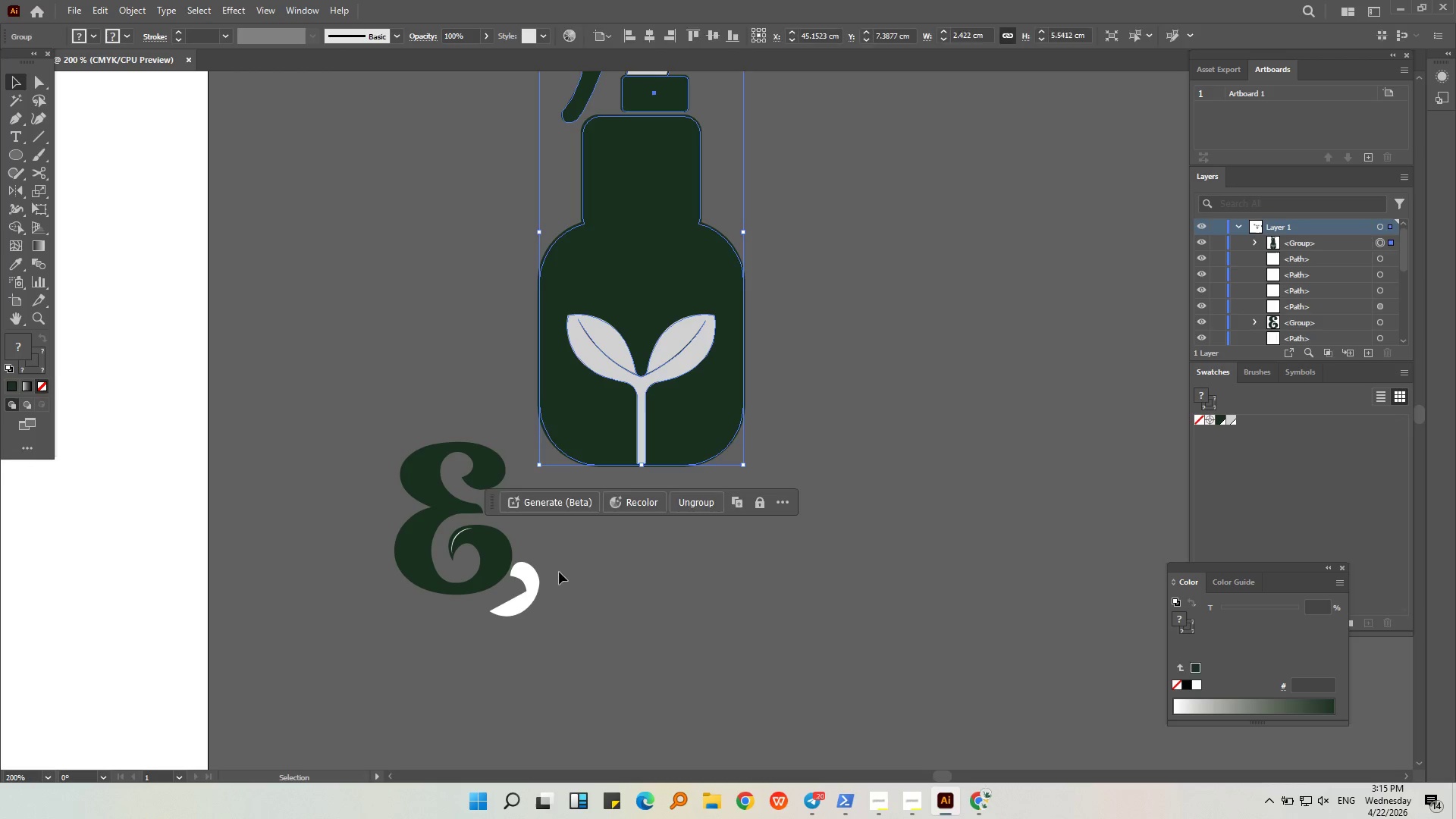 
double_click([523, 589])
 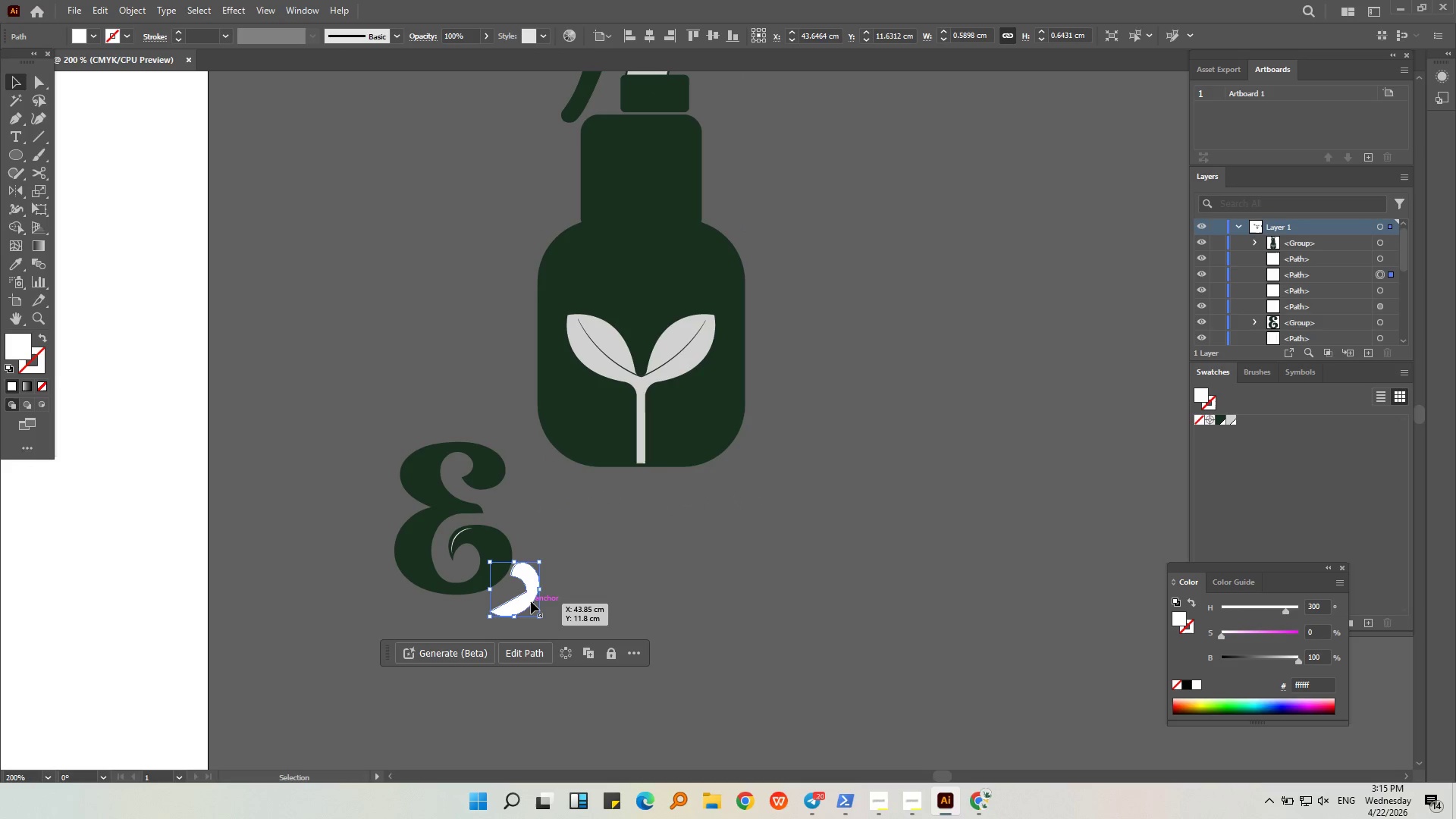 
key(Backspace)
 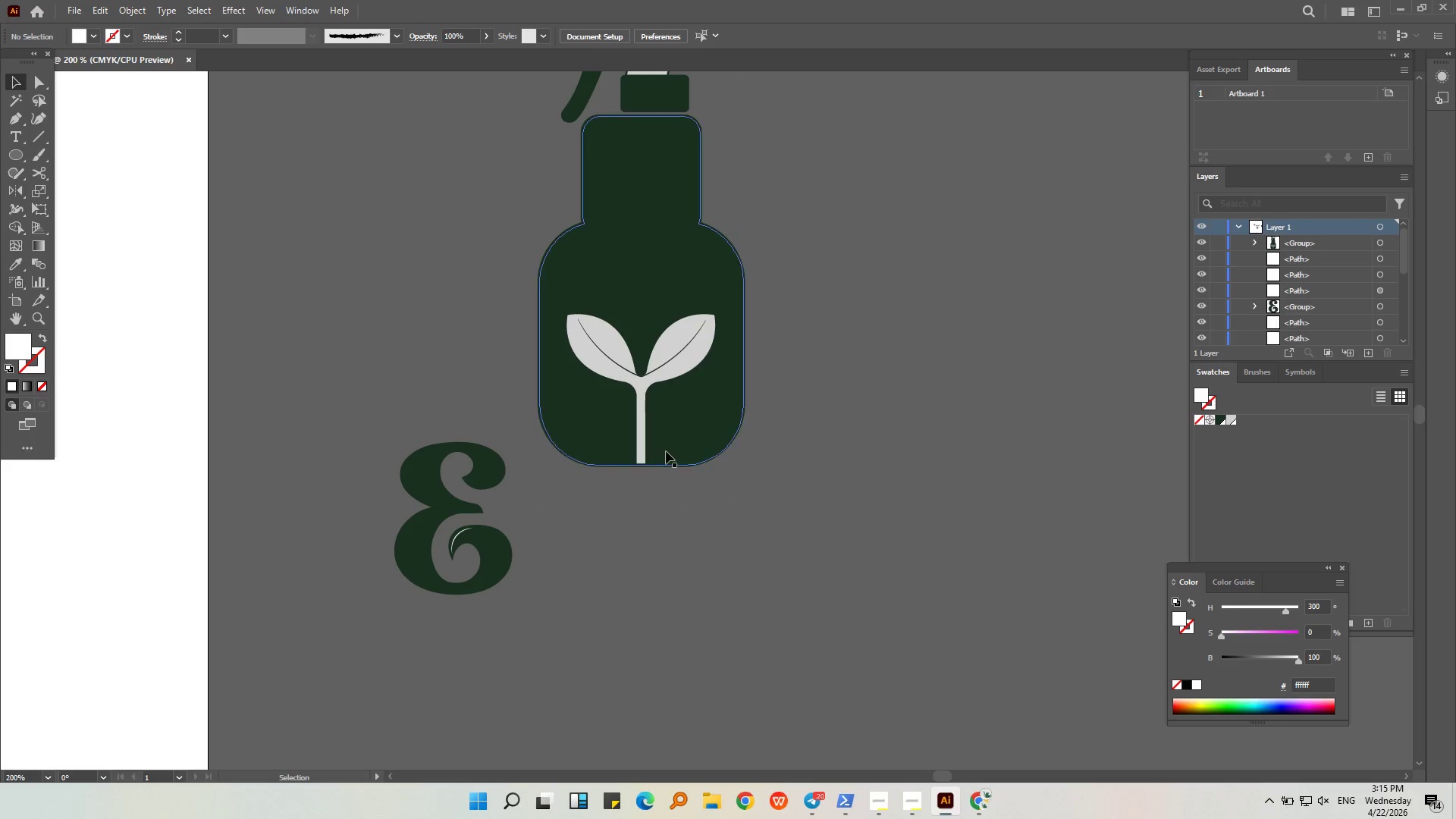 
left_click([666, 450])
 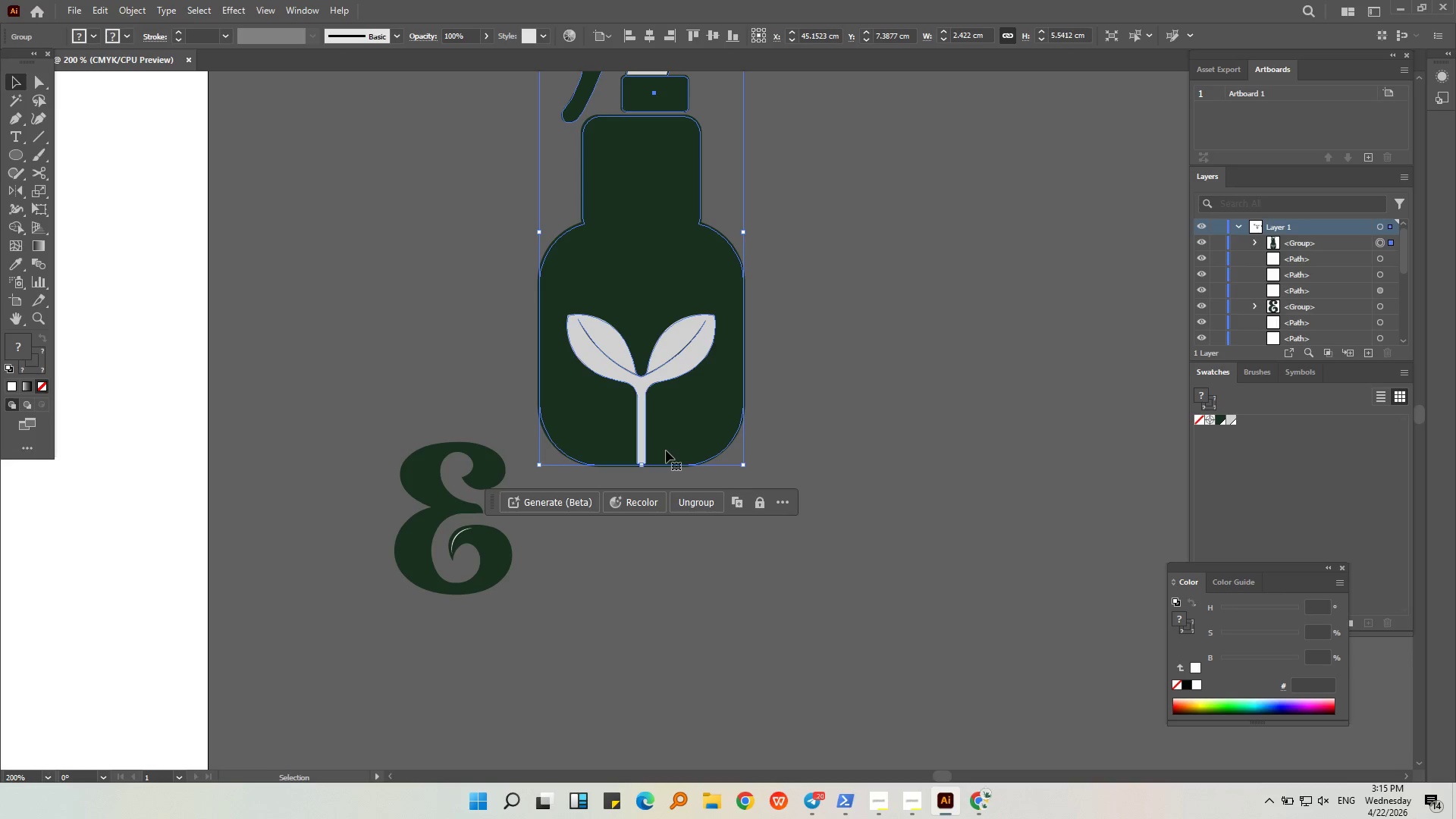 
hold_key(key=ControlLeft, duration=0.38)
 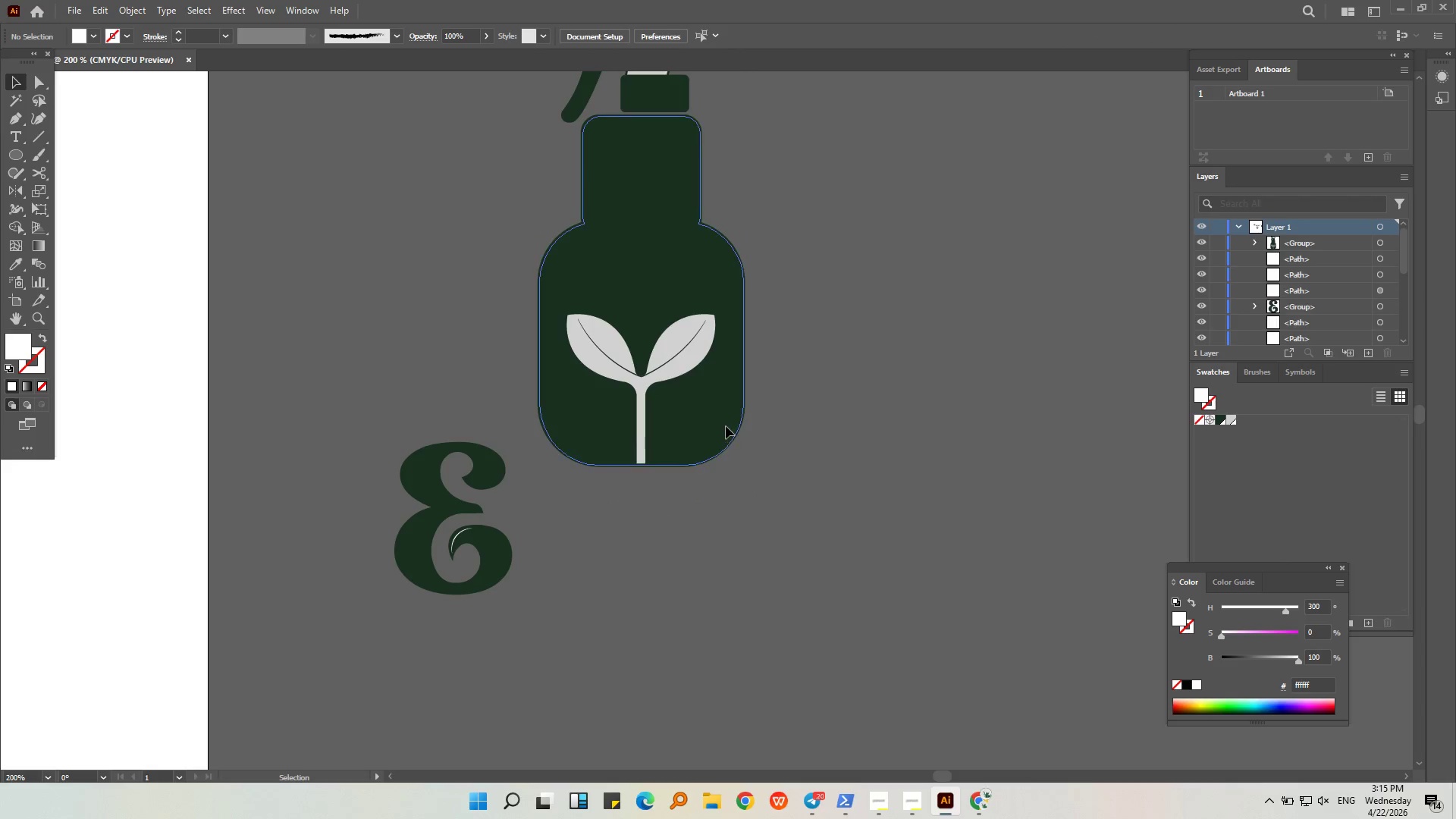 
key(Shift+G)
 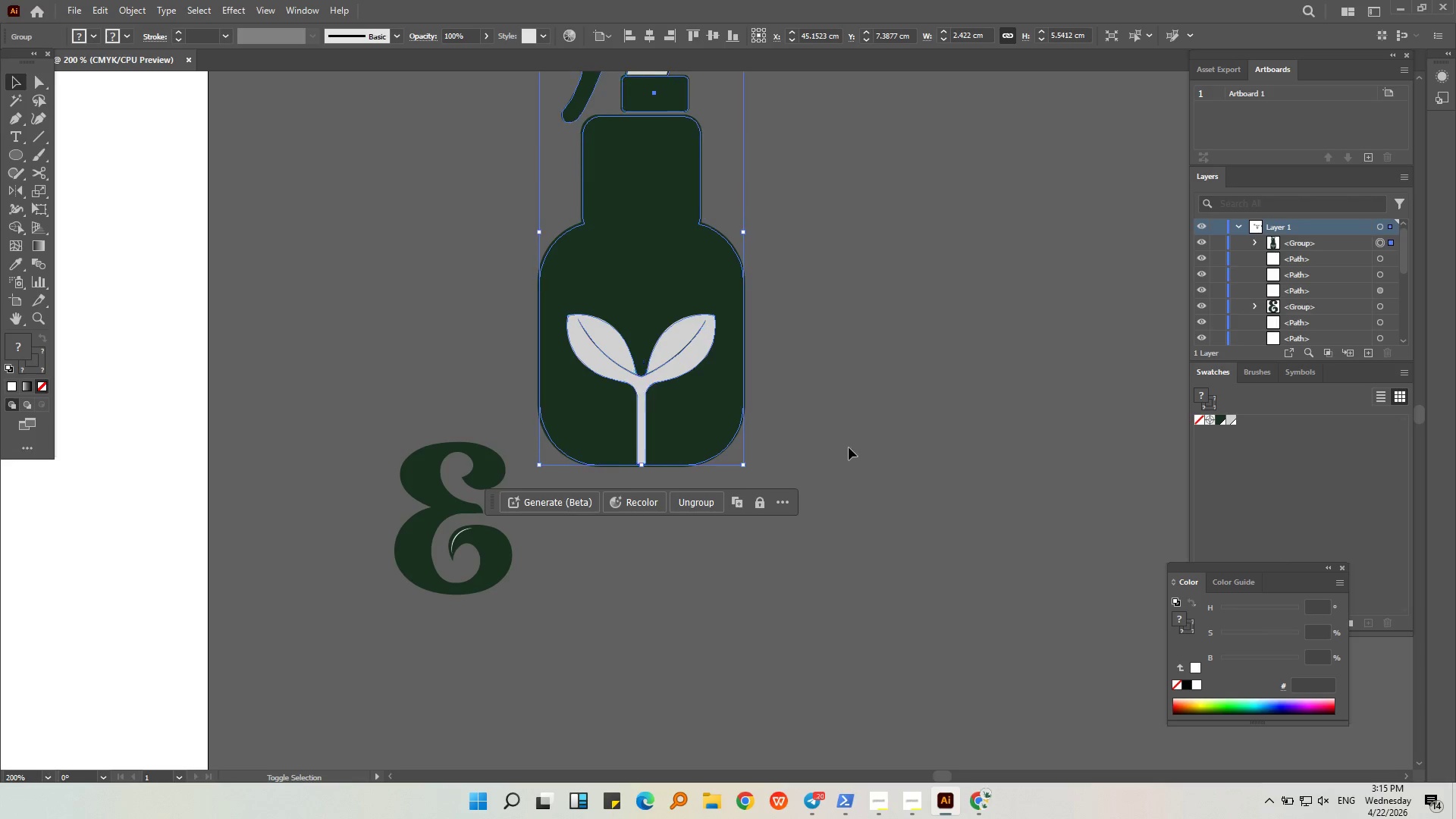 
left_click([849, 447])
 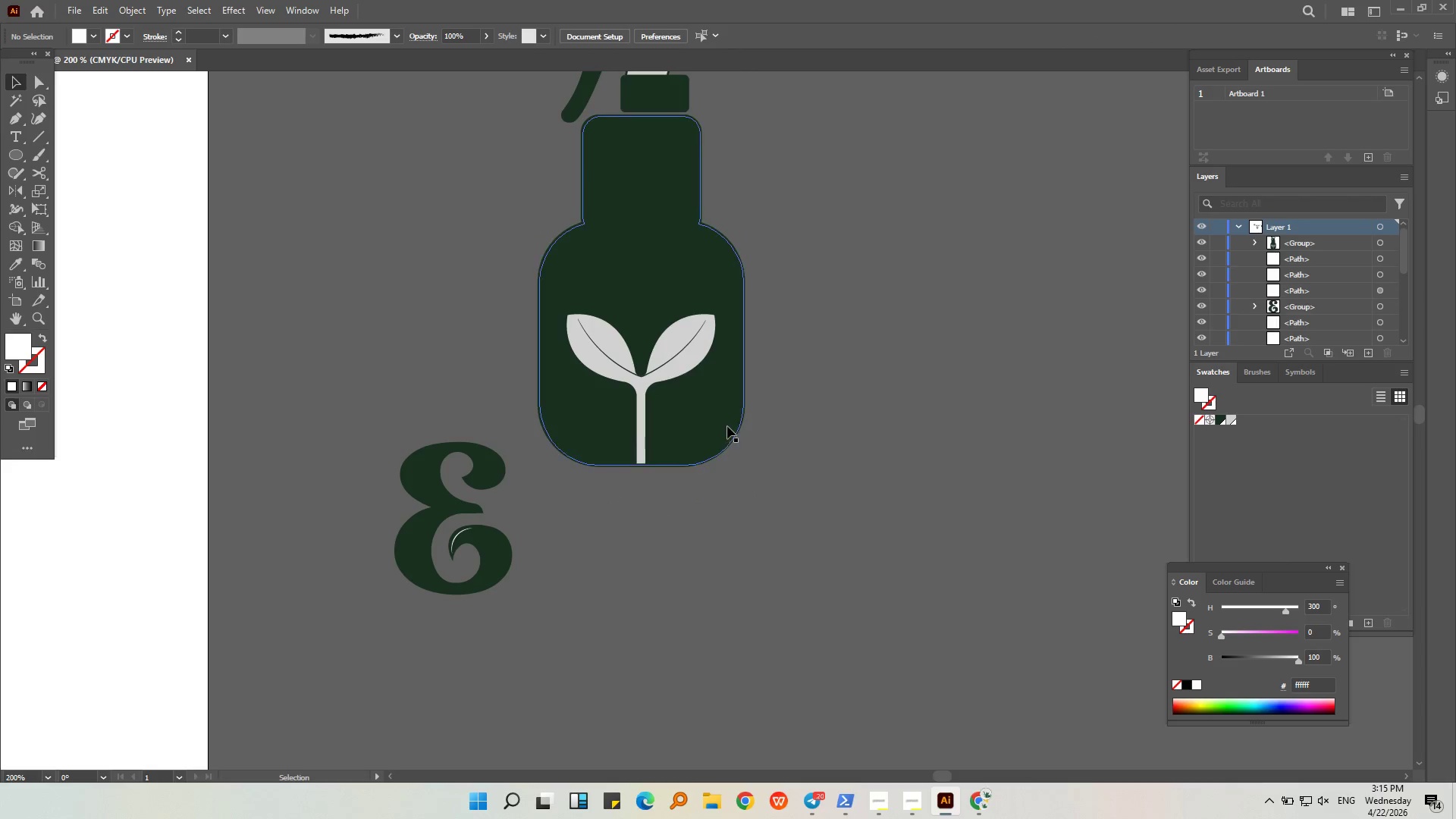 
double_click([726, 426])
 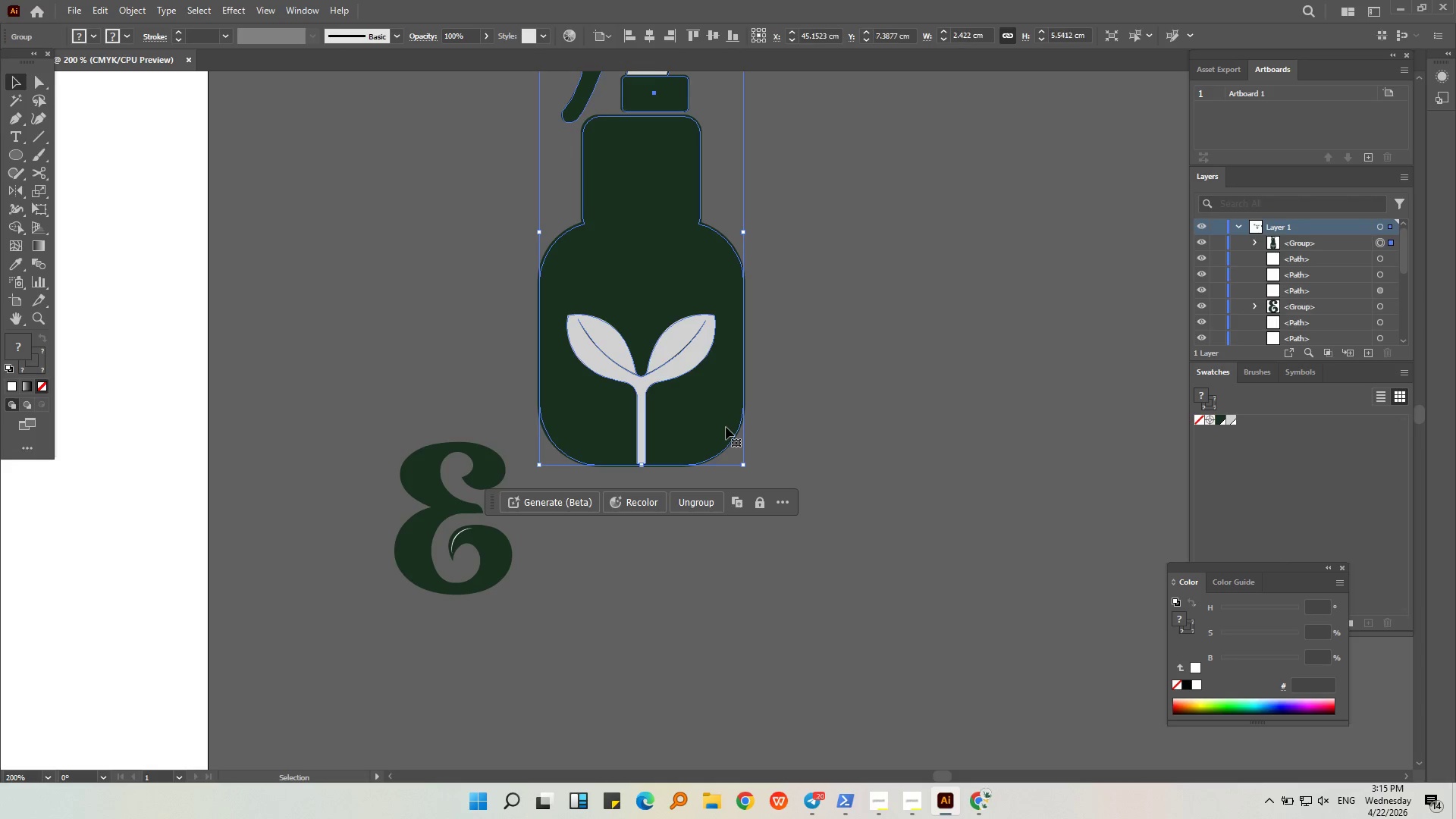 
key(Control+Z)
 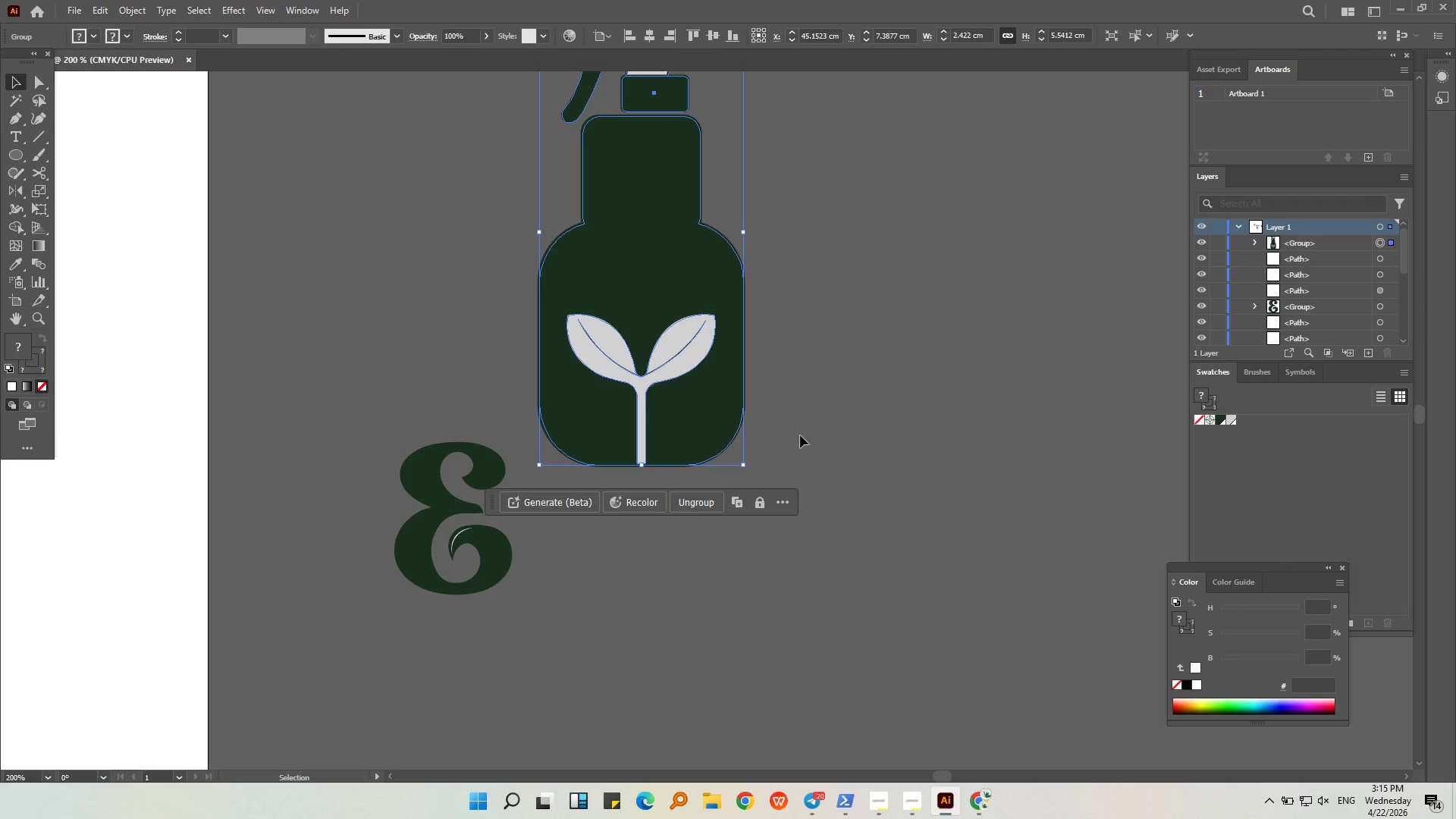 
double_click([682, 415])
 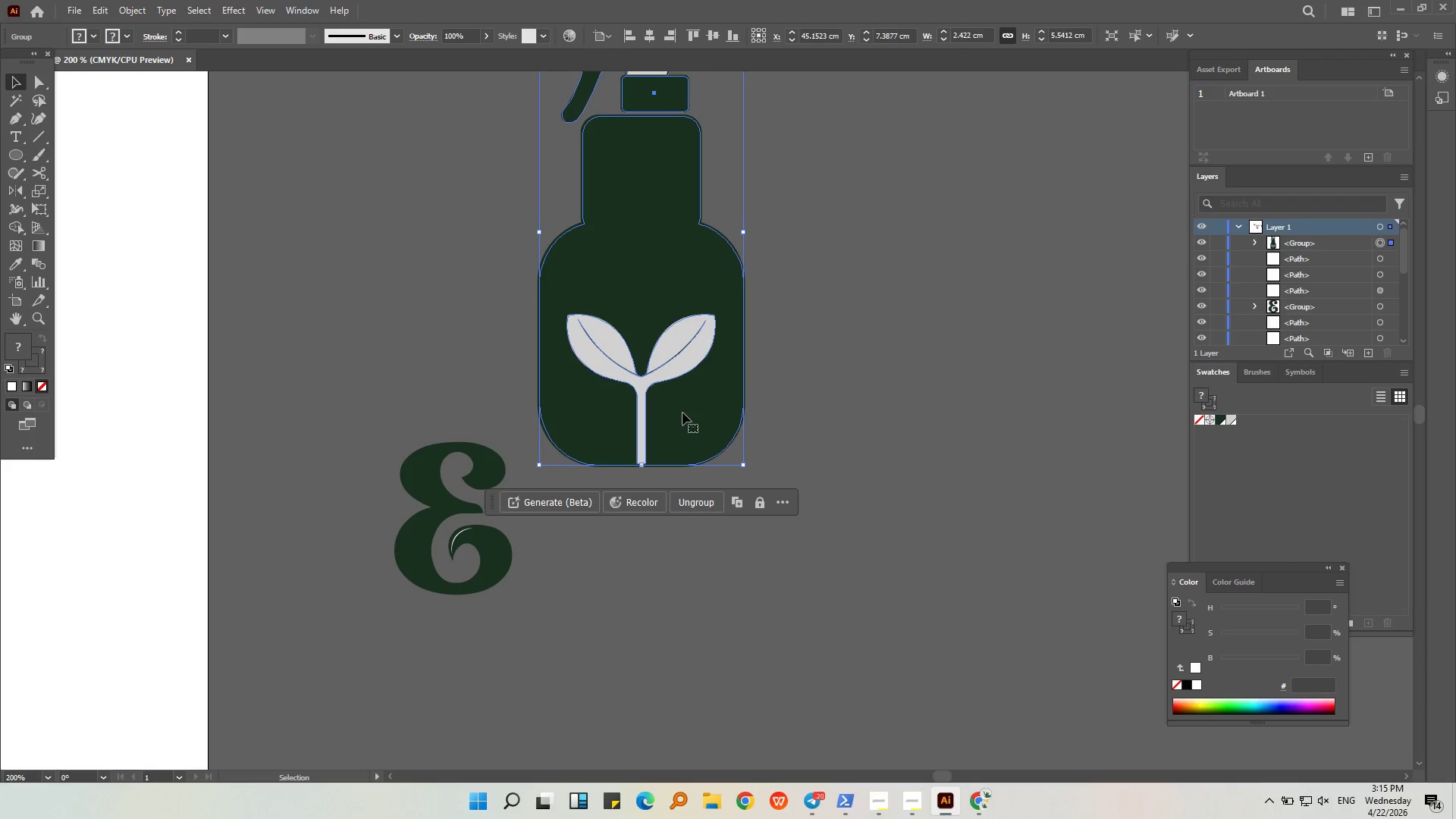 
key(Control+Shift+G)
 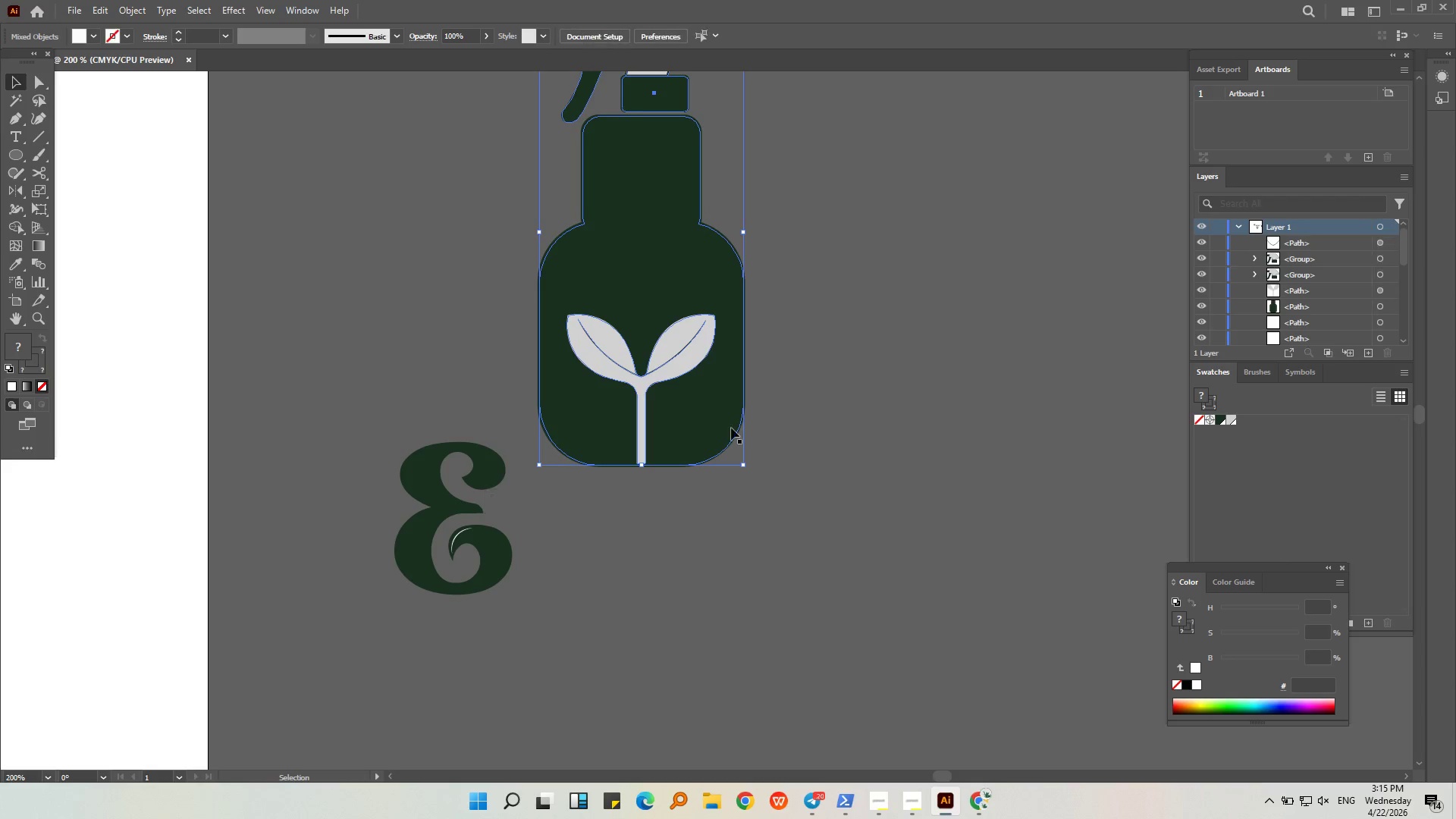 
double_click([703, 434])
 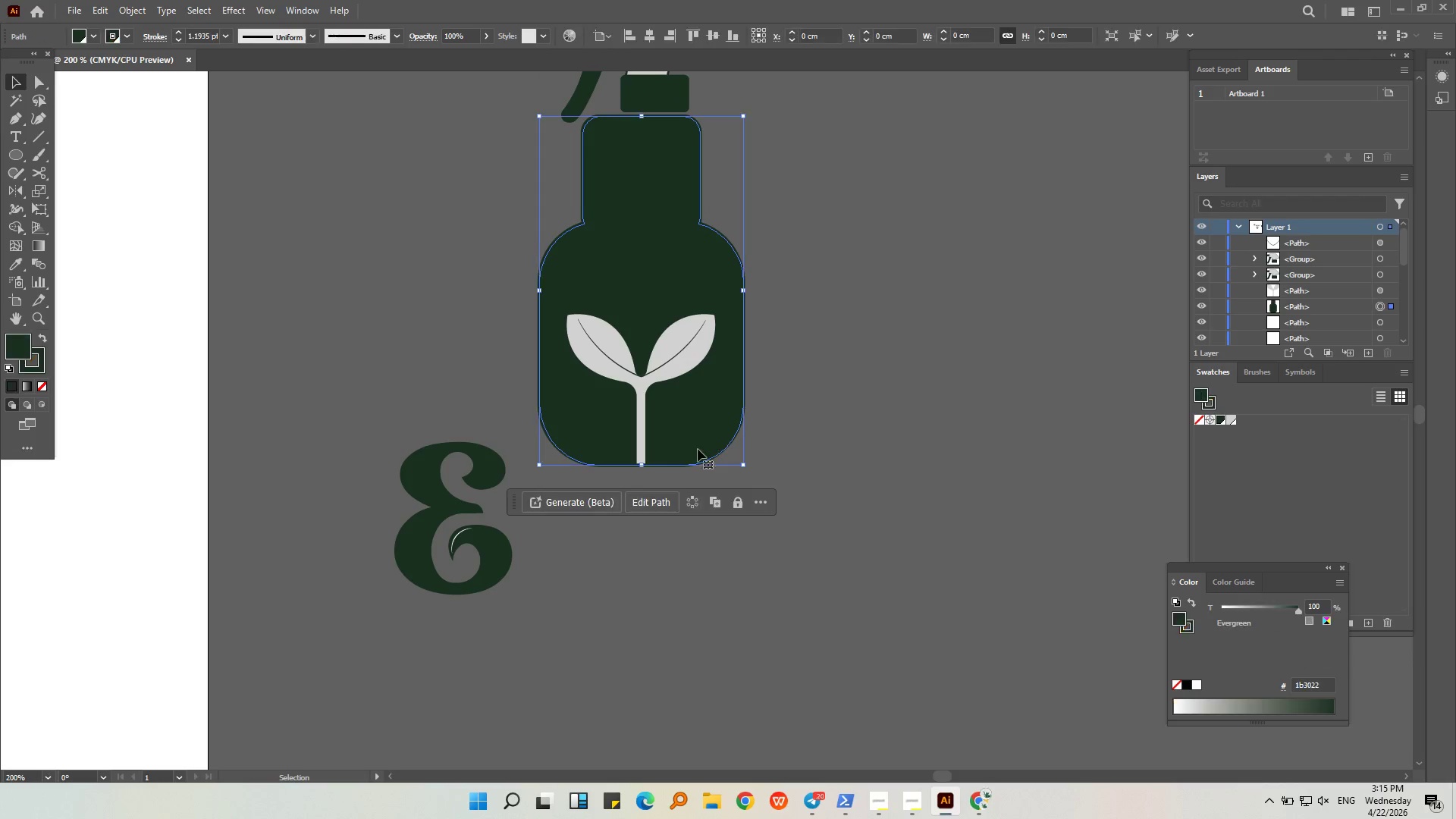 
left_click_drag(start_coordinate=[697, 452], to_coordinate=[937, 384])
 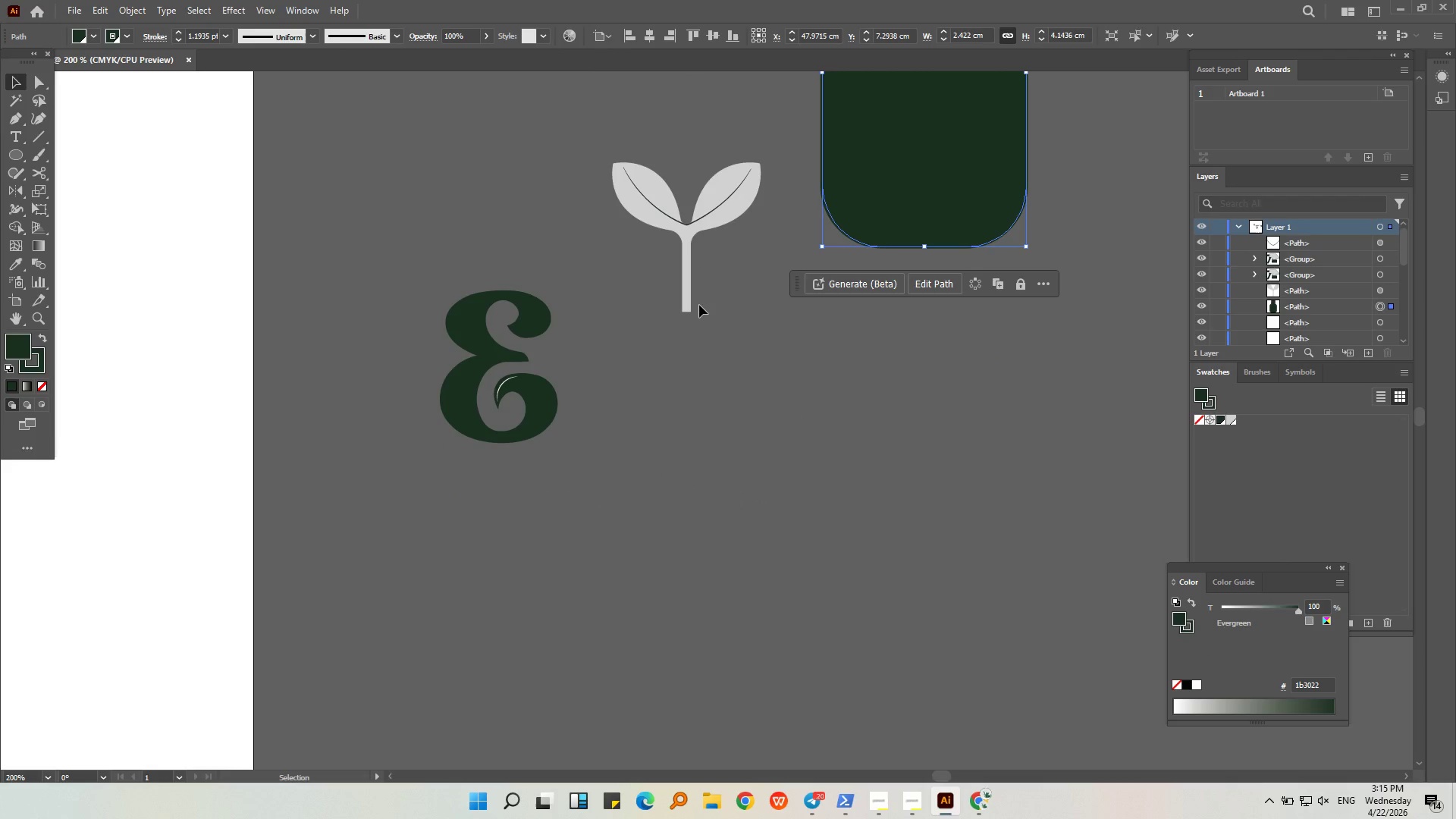 
wait(8.95)
 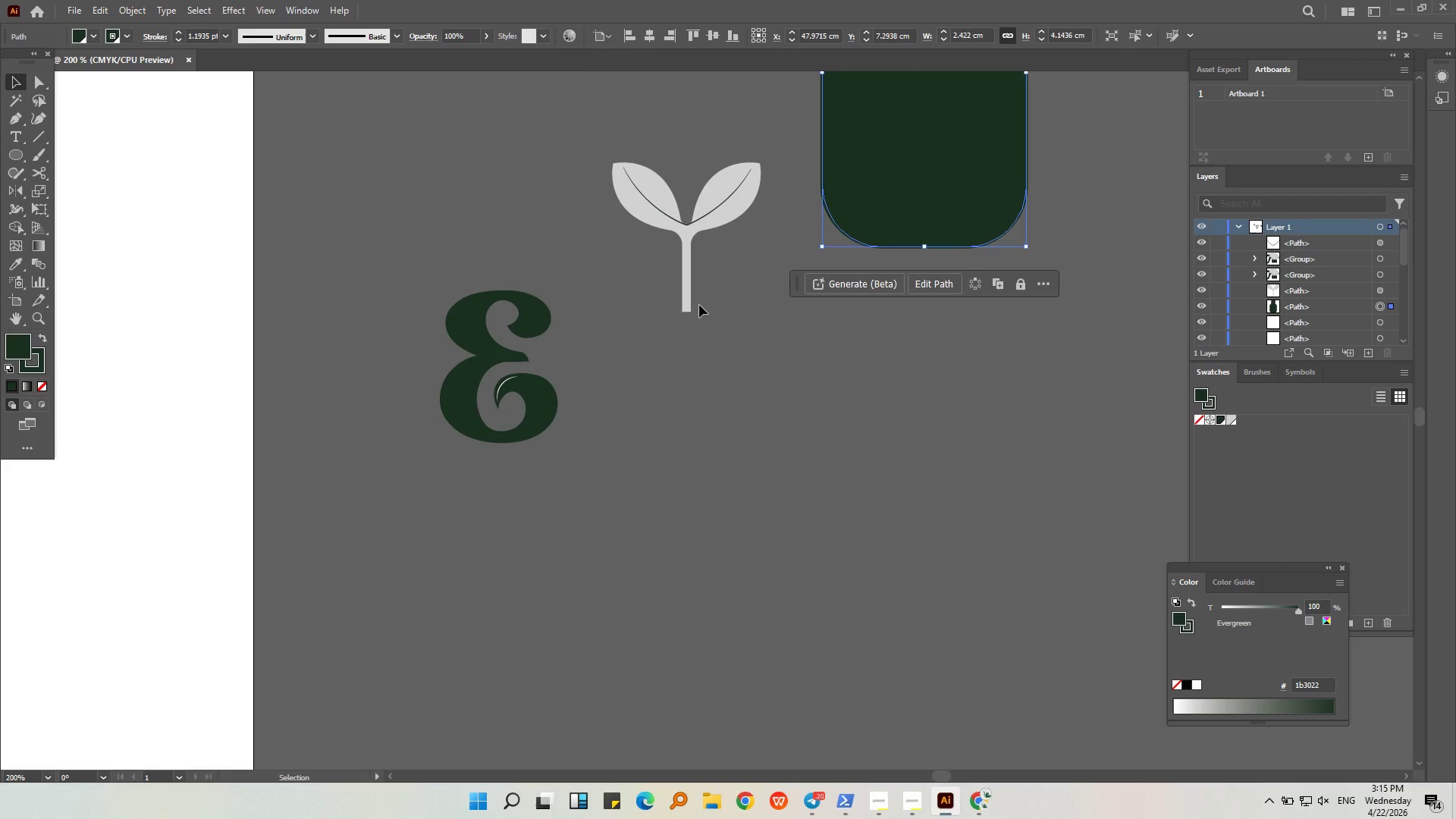 
key(Alt+AltLeft)
 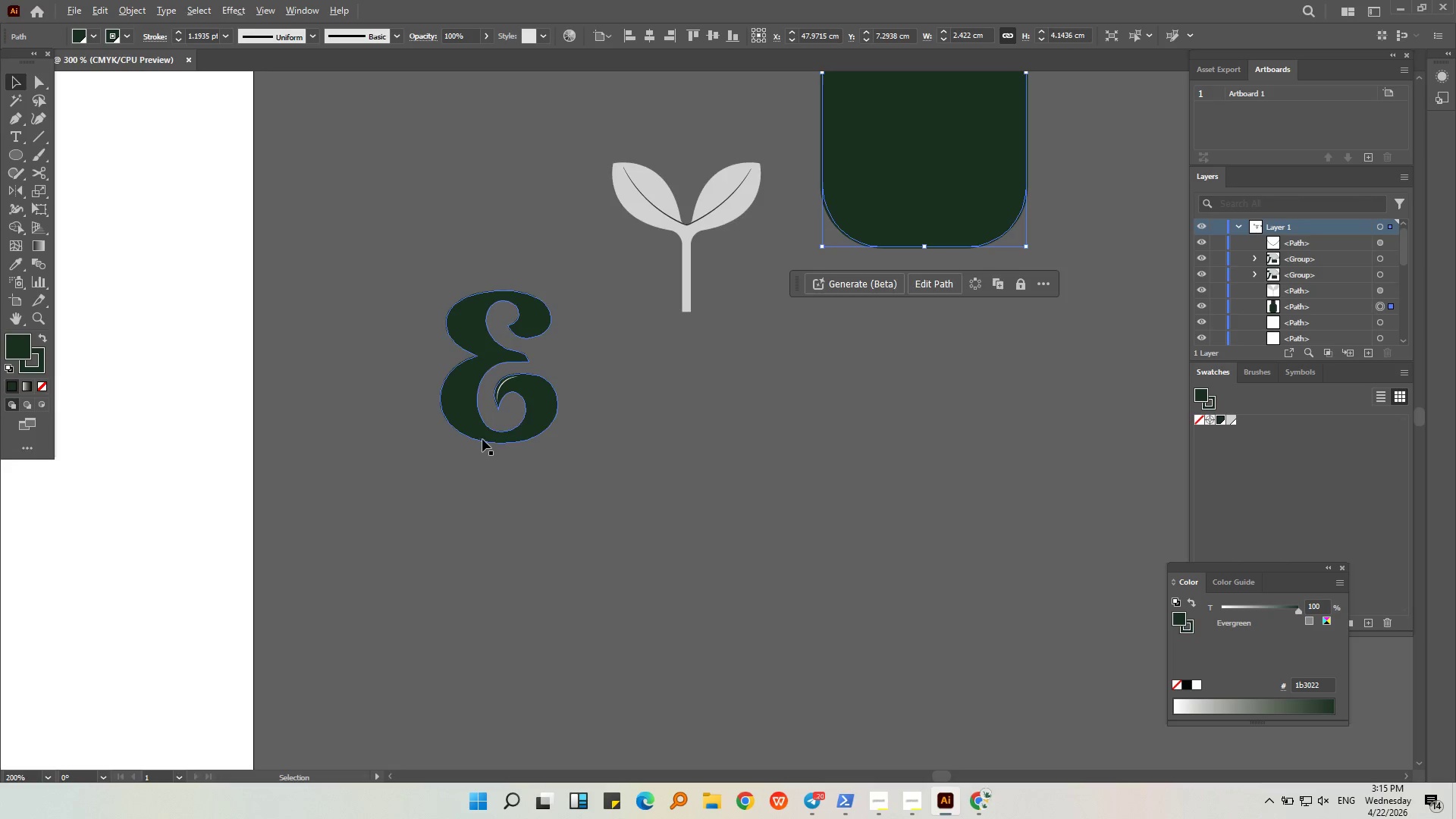 
scroll: coordinate [482, 439], scroll_direction: up, amount: 2.0
 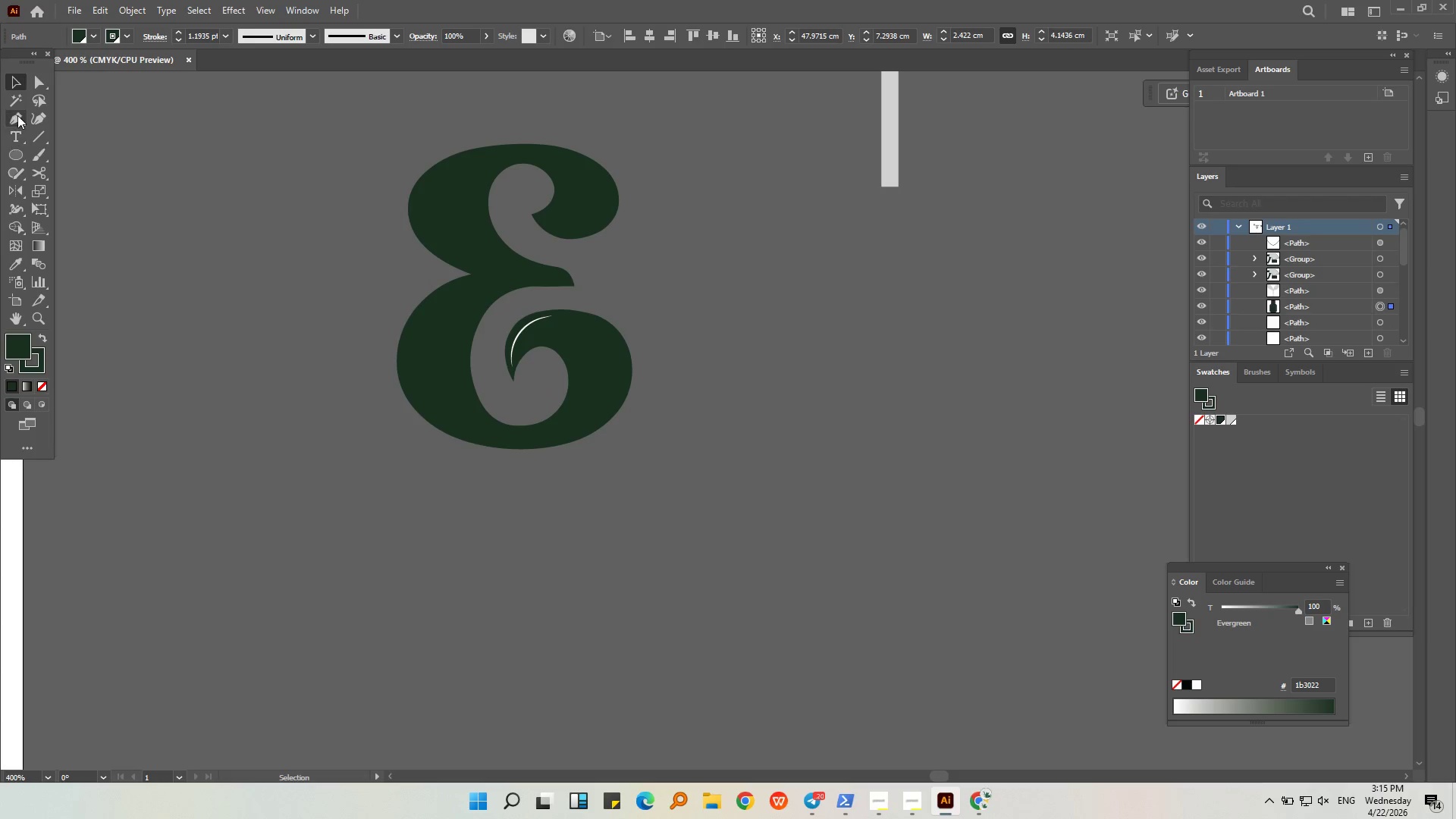 
left_click([17, 114])
 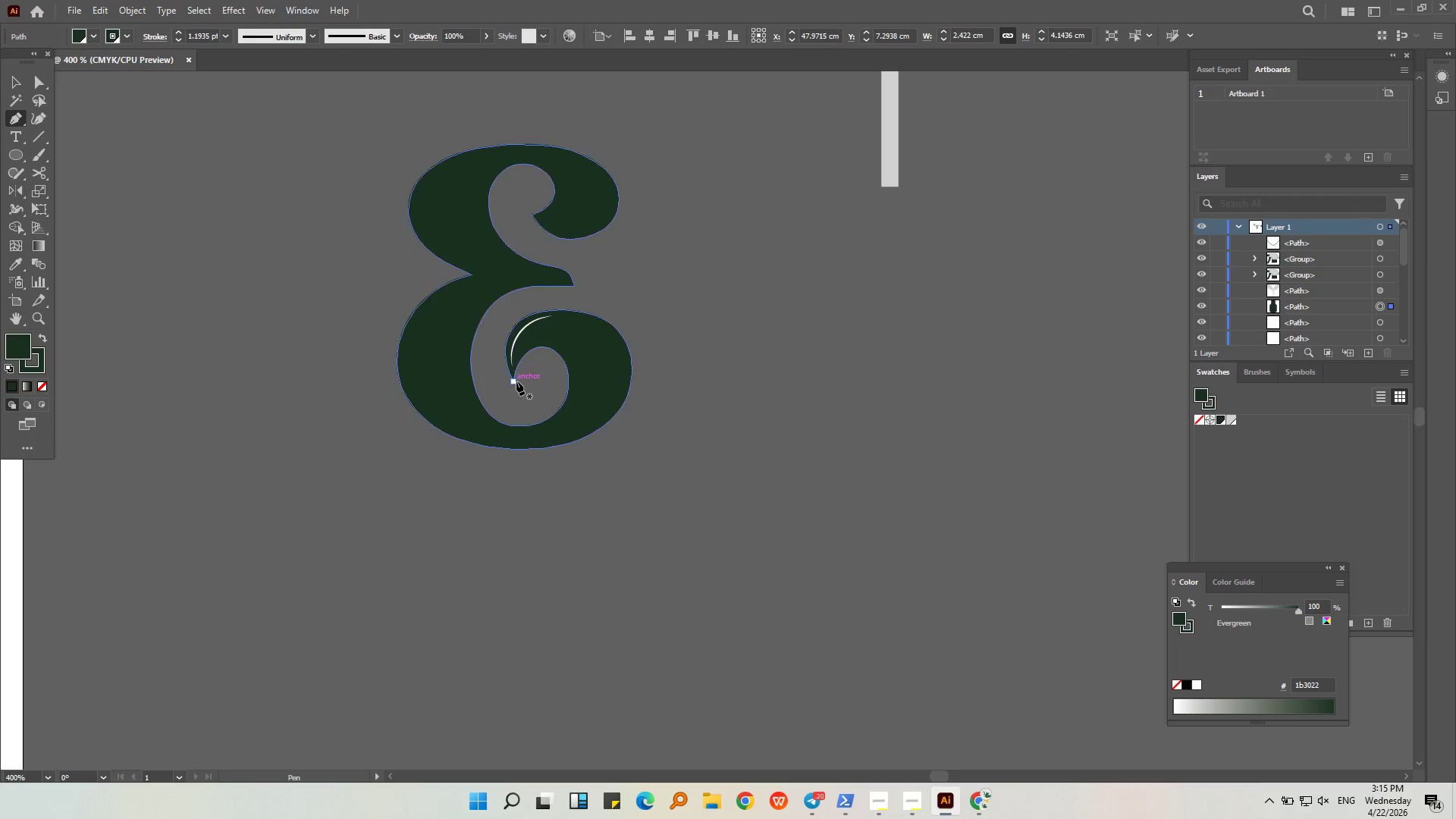 
left_click([516, 381])
 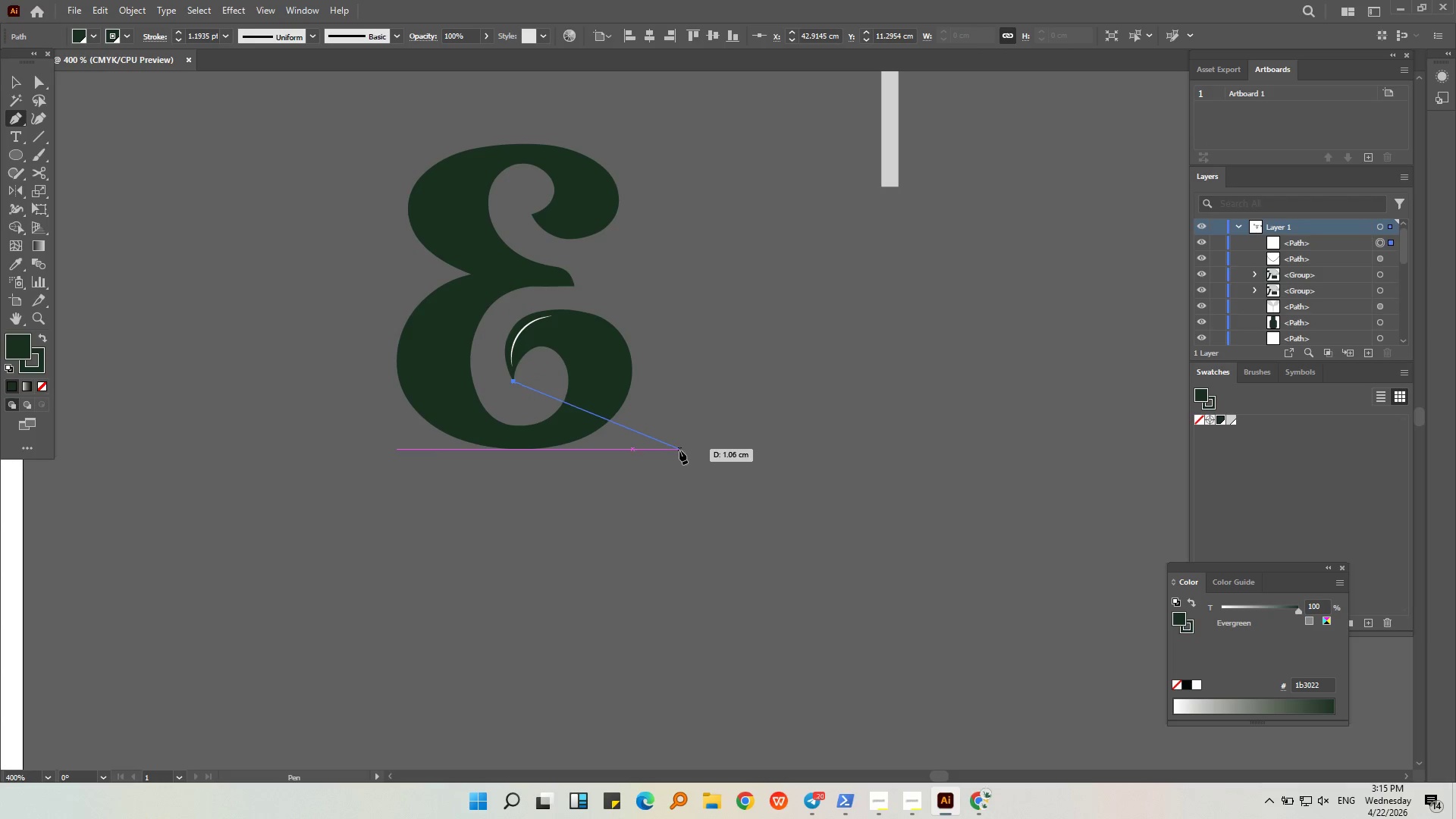 
hold_key(key=ShiftLeft, duration=0.55)
 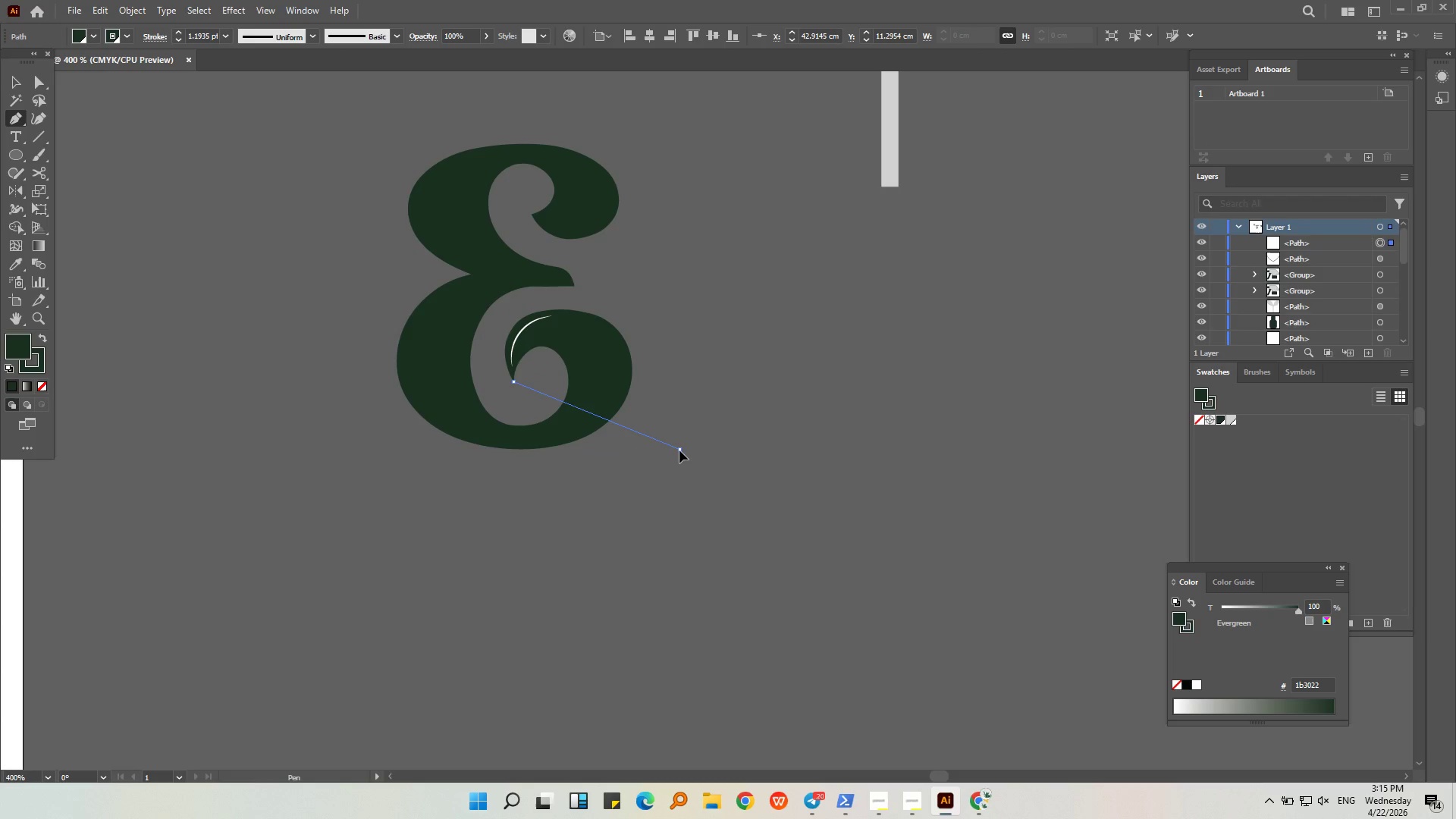 
left_click_drag(start_coordinate=[679, 450], to_coordinate=[836, 391])
 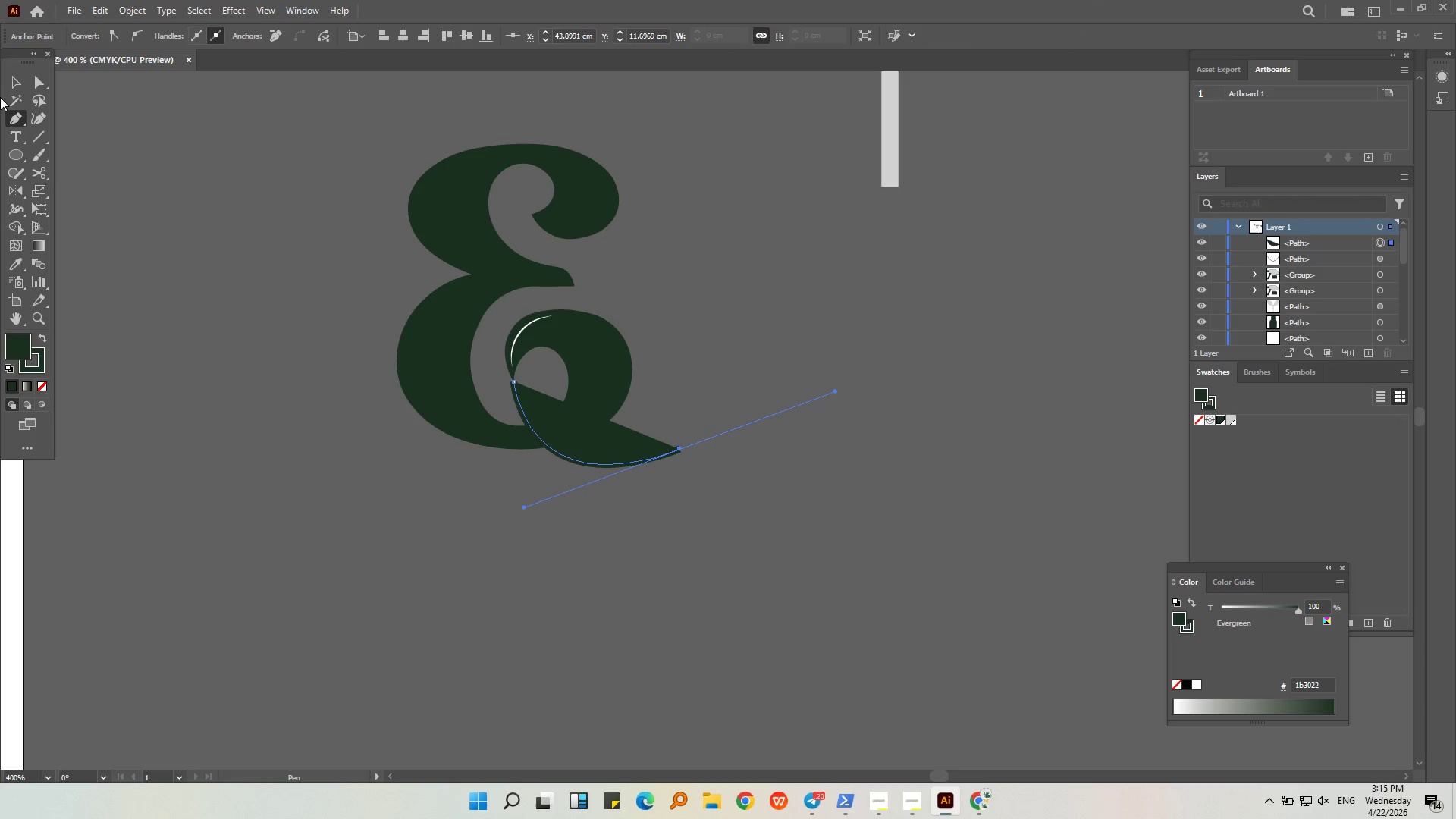 
left_click([10, 80])
 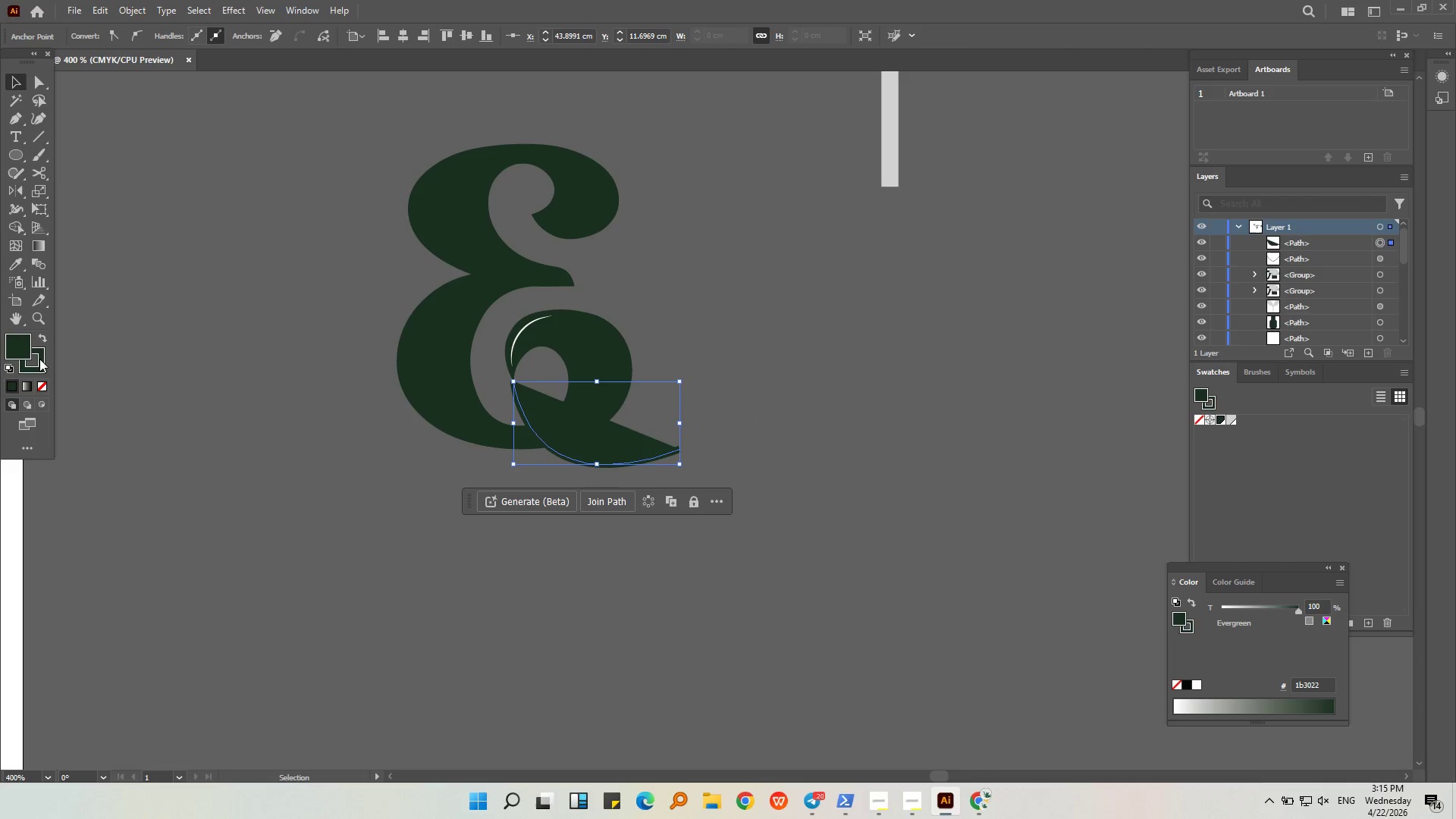 
left_click([28, 350])
 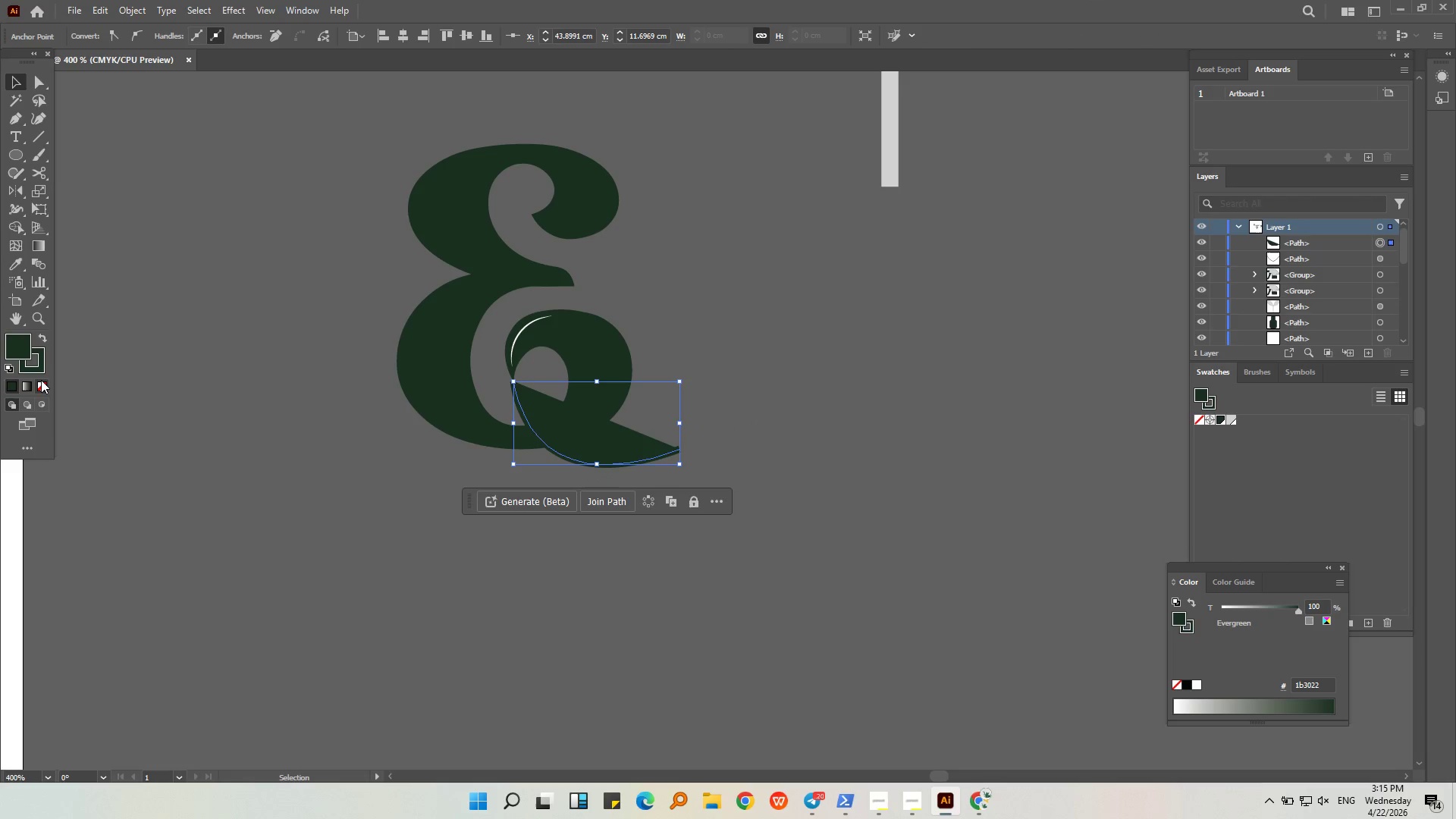 
left_click([41, 381])
 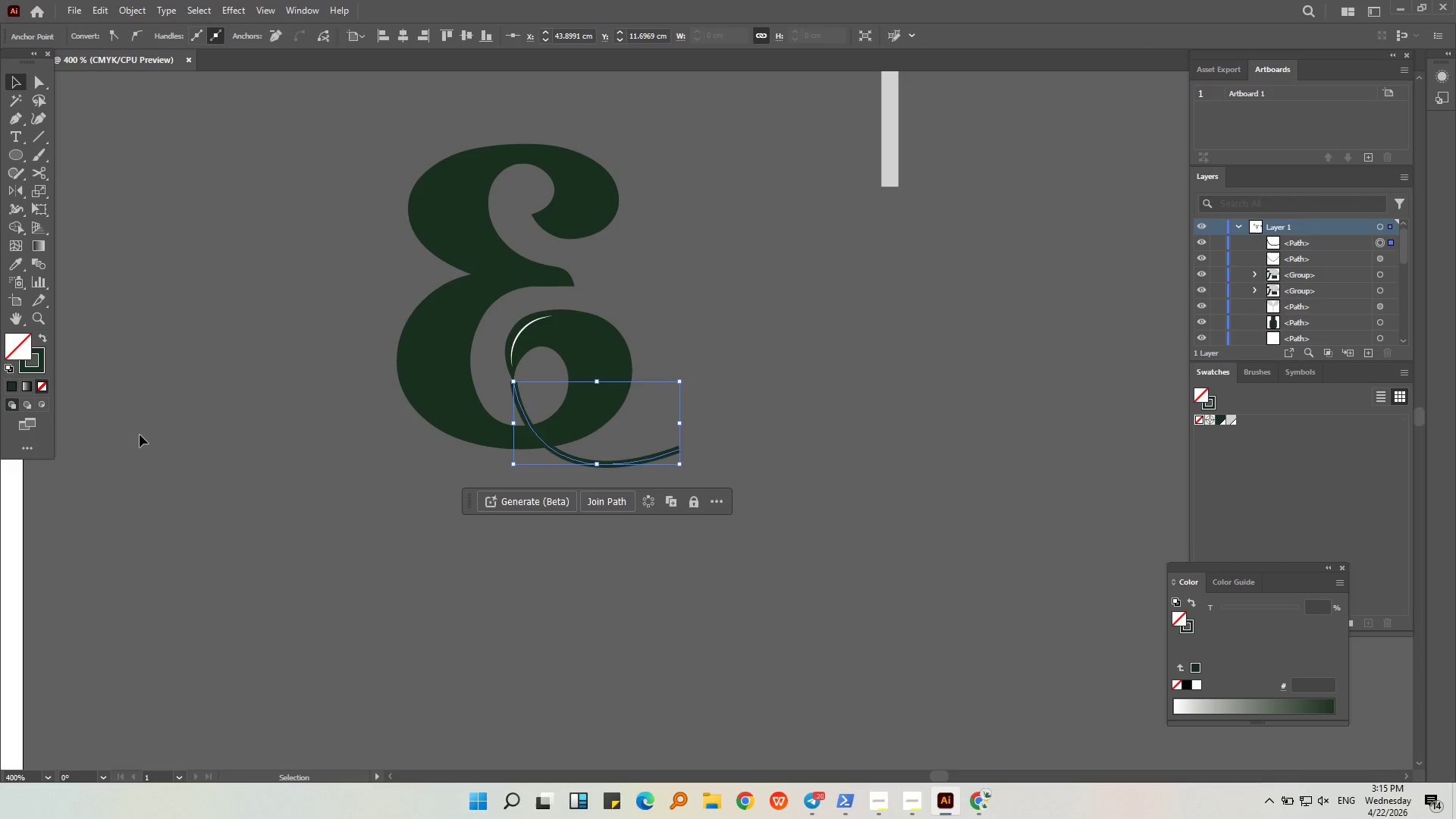 
left_click([140, 435])
 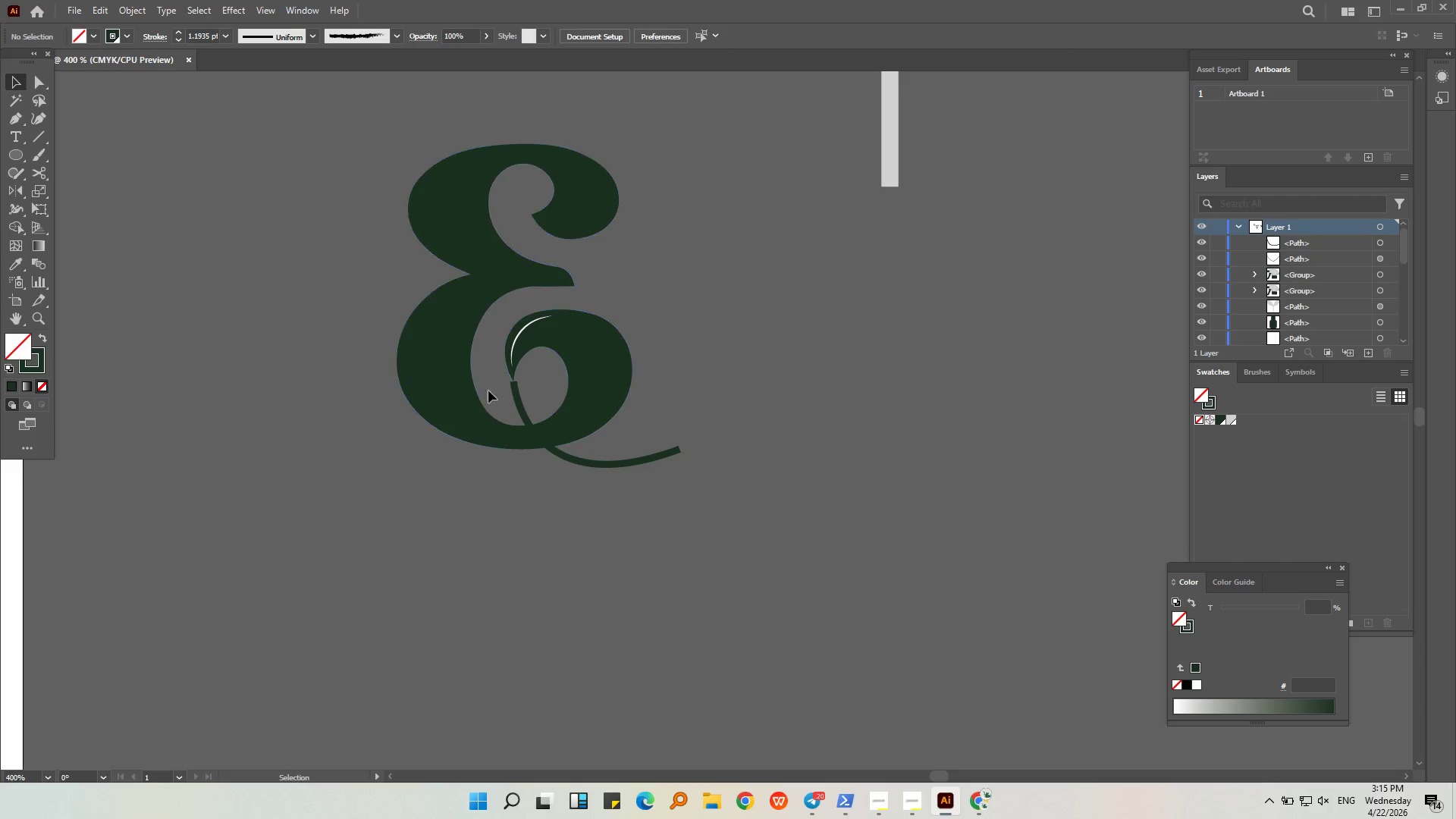 
key(Alt+AltLeft)
 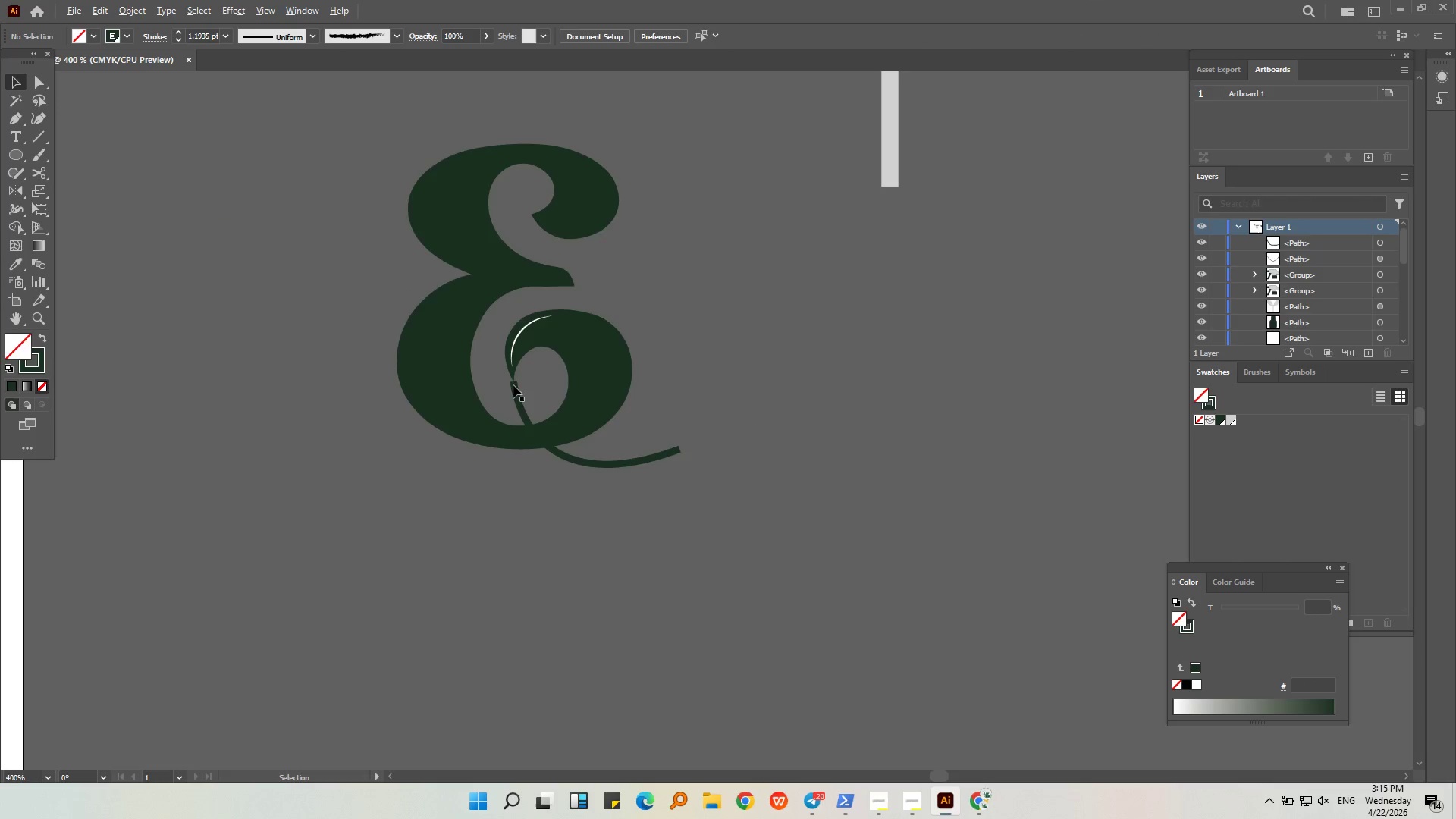 
scroll: coordinate [516, 383], scroll_direction: up, amount: 3.0
 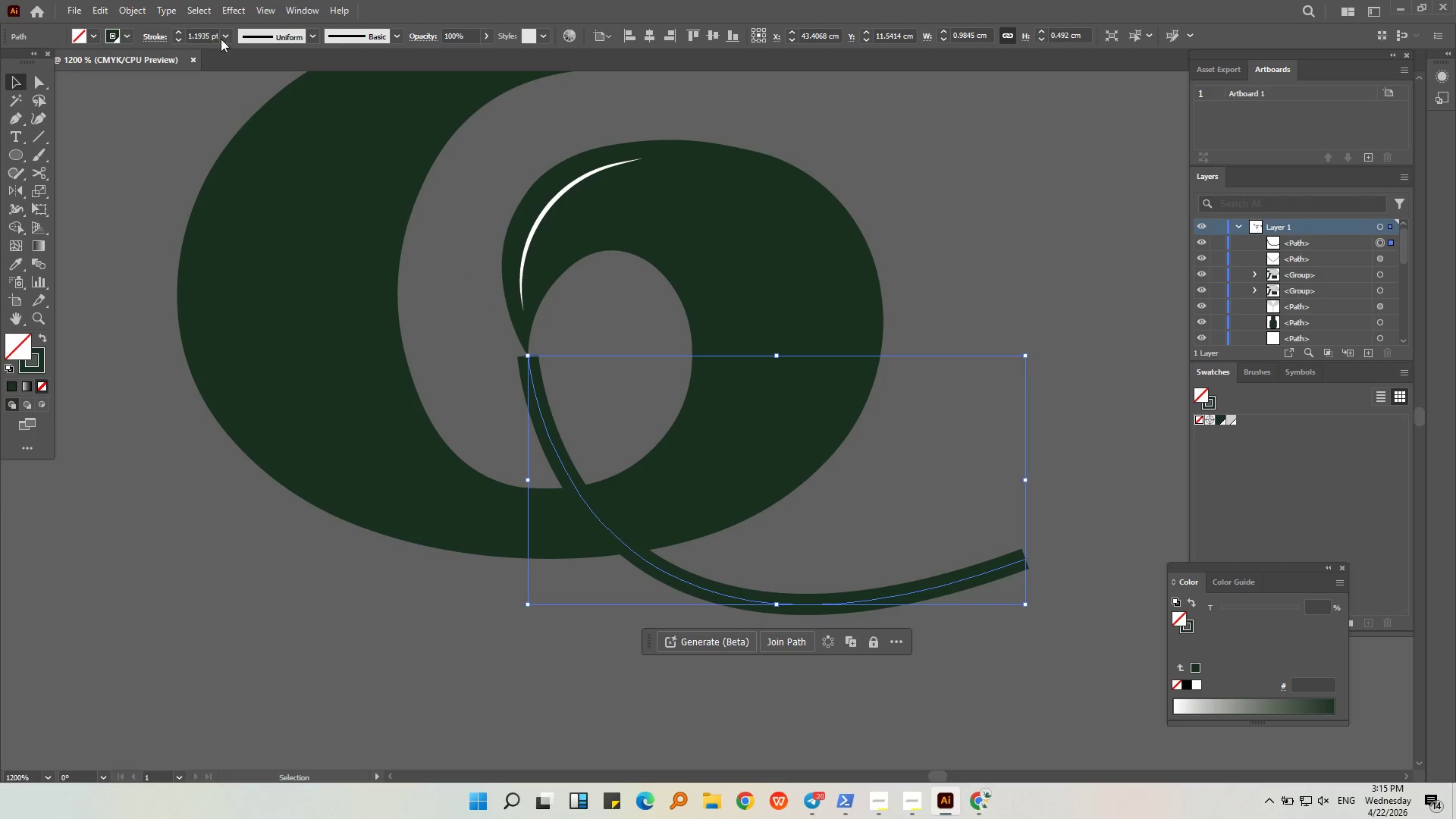 
double_click([231, 52])
 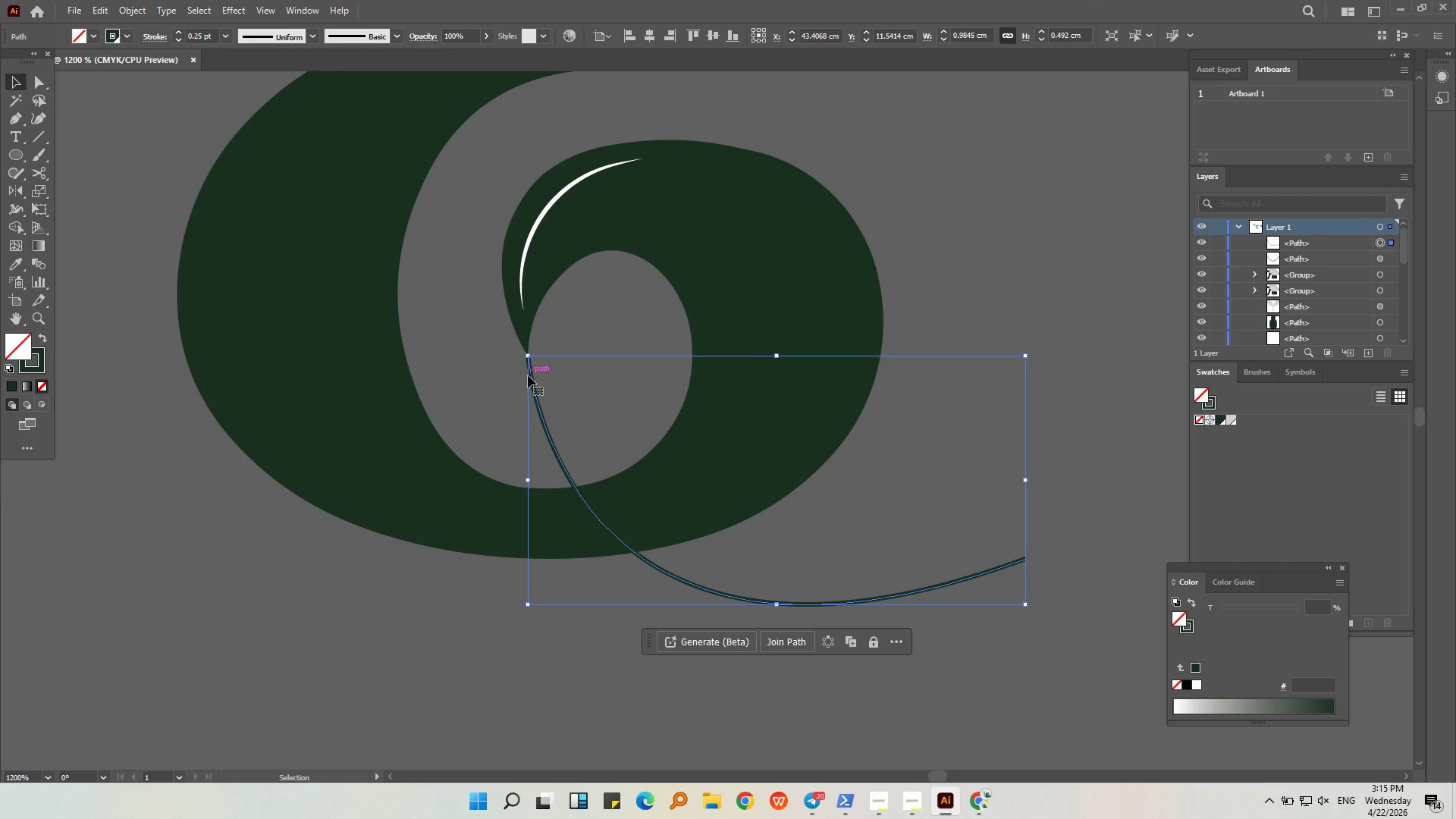 
left_click_drag(start_coordinate=[532, 376], to_coordinate=[528, 362])
 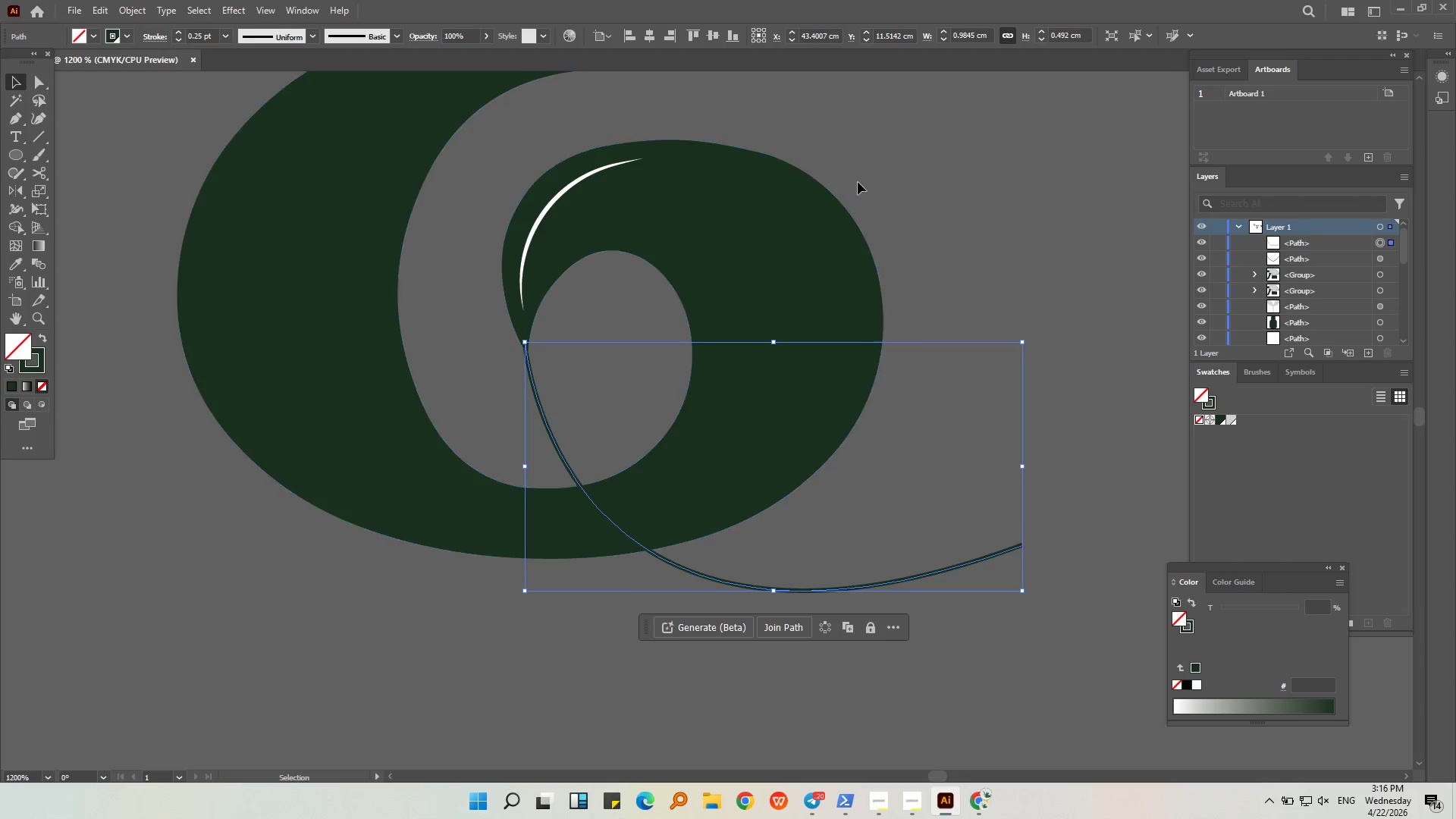 
left_click([858, 180])
 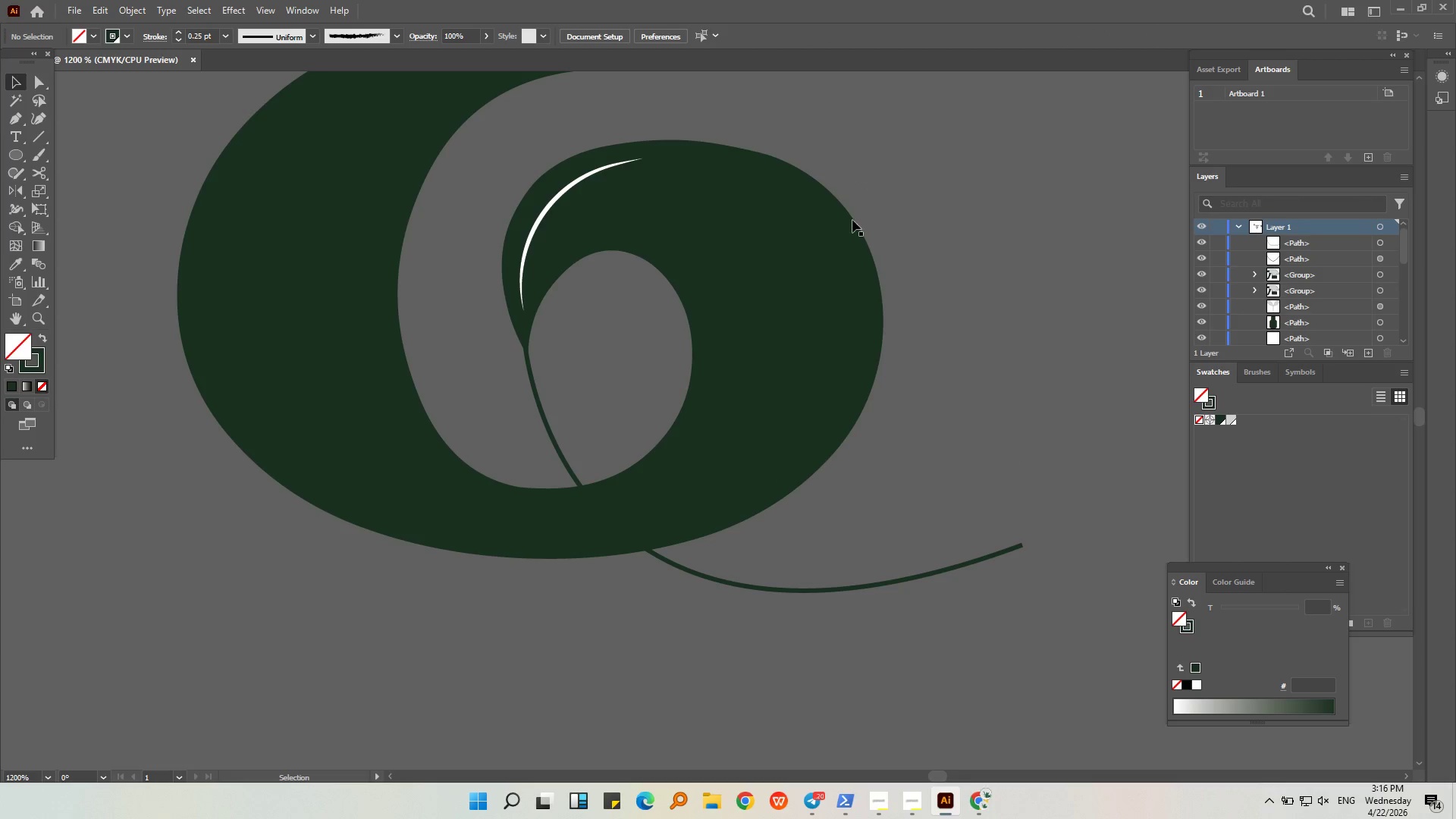 
hold_key(key=AltLeft, duration=0.78)
 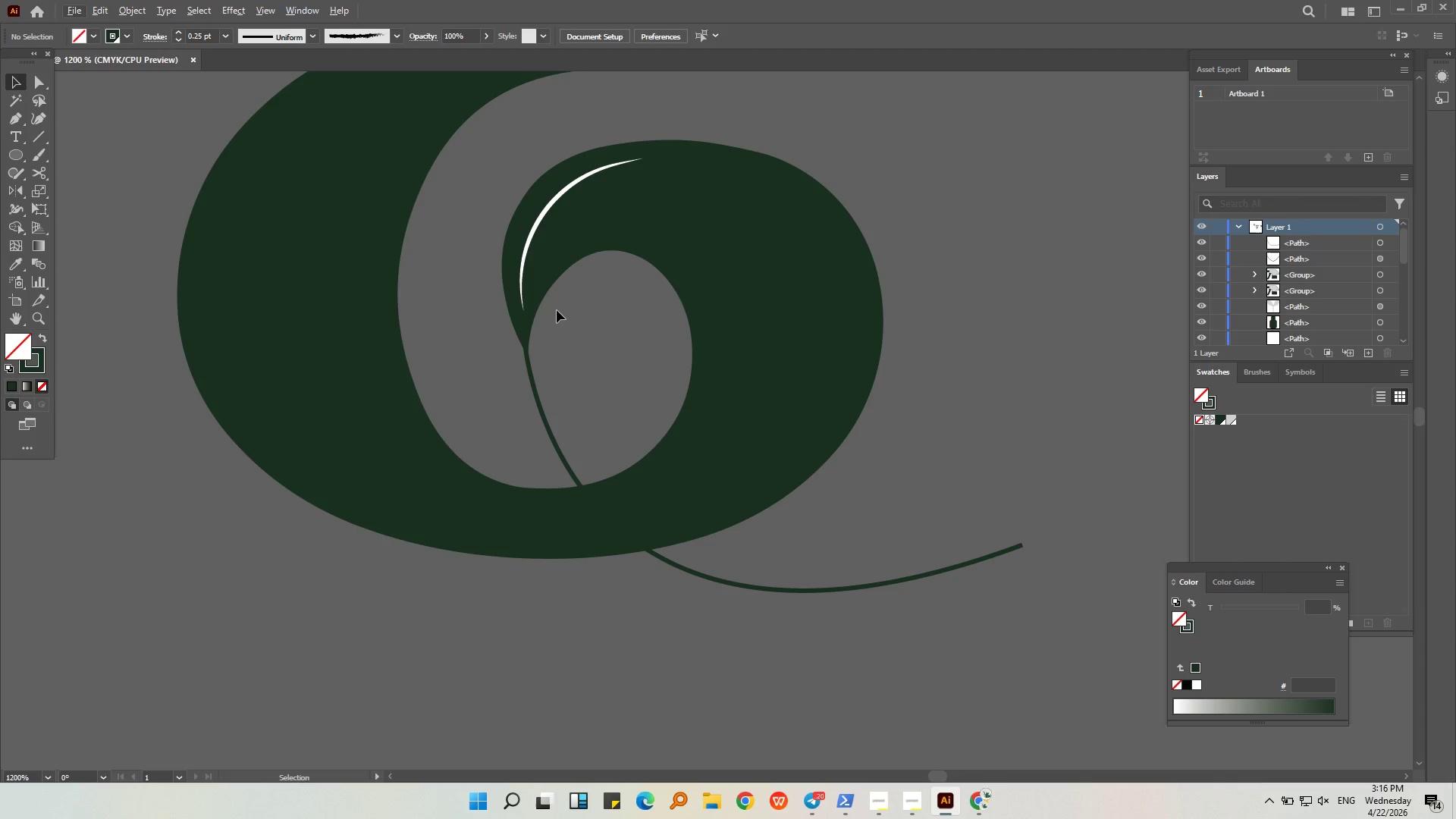 
left_click([531, 365])
 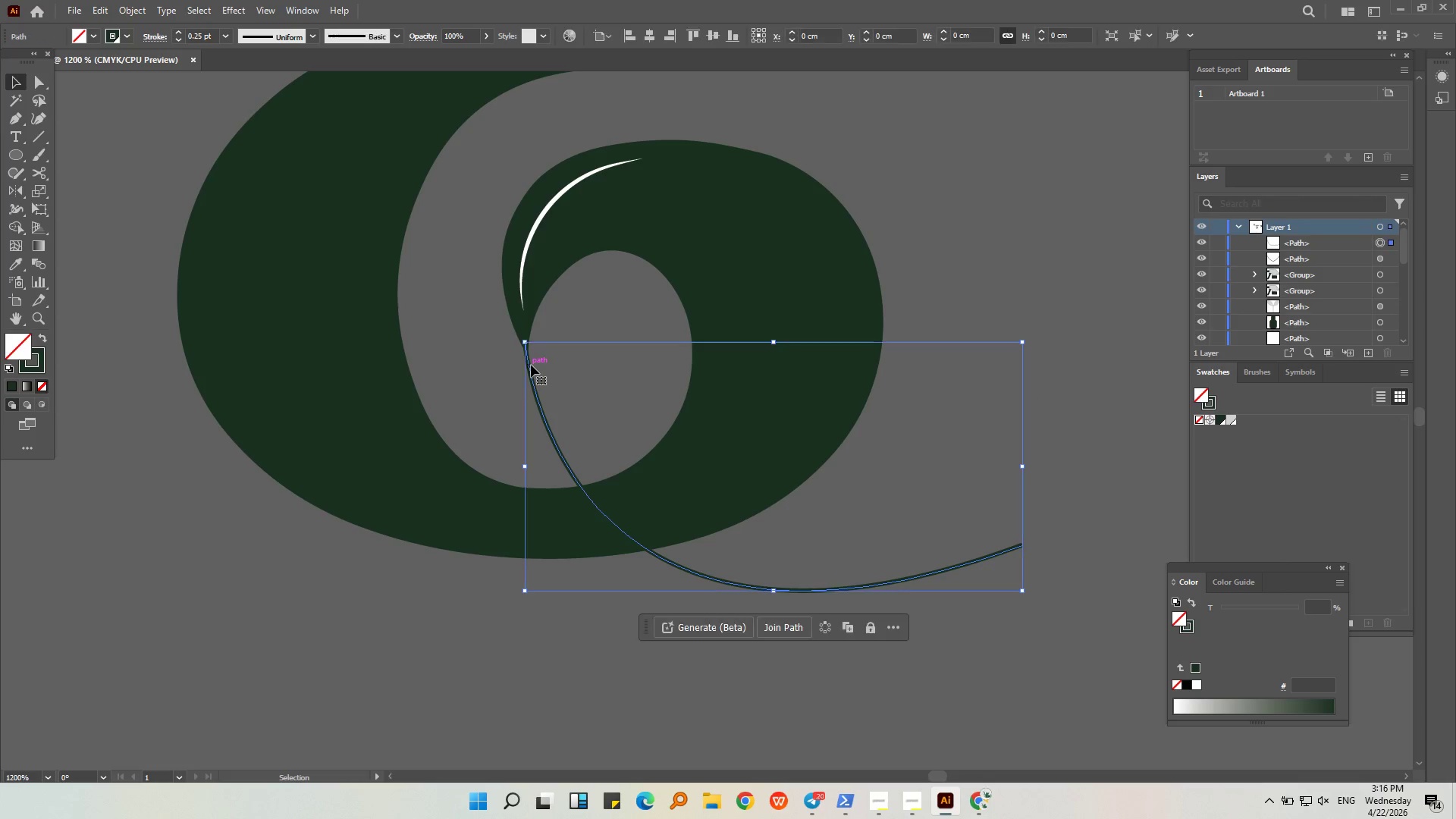 
hold_key(key=AltLeft, duration=0.47)
scroll: coordinate [532, 358], scroll_direction: up, amount: 3.0
 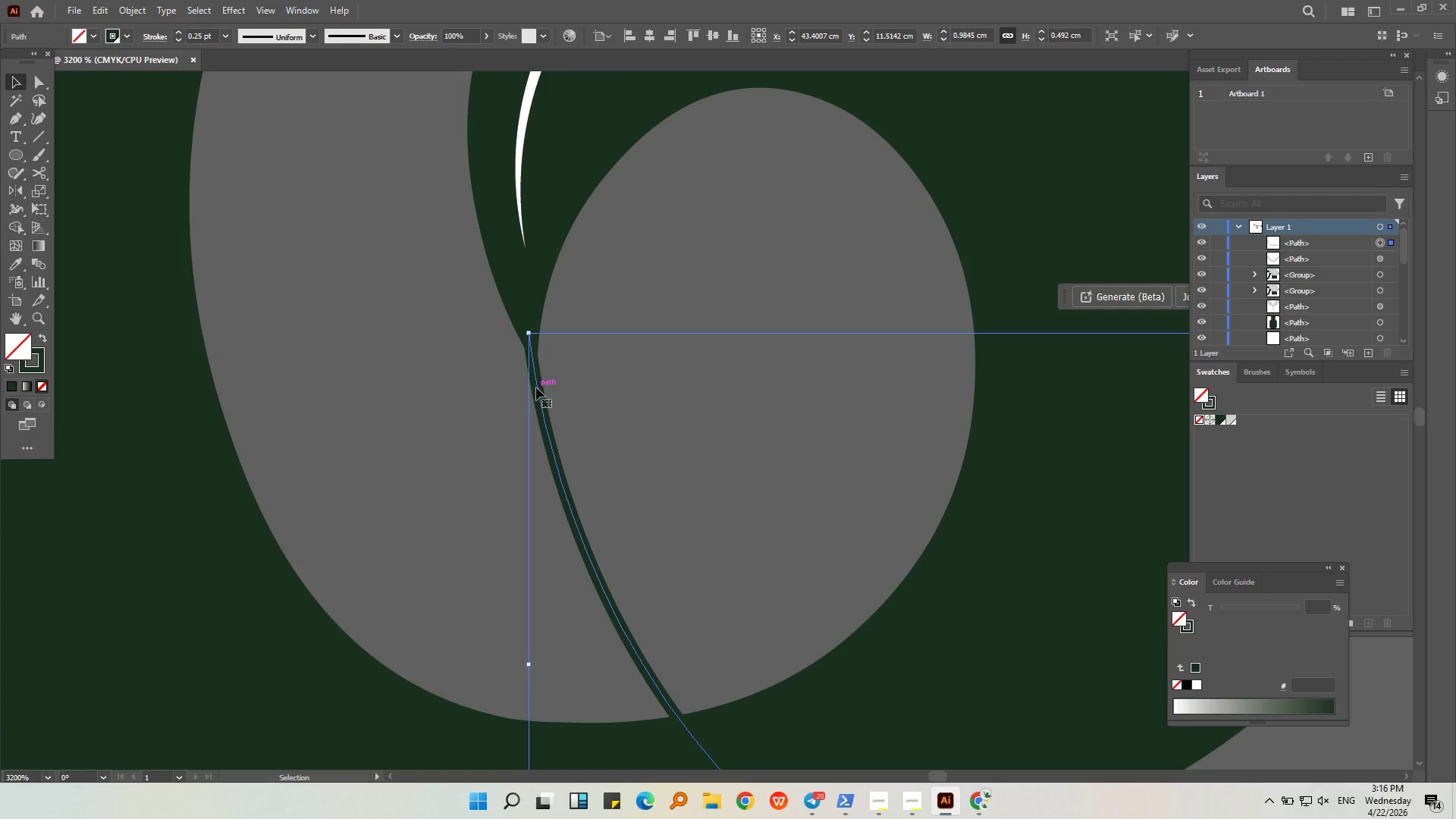 
left_click_drag(start_coordinate=[535, 391], to_coordinate=[538, 397])
 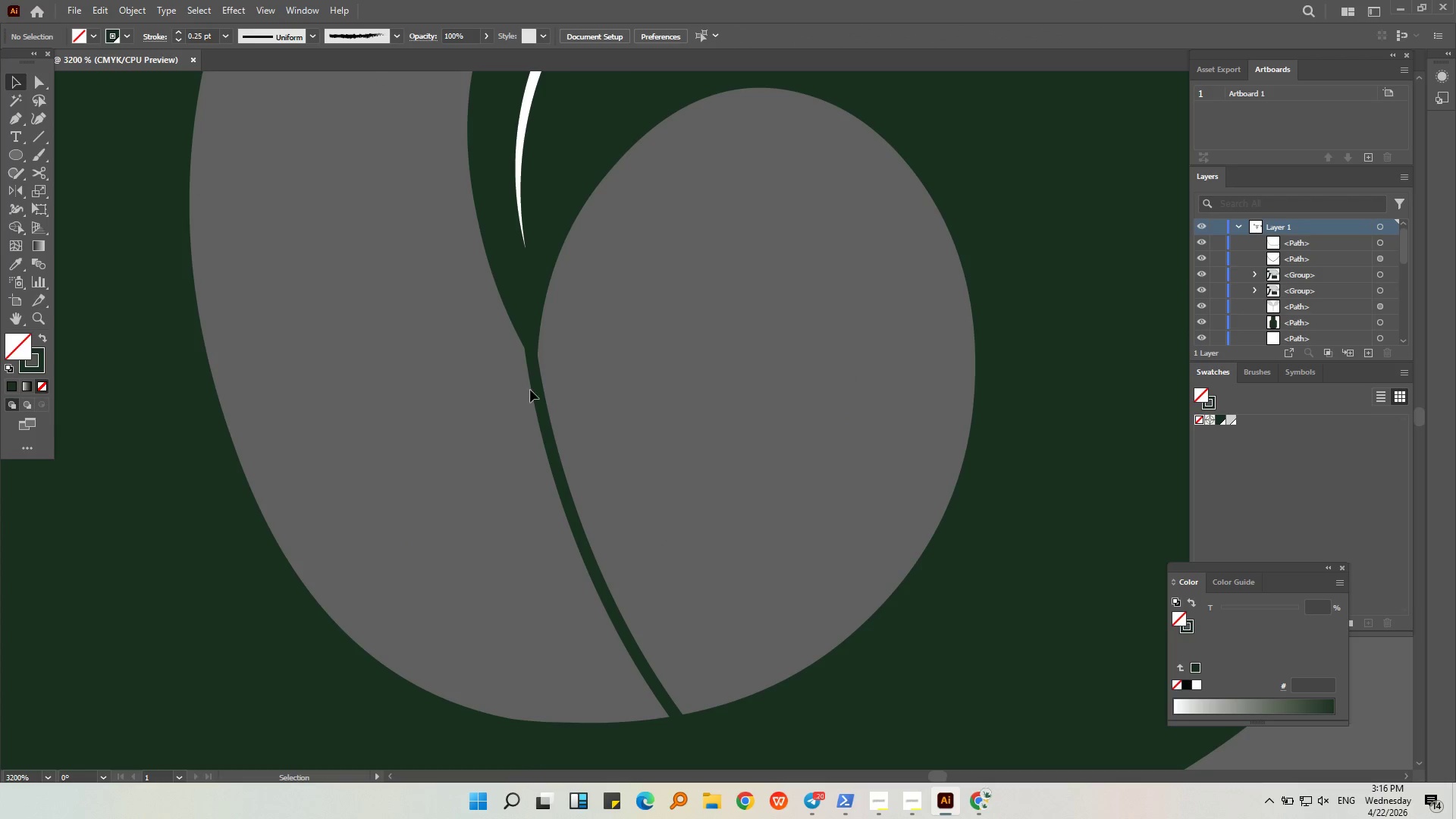 
left_click([536, 394])
 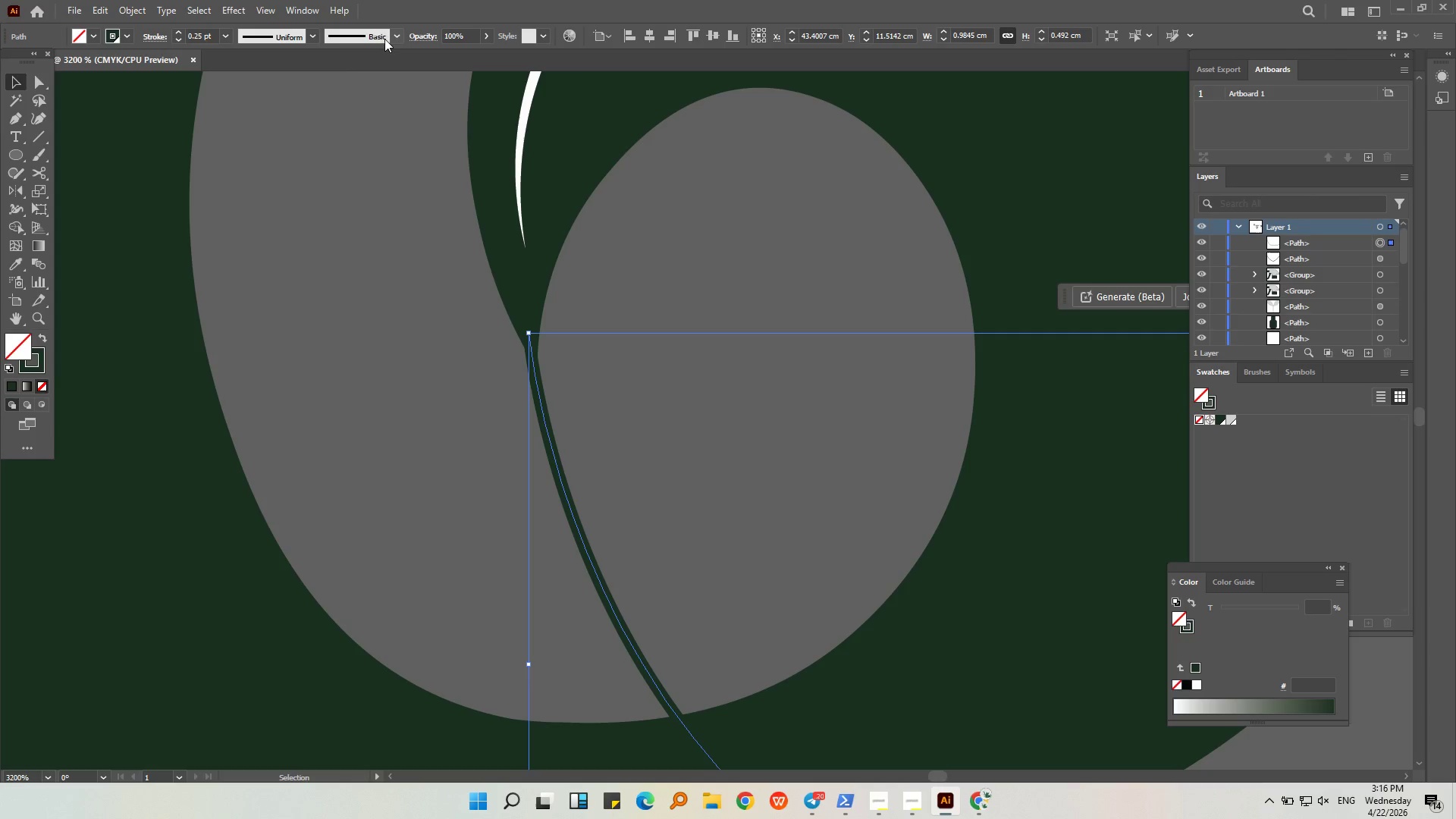 
left_click([316, 36])
 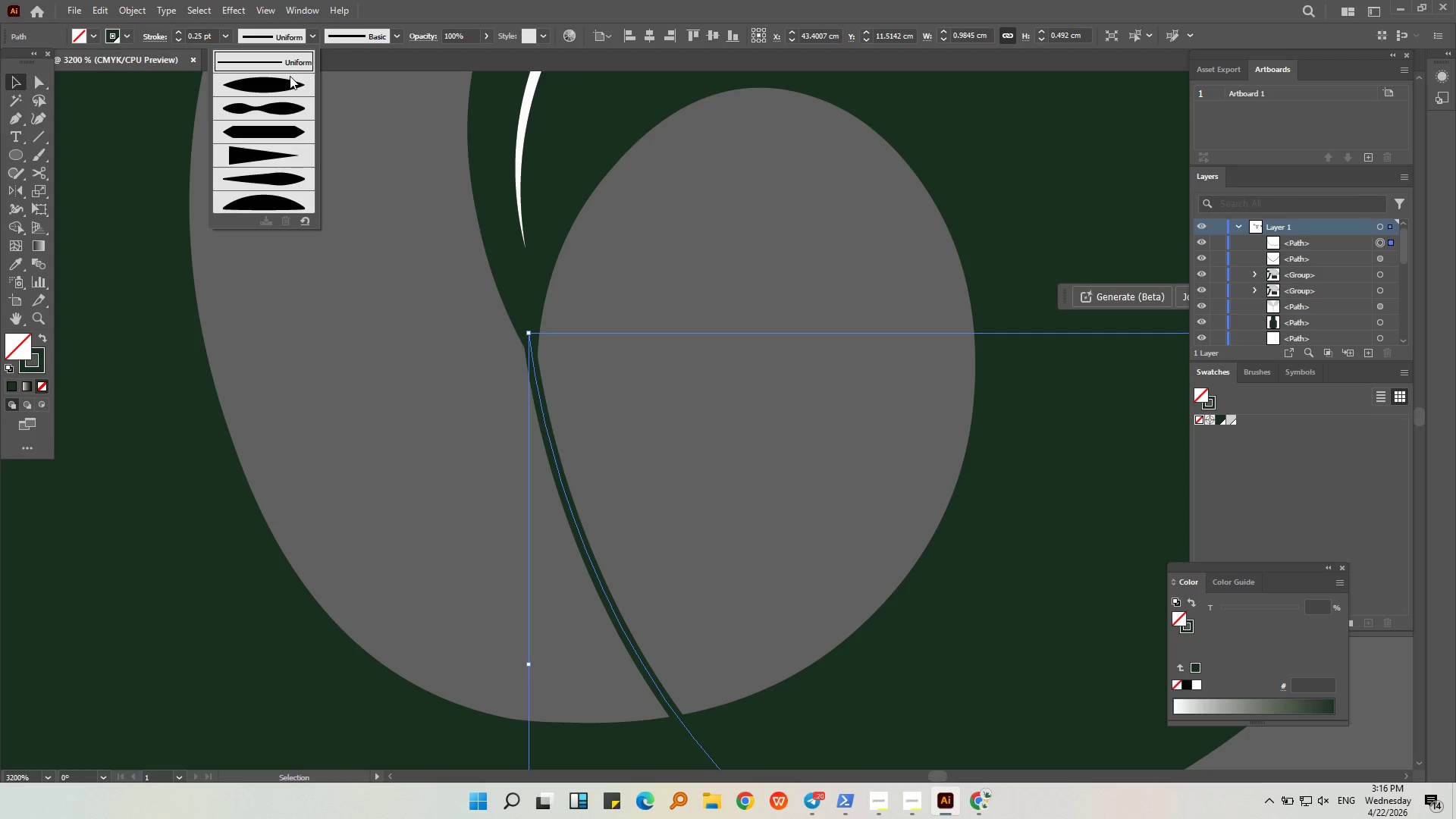 
left_click([287, 82])
 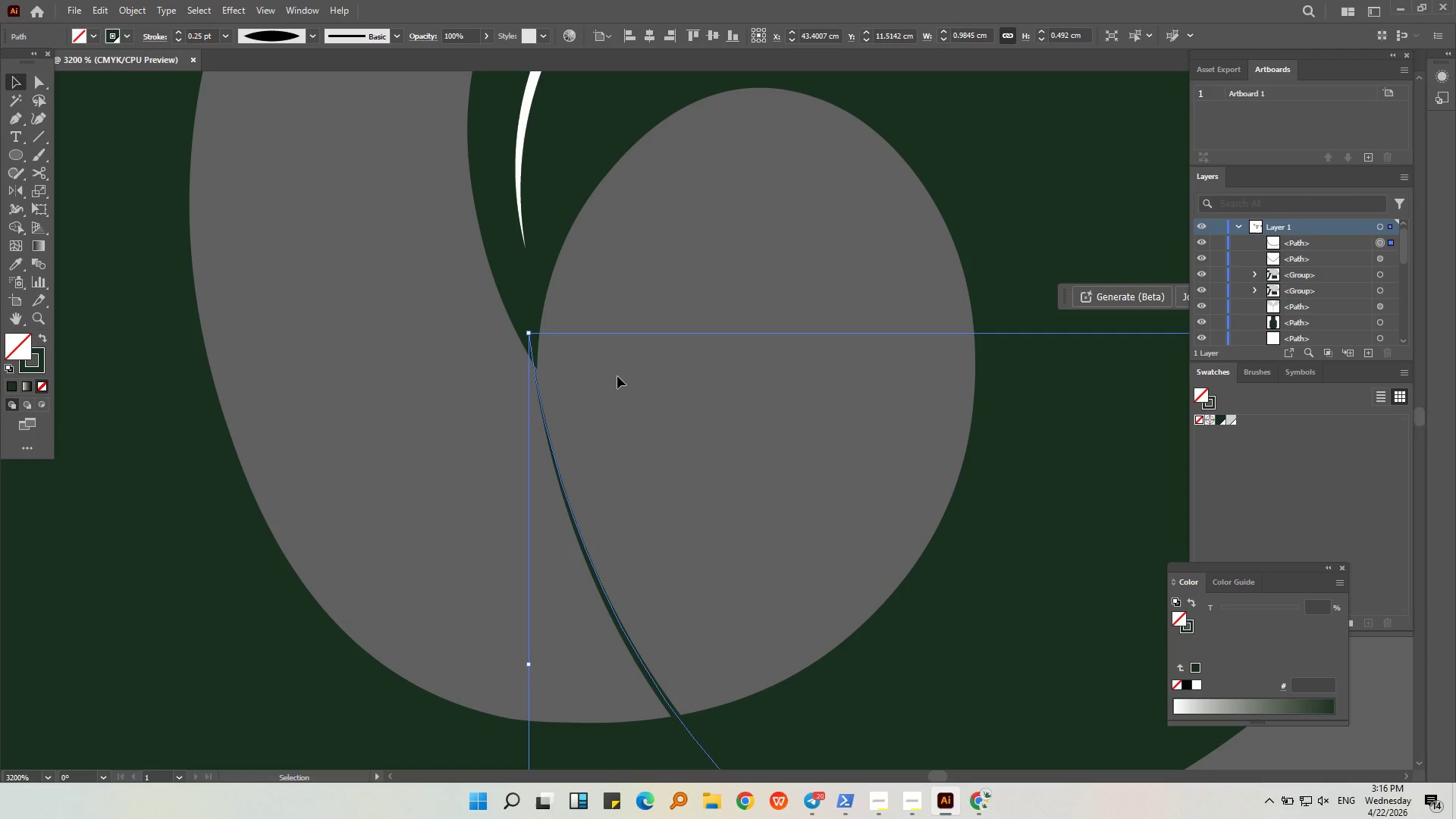 
left_click([620, 378])
 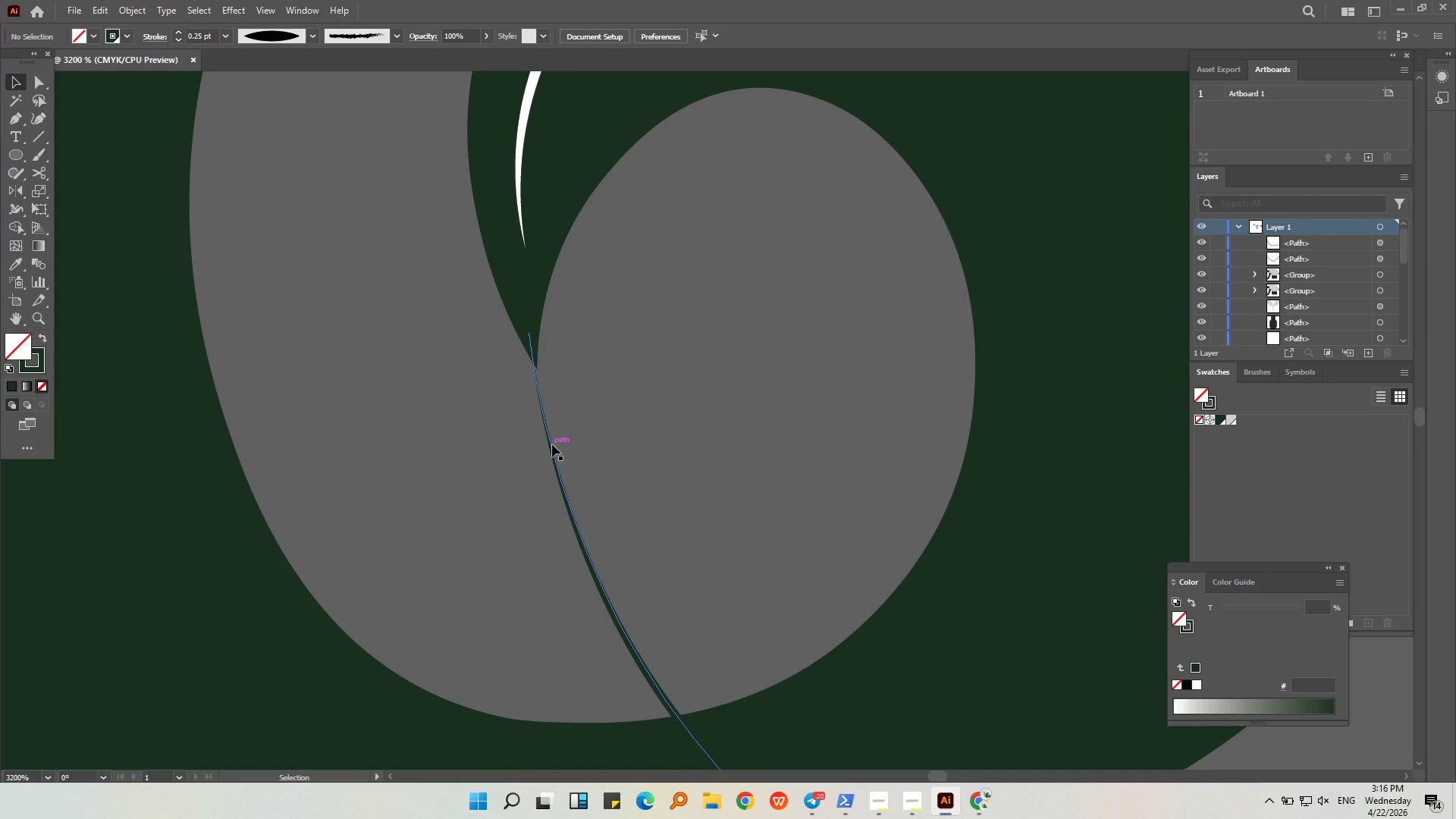 
left_click_drag(start_coordinate=[552, 445], to_coordinate=[551, 428])
 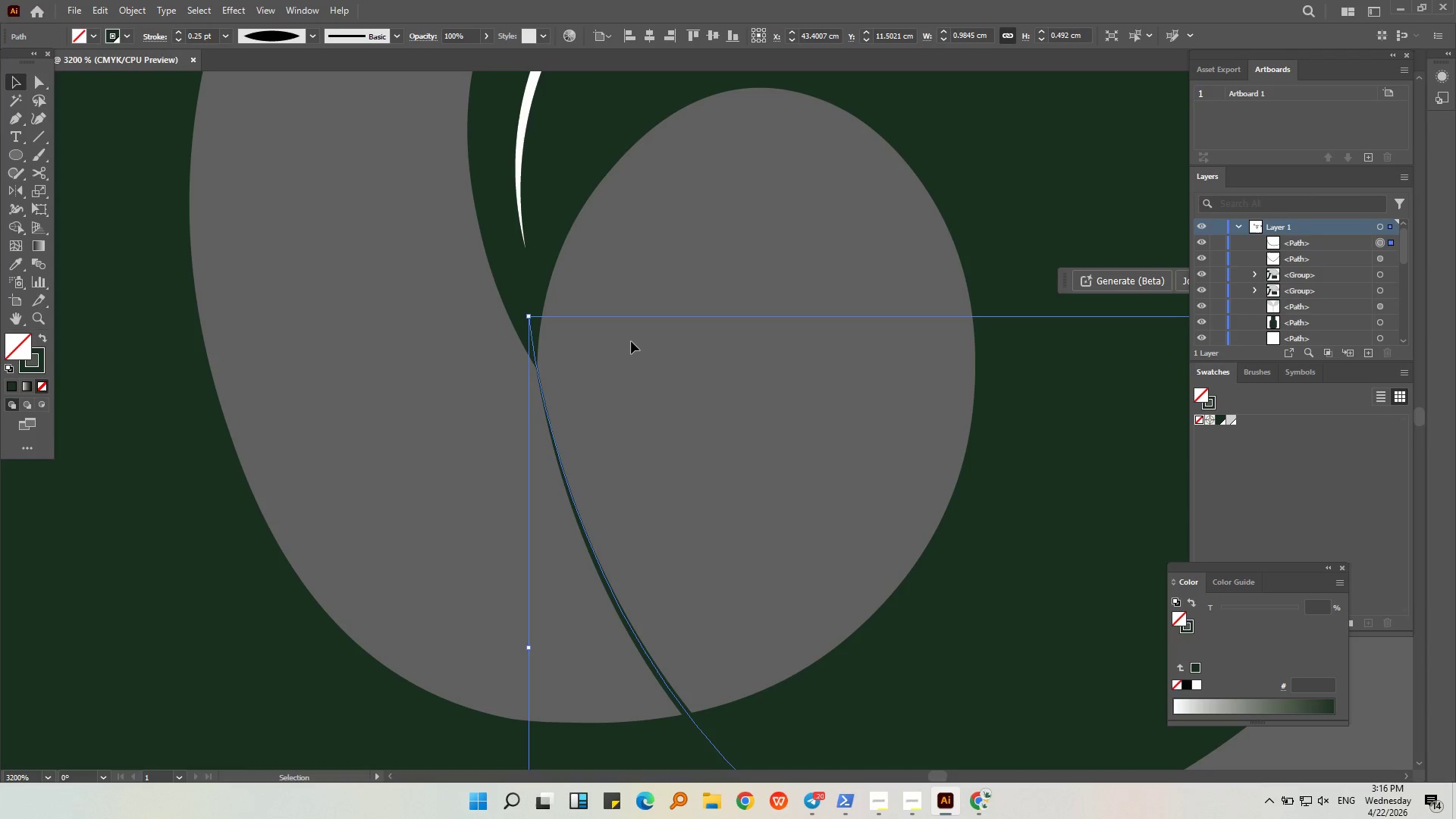 
left_click([631, 341])
 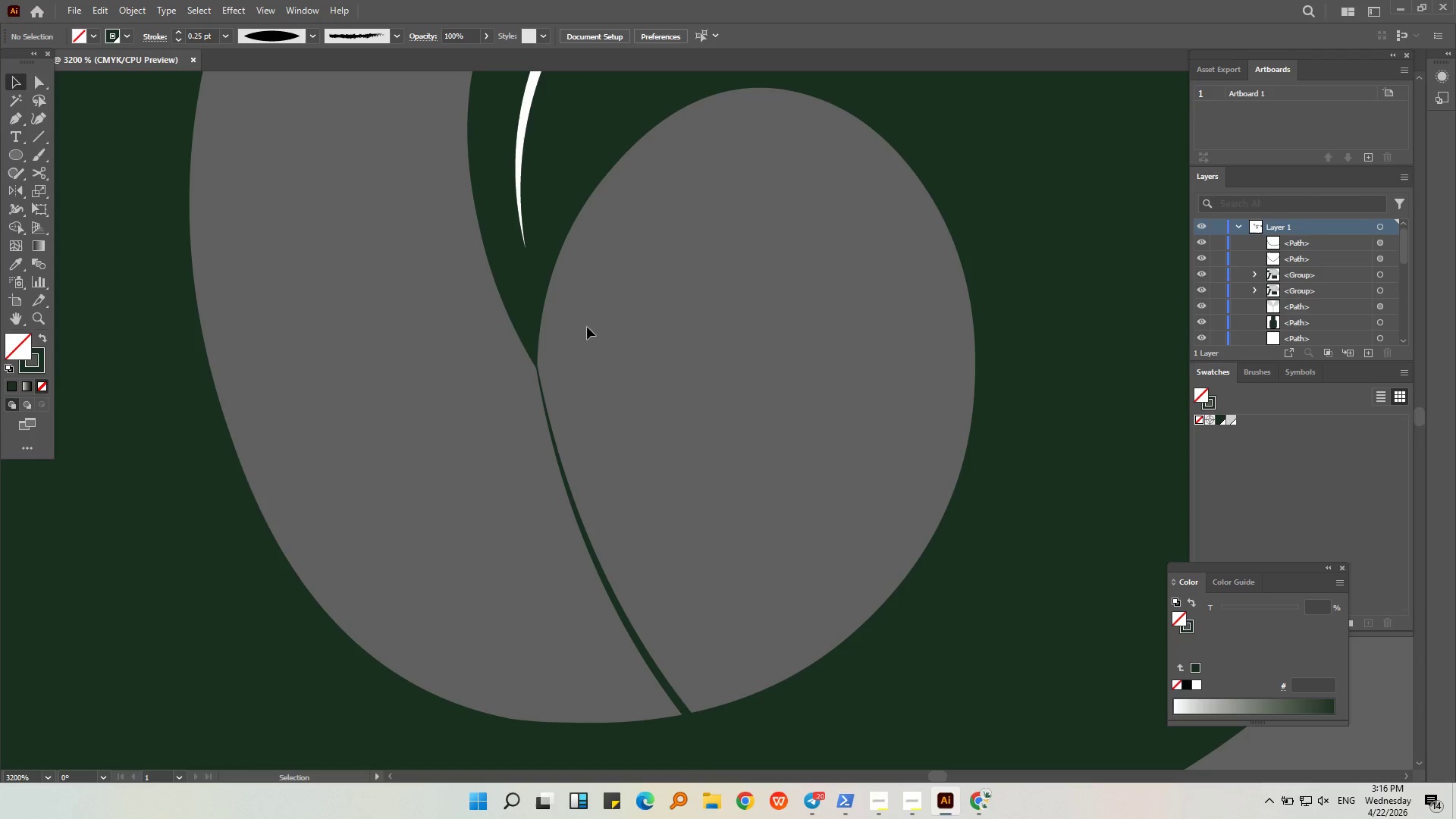 
hold_key(key=AltLeft, duration=0.48)
scroll: coordinate [498, 349], scroll_direction: down, amount: 3.0
 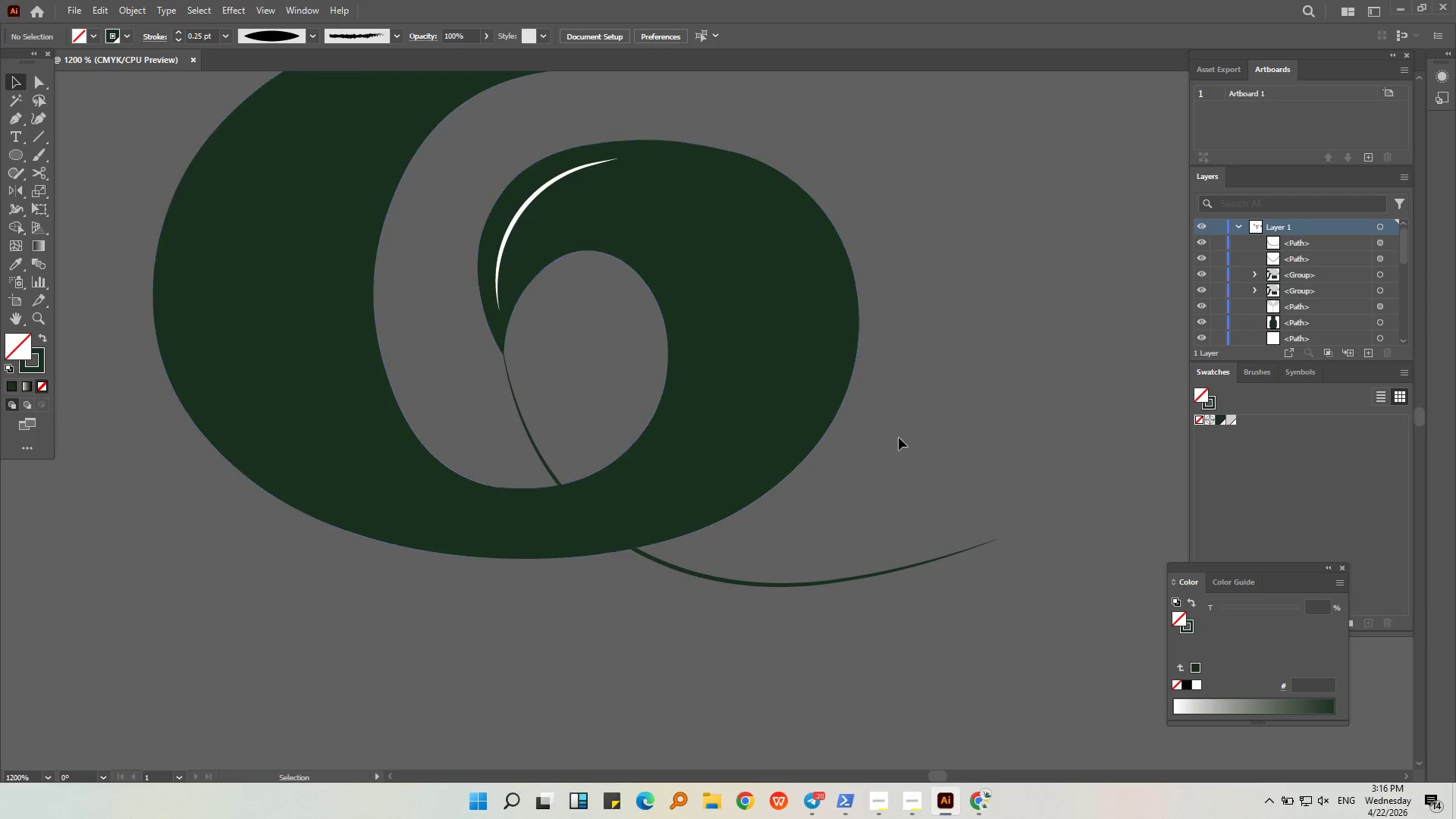 
key(Alt+AltLeft)
 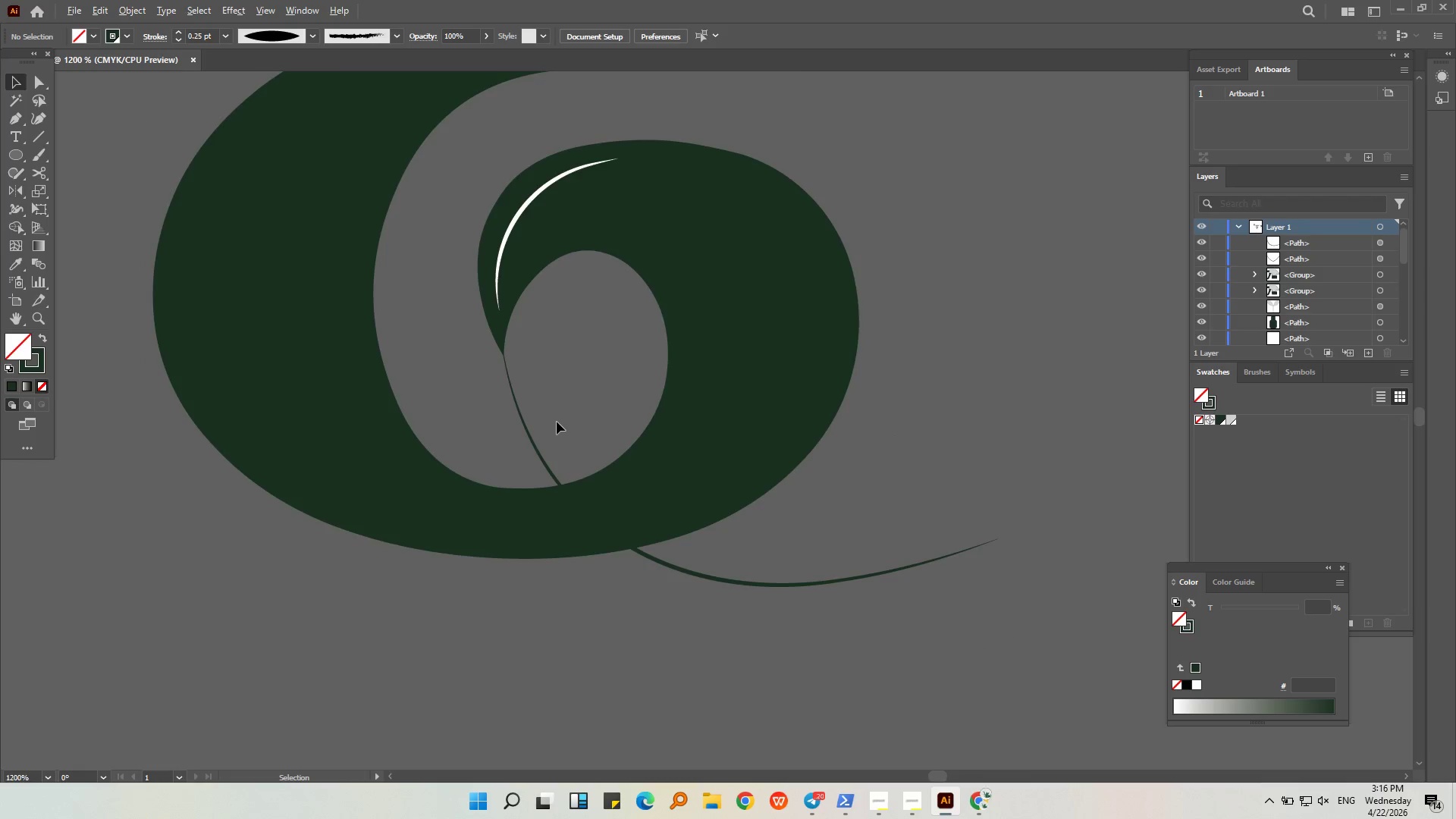 
scroll: coordinate [567, 422], scroll_direction: down, amount: 3.0
 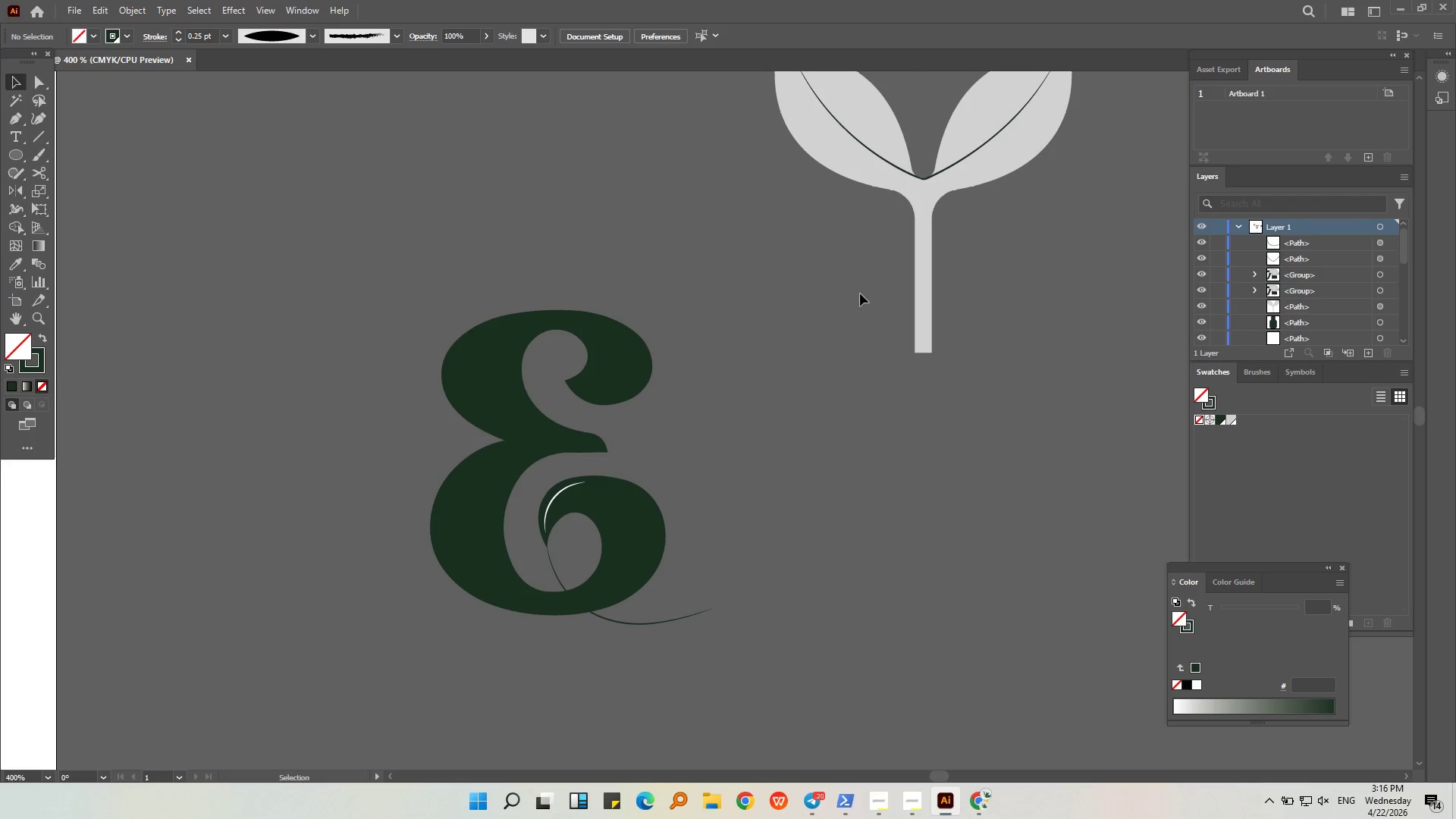 
left_click([974, 127])
 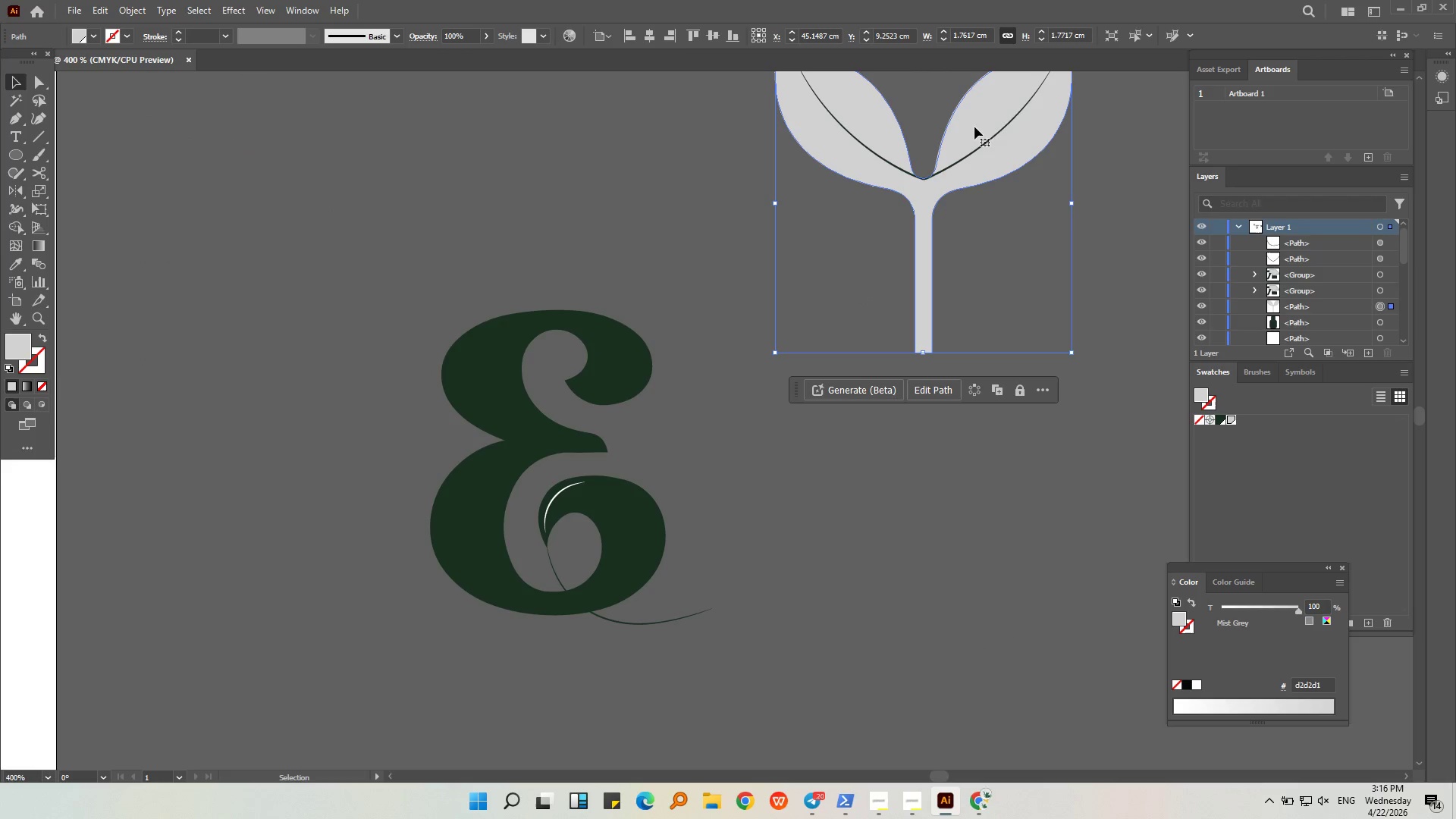 
hold_key(key=AltLeft, duration=0.92)
scroll: coordinate [954, 290], scroll_direction: down, amount: 6.0
 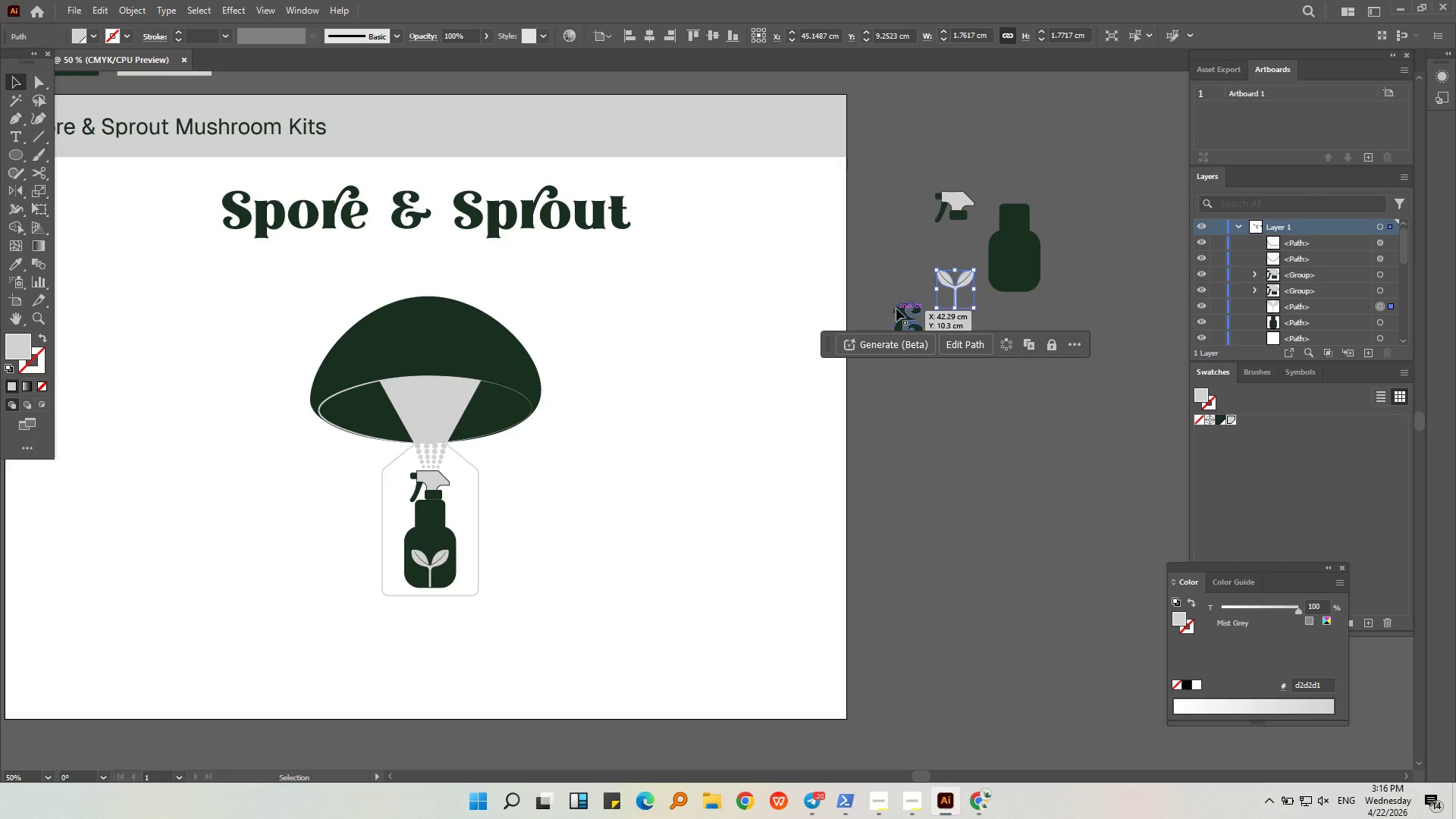 
hold_key(key=AltLeft, duration=1.66)
scroll: coordinate [723, 297], scroll_direction: down, amount: 2.0
 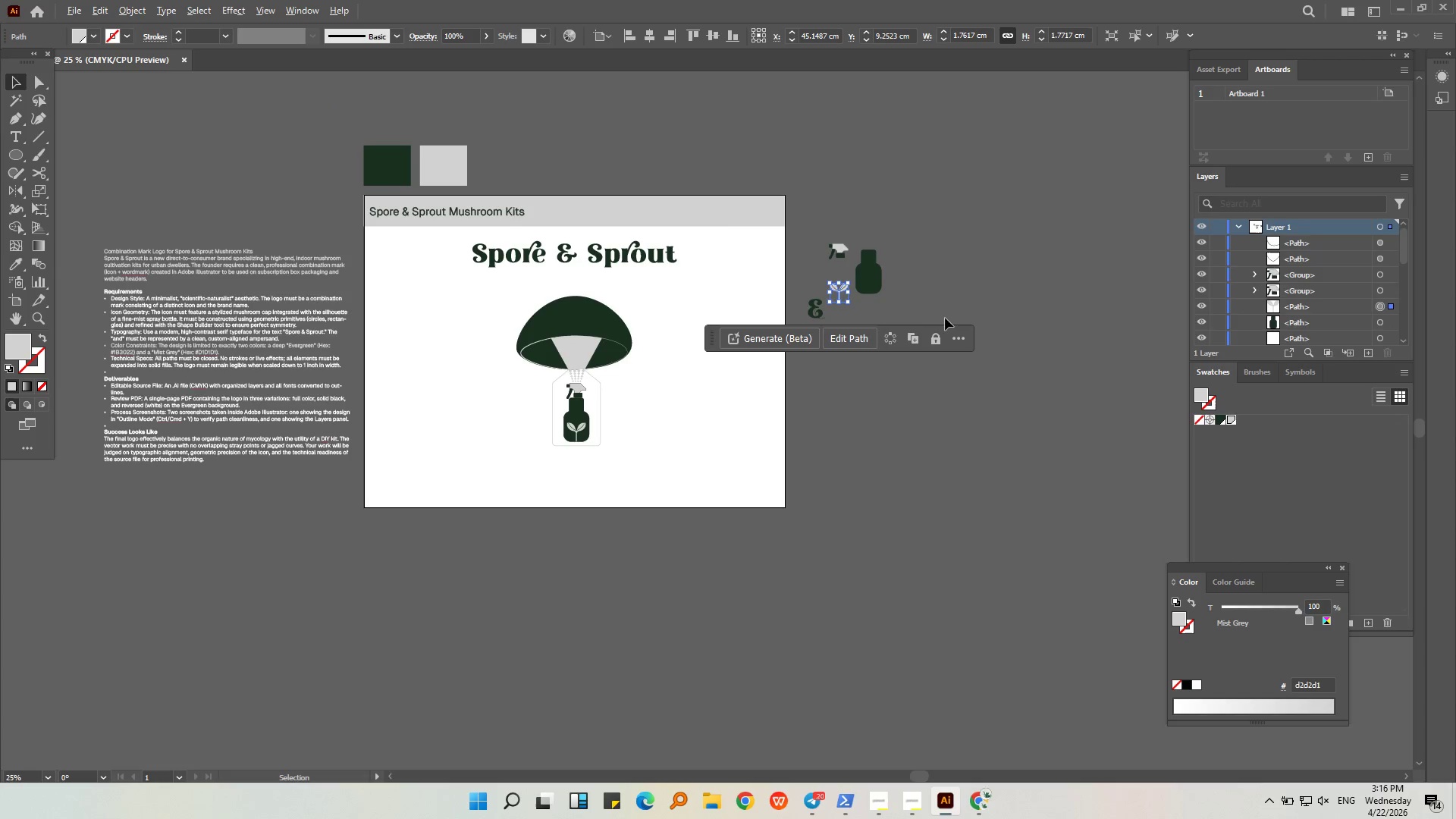 
key(Alt+AltLeft)
 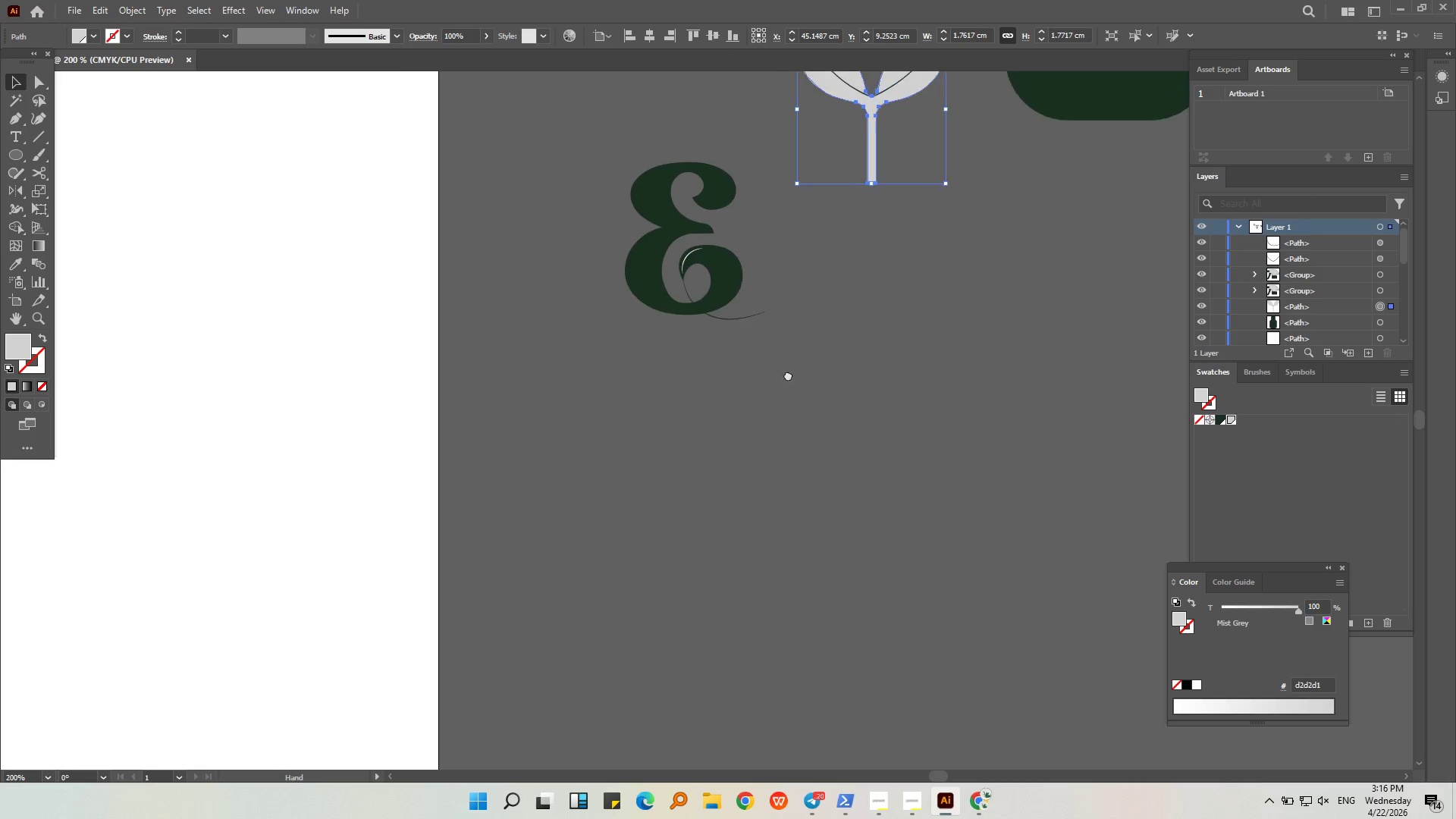 
scroll: coordinate [751, 243], scroll_direction: up, amount: 7.0
 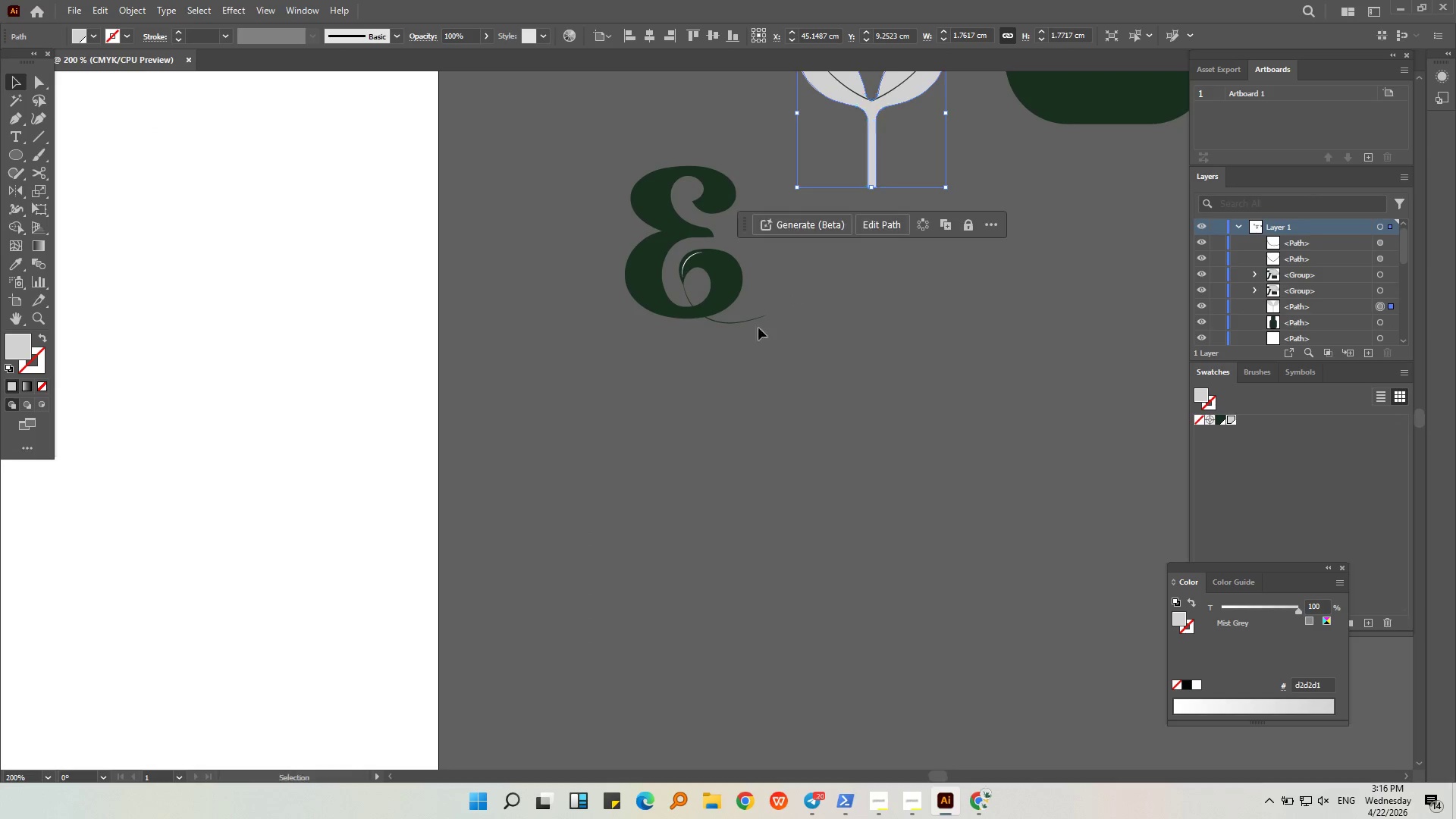 
key(Alt+AltLeft)
 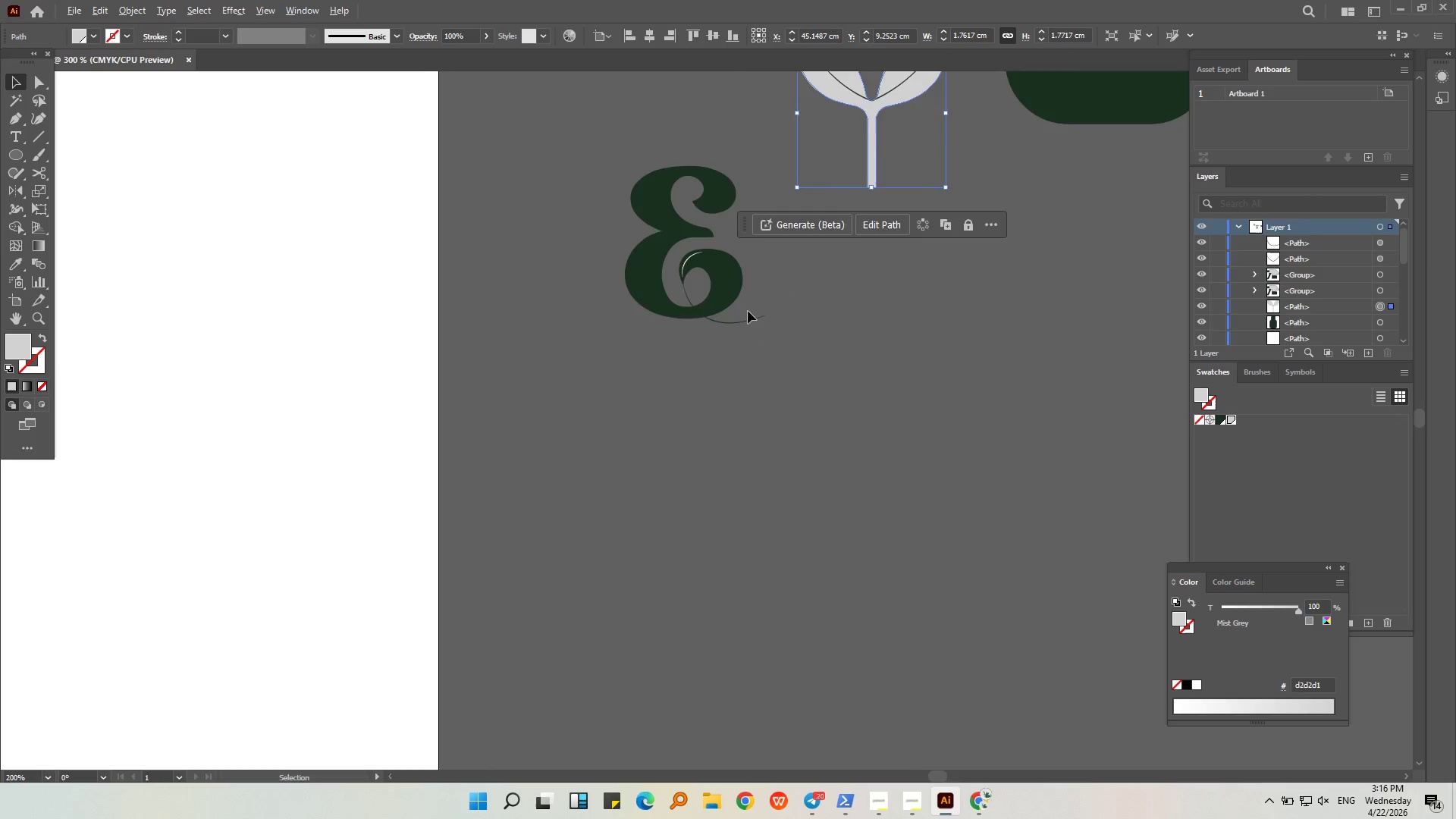 
scroll: coordinate [748, 311], scroll_direction: up, amount: 3.0
 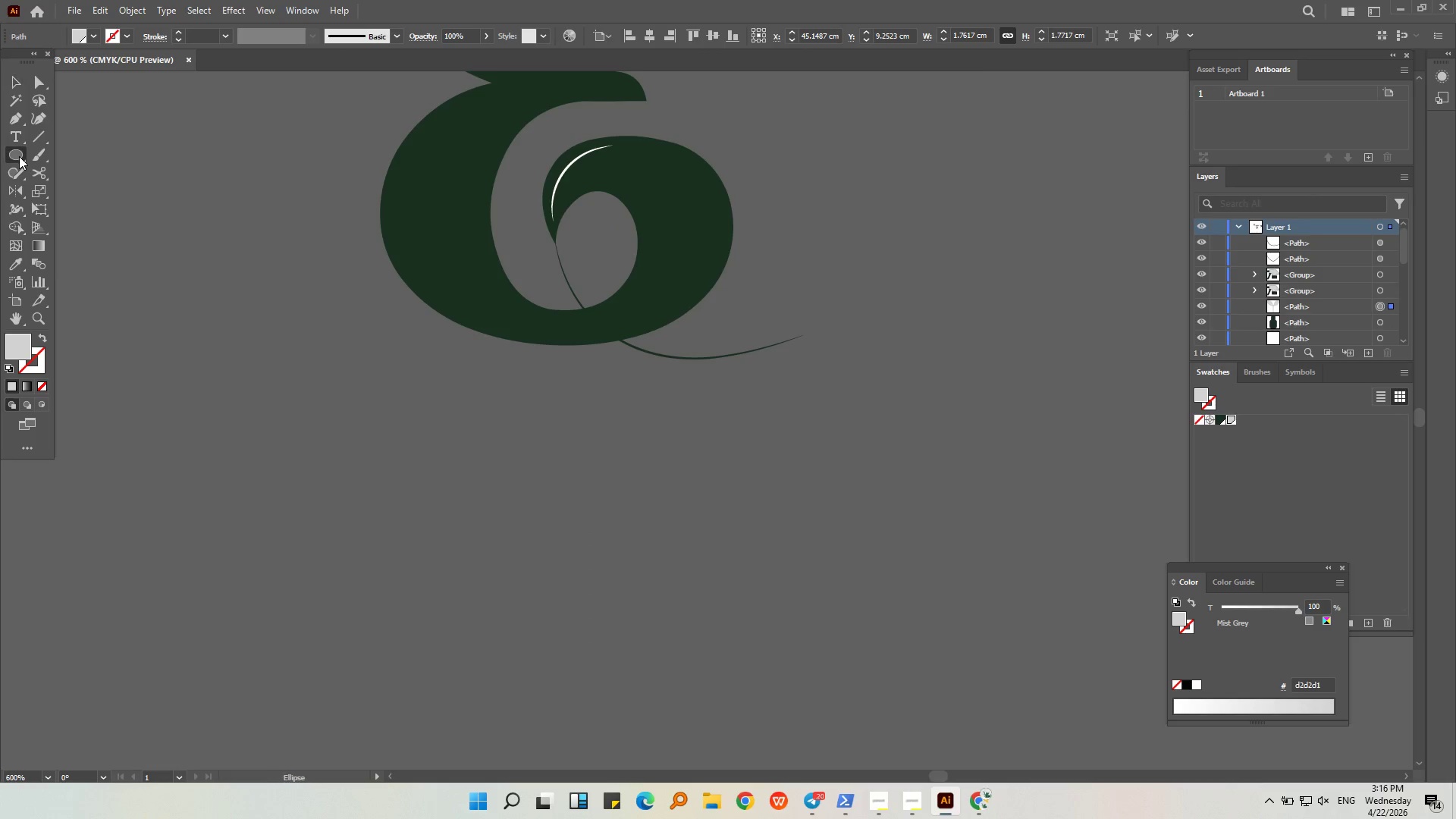 
left_click([19, 156])
 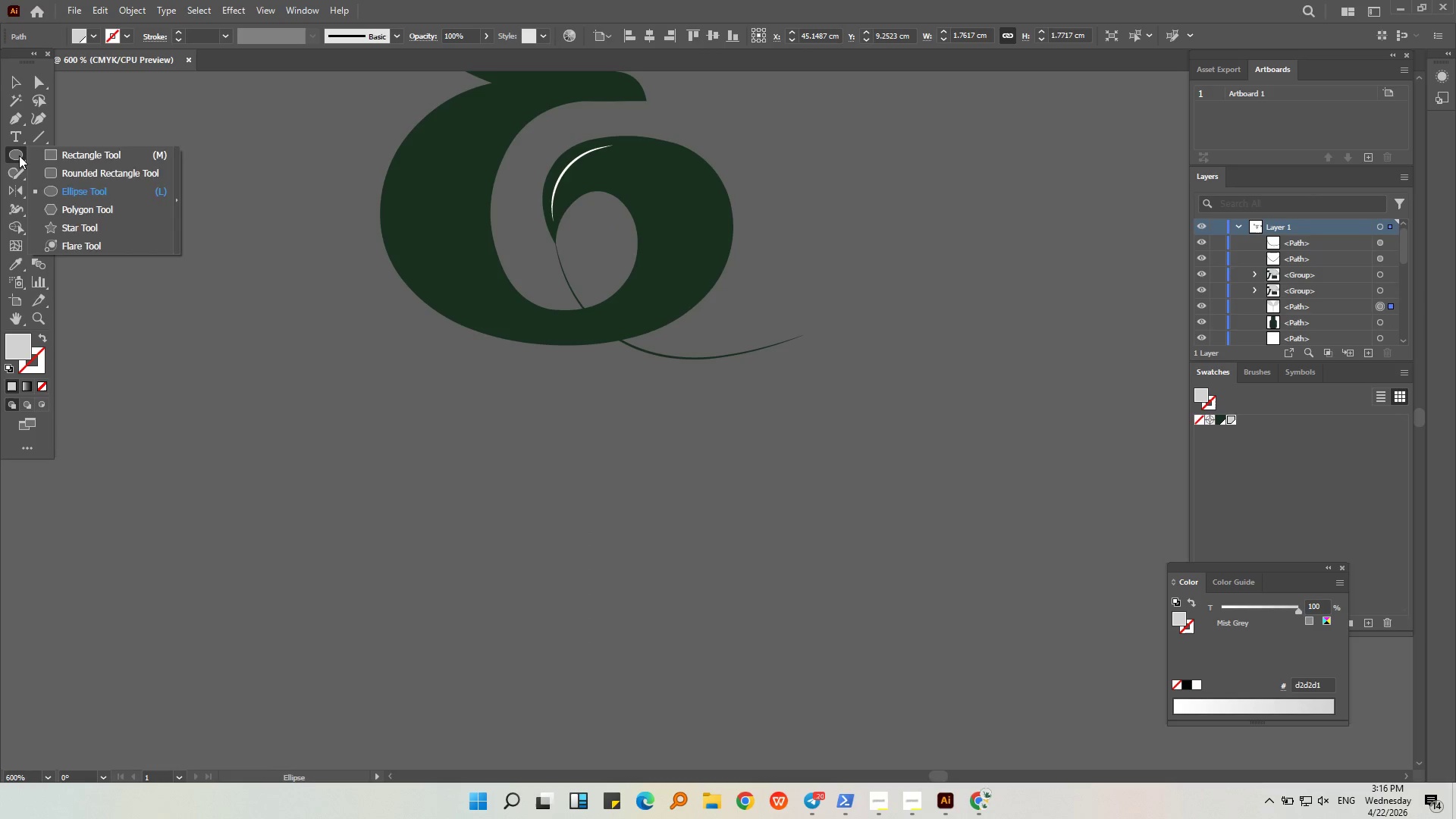 
left_click([19, 155])
 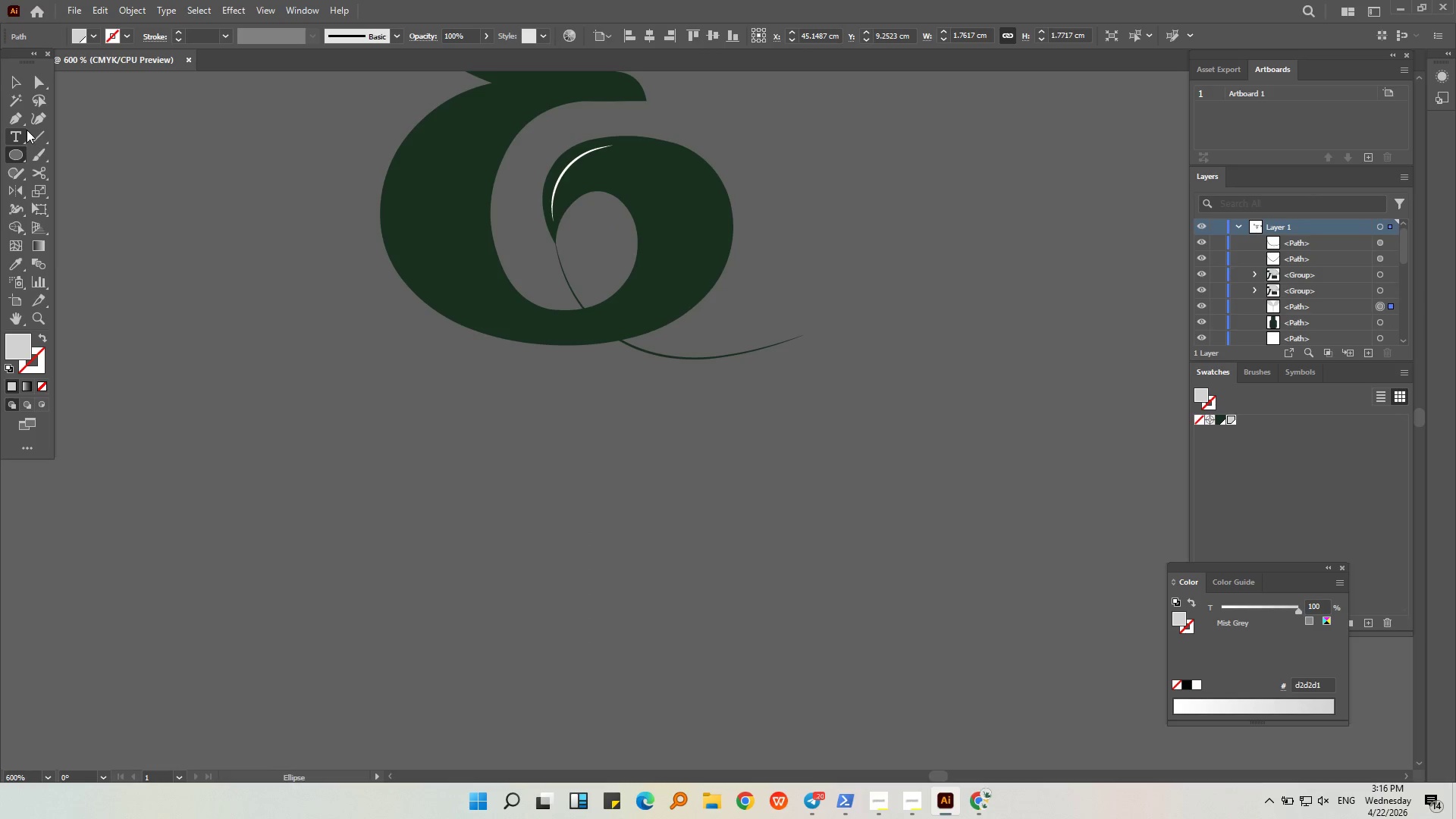 
left_click([19, 116])
 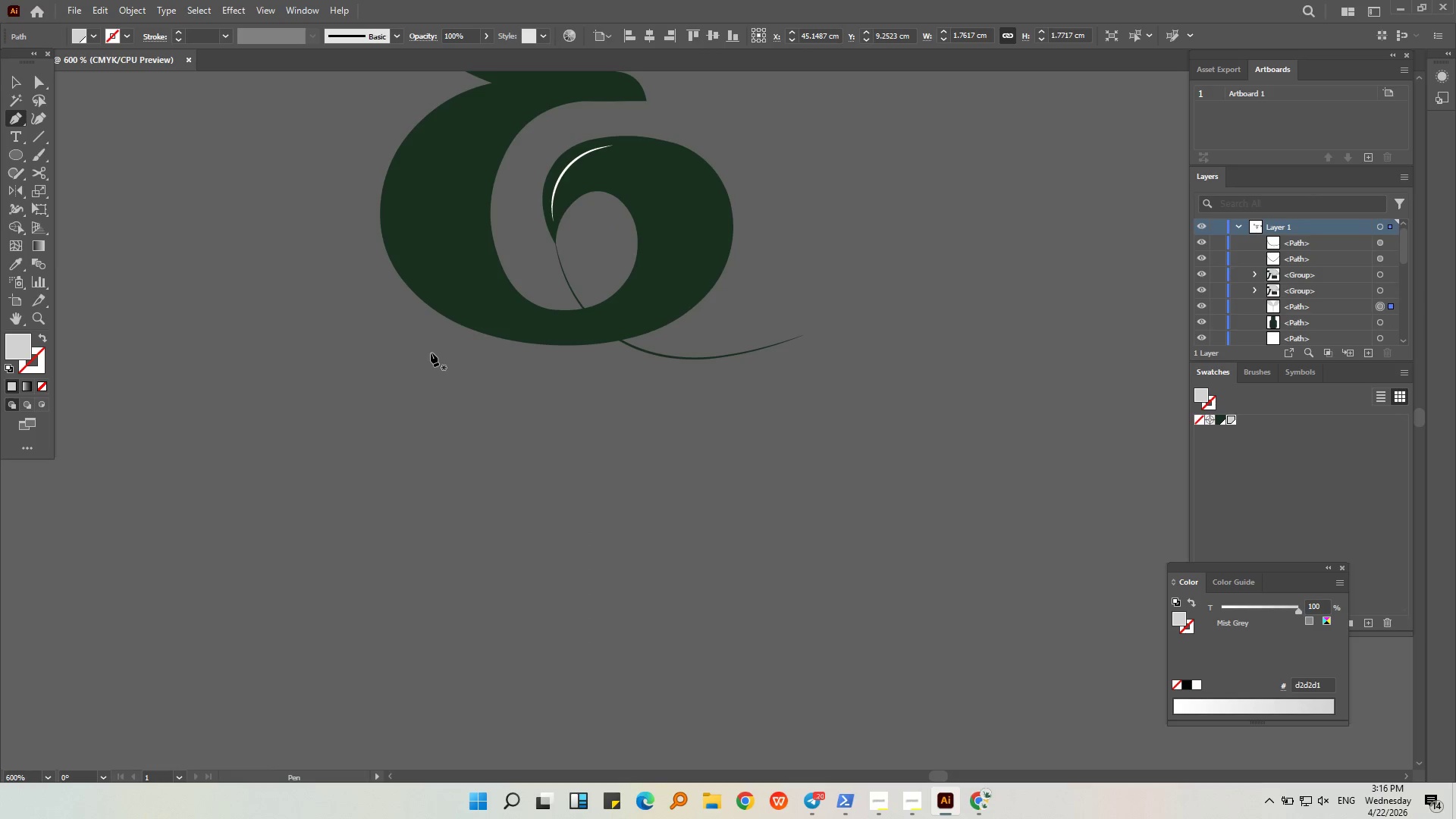 
left_click([431, 353])
 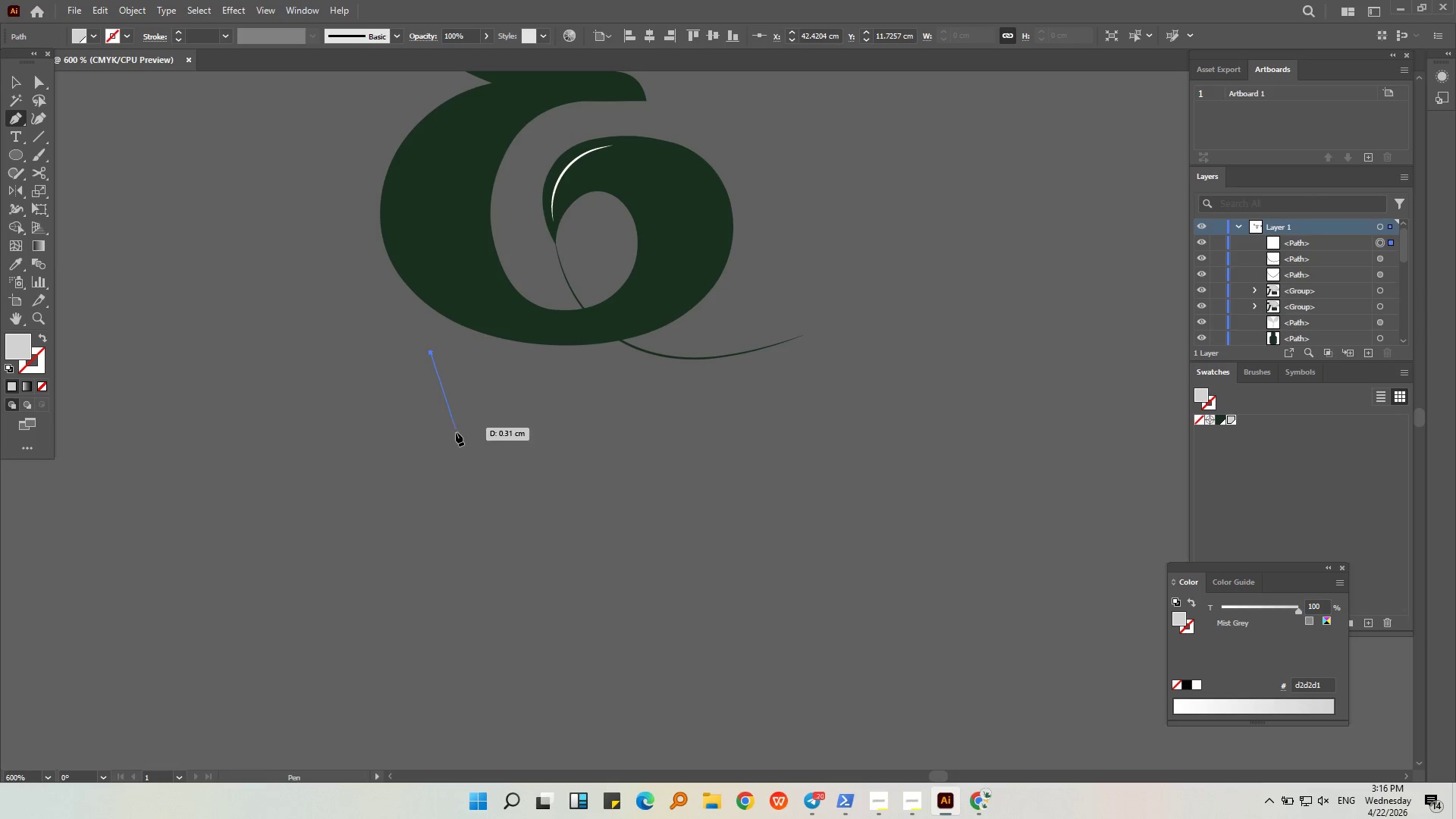 
hold_key(key=ShiftLeft, duration=1.45)
left_click([437, 530])
 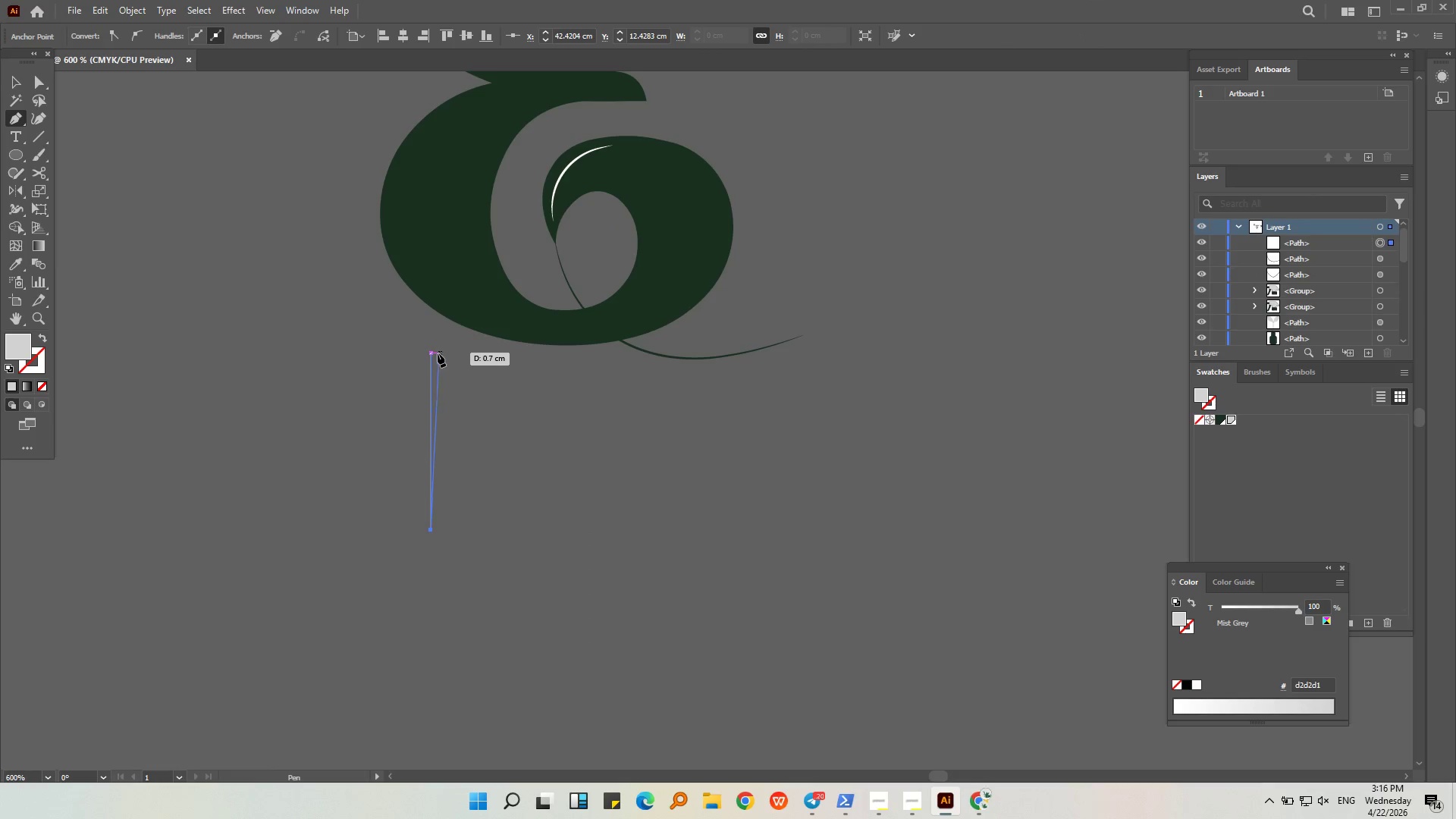 
left_click_drag(start_coordinate=[434, 353], to_coordinate=[350, 199])
 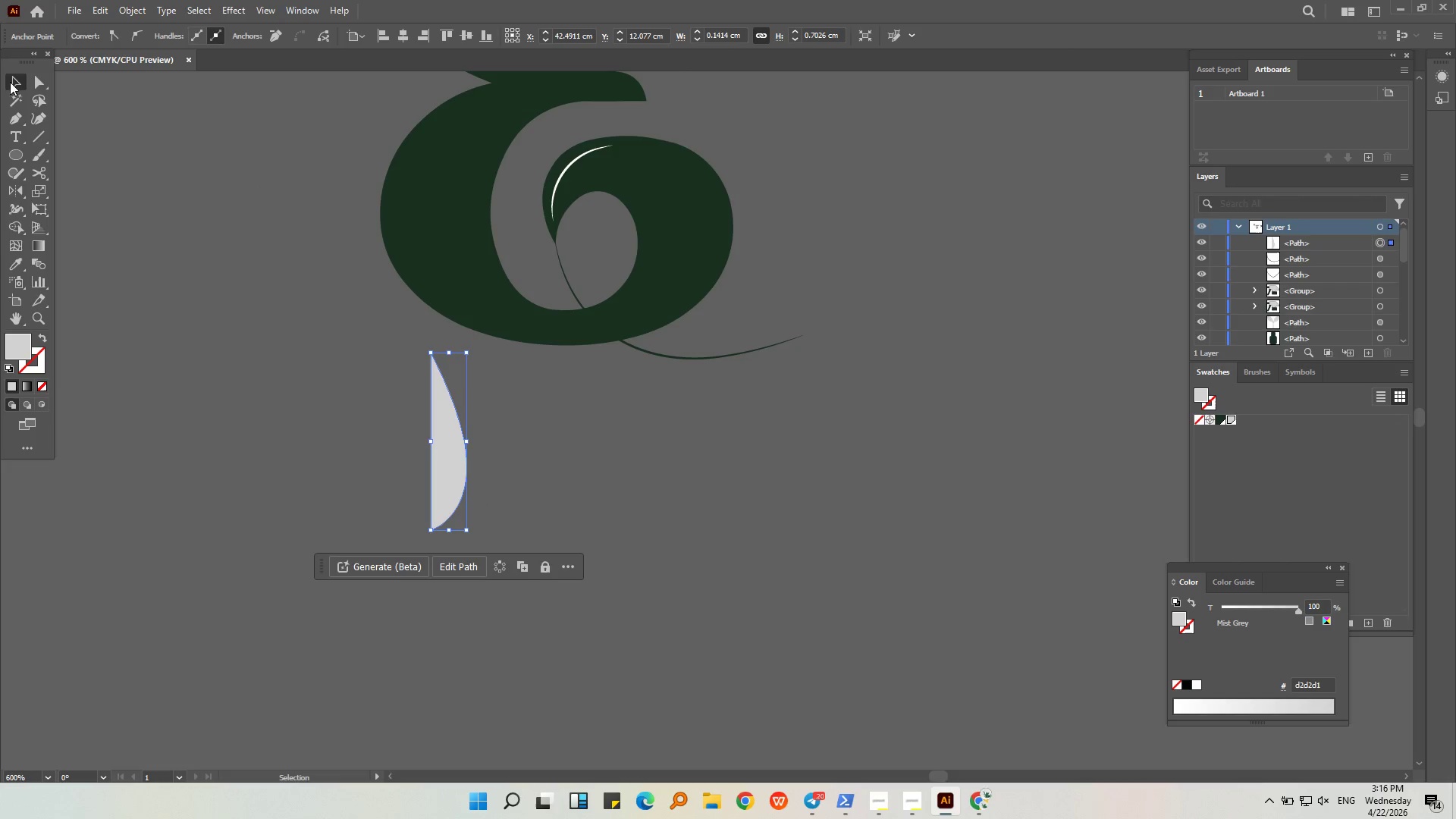 
double_click([204, 344])
 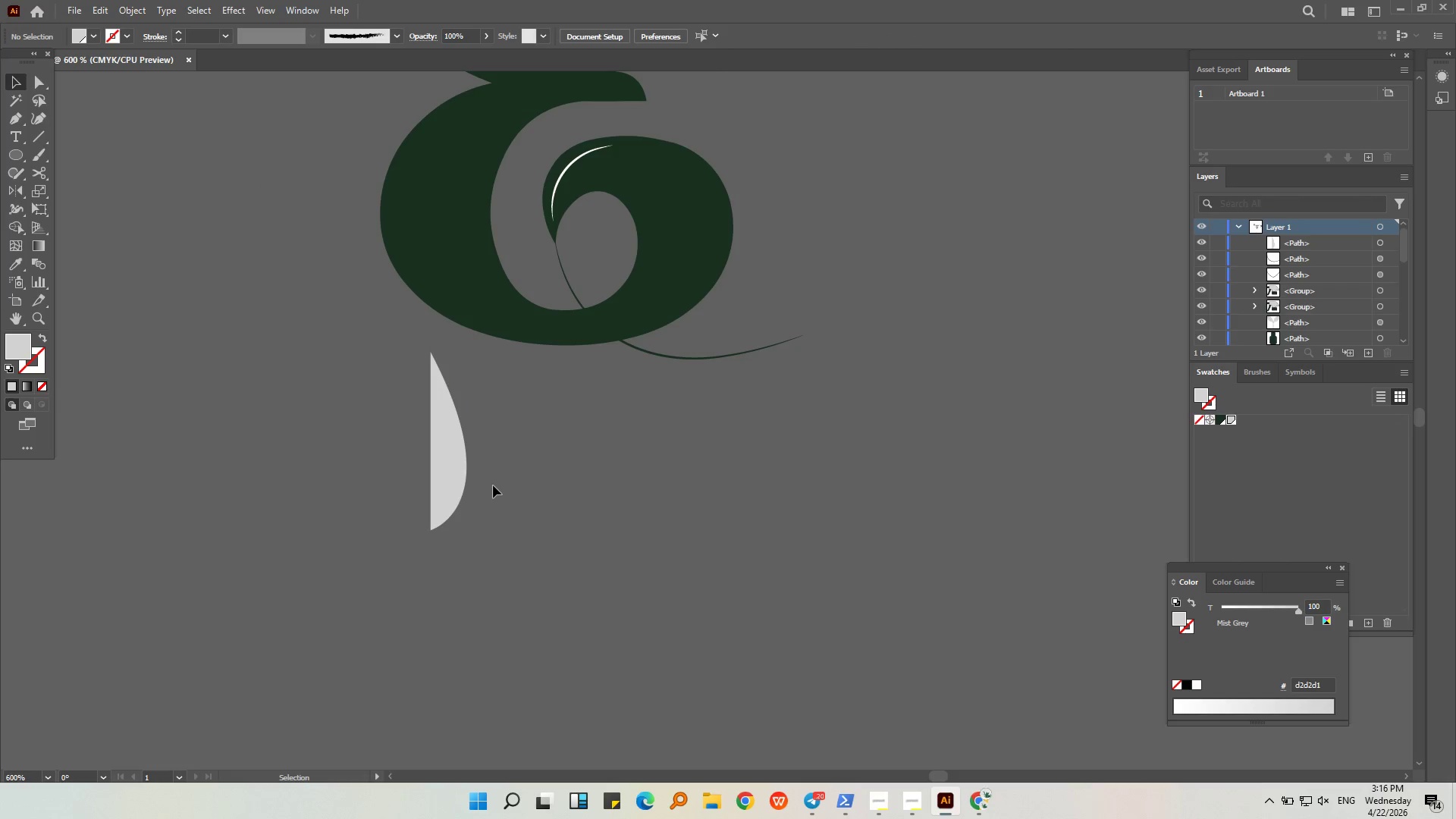 
left_click([447, 485])
 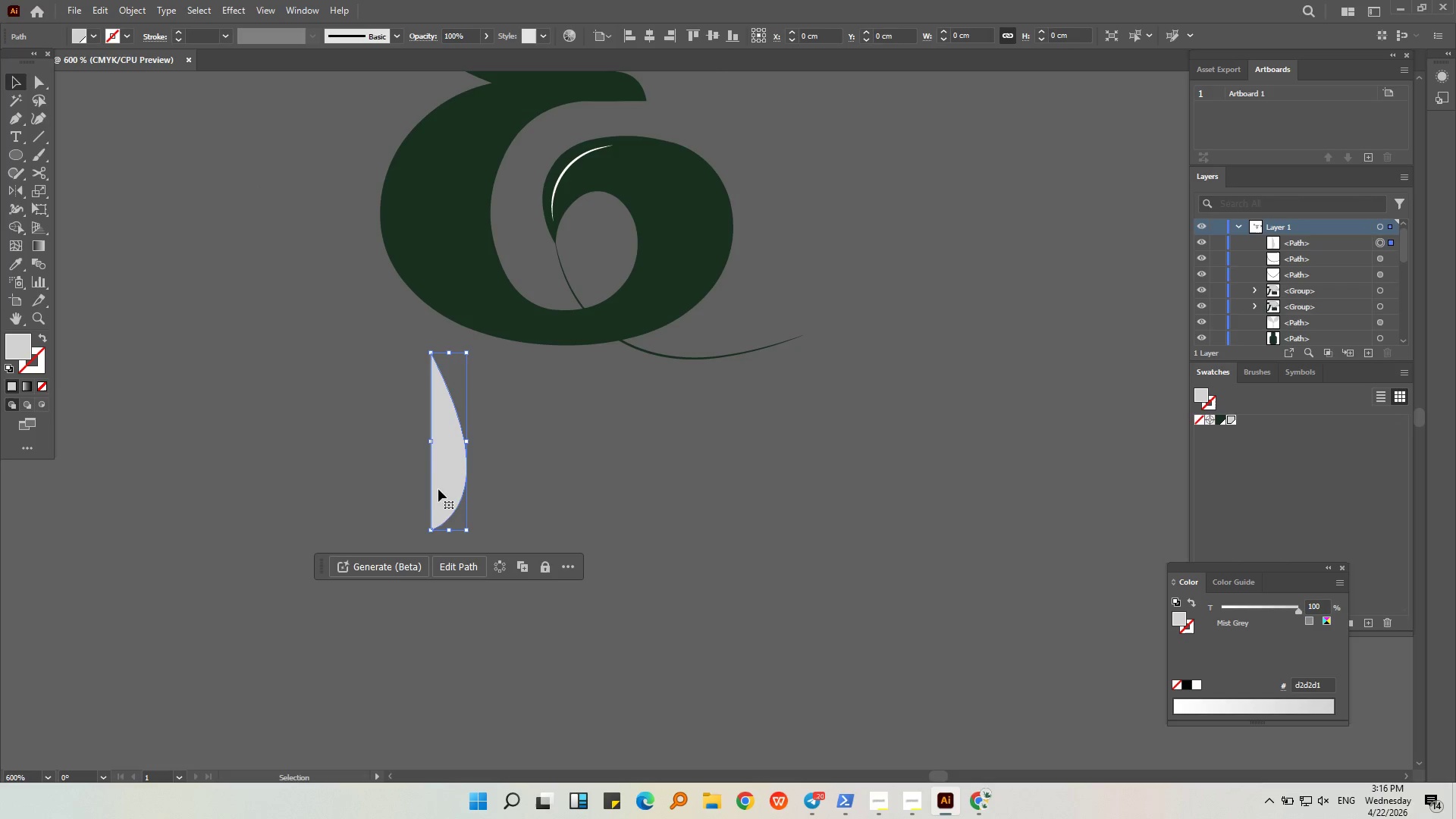 
key(Alt+AltLeft)
 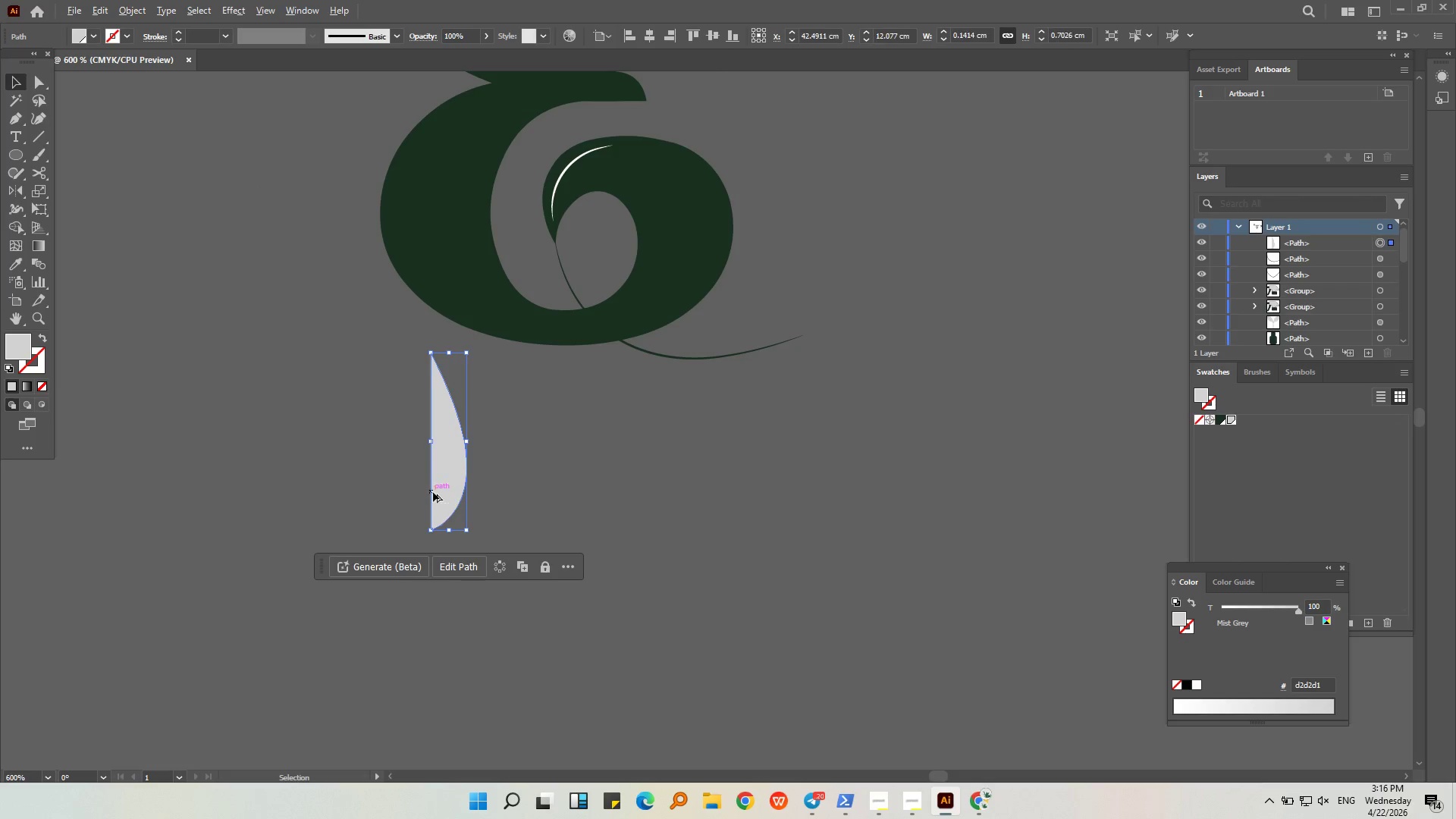 
scroll: coordinate [433, 492], scroll_direction: up, amount: 2.0
 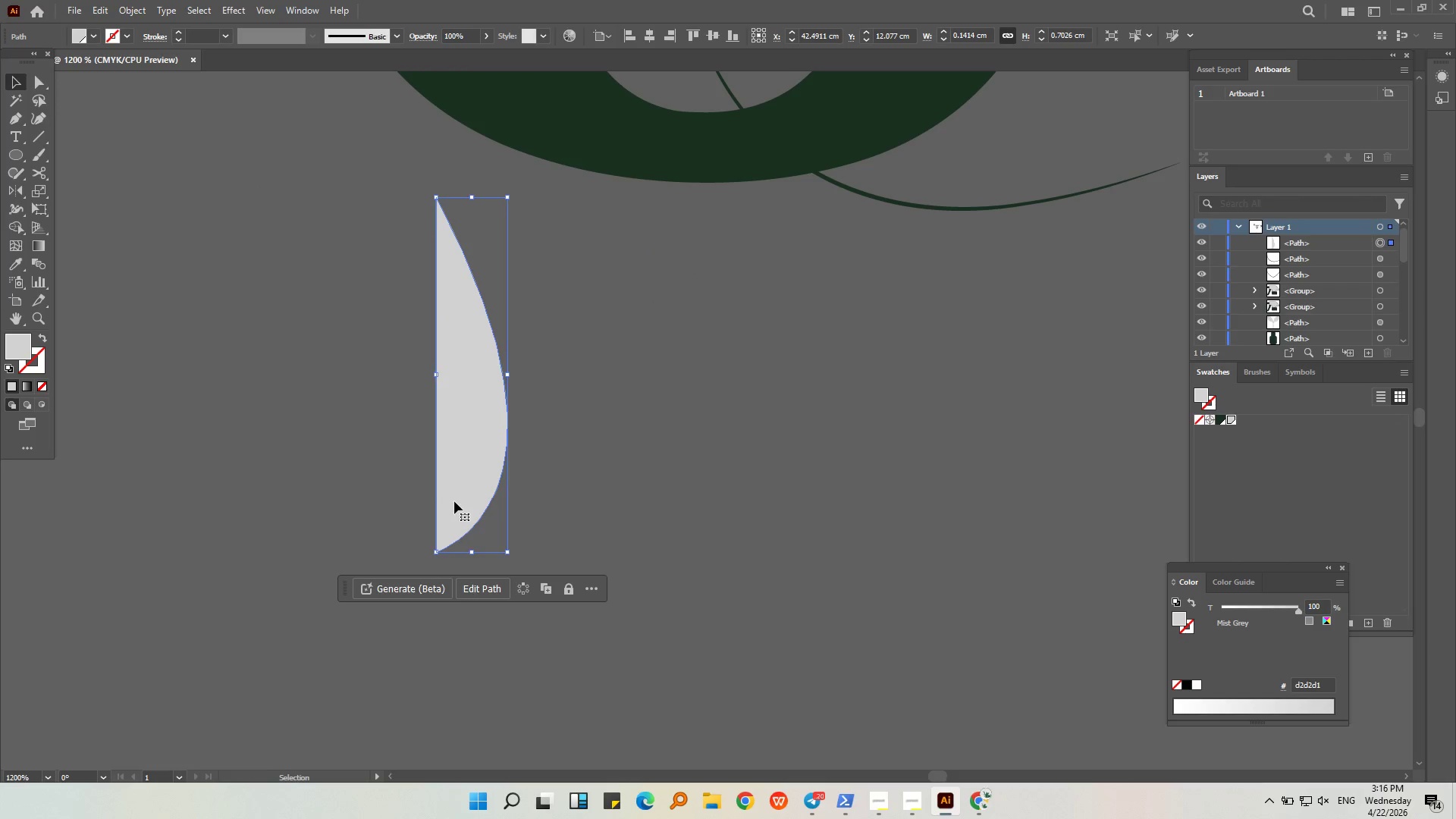 
key(Control+C)
 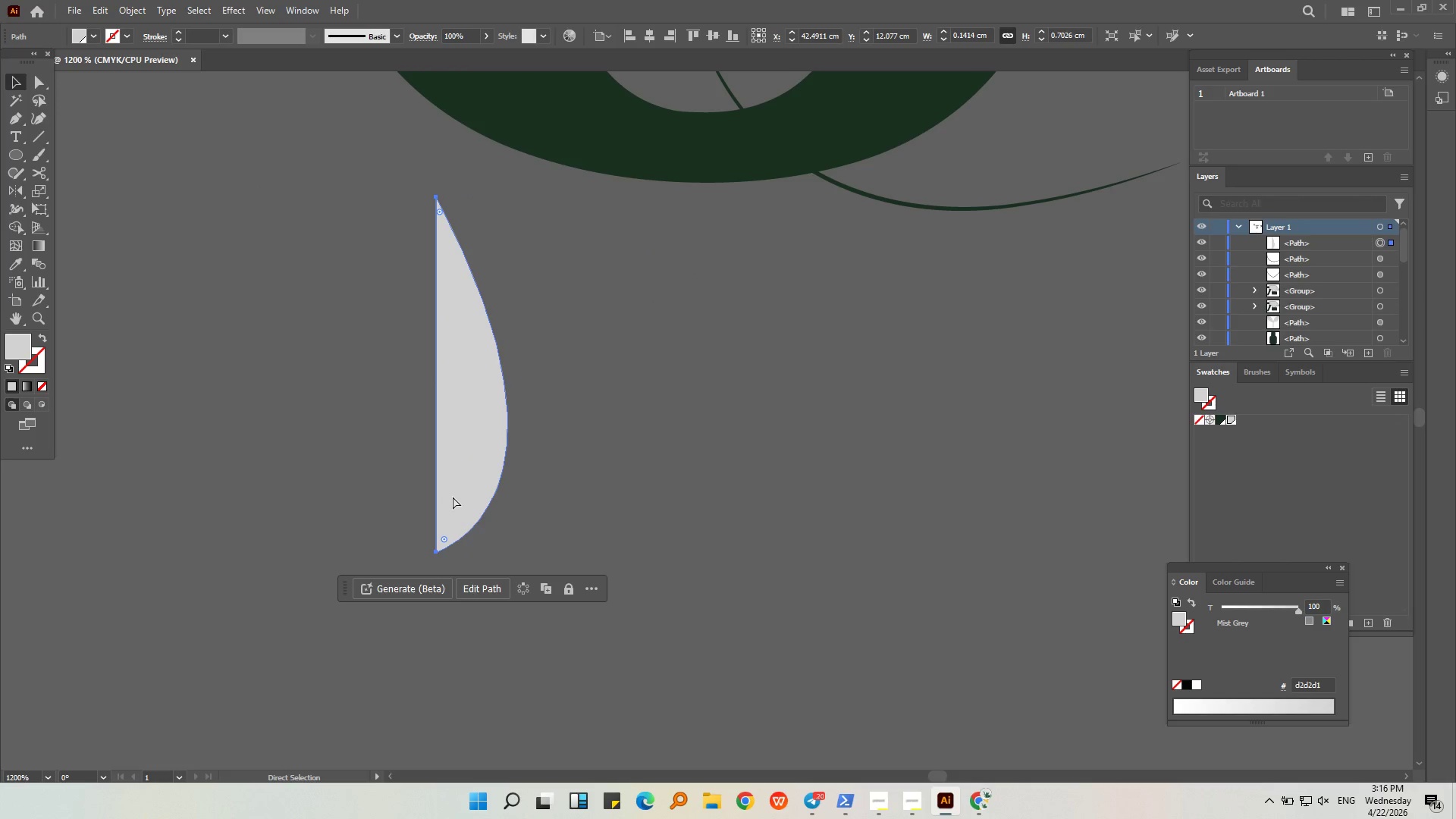 
key(Control+V)
 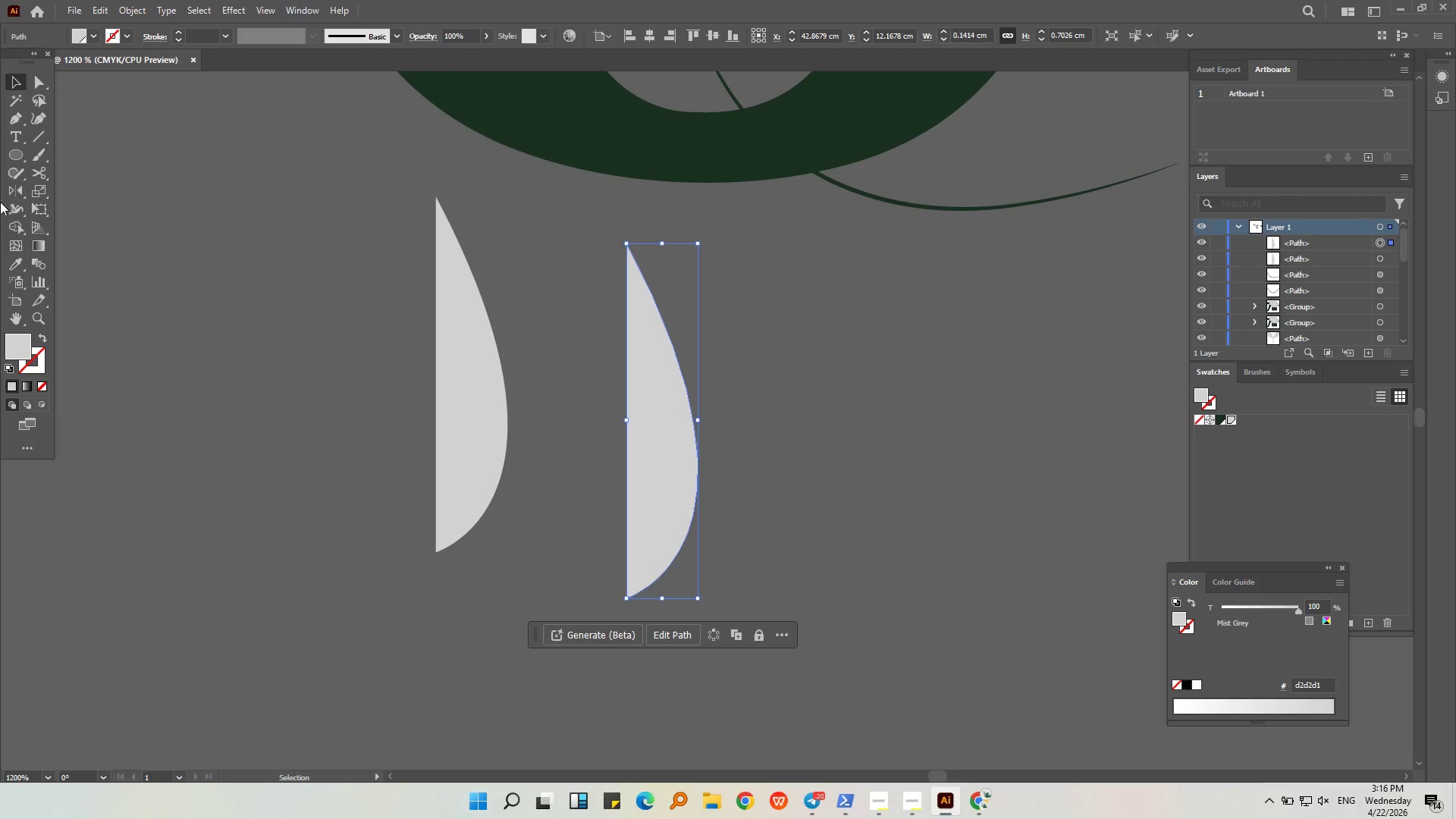 
left_click([17, 193])
 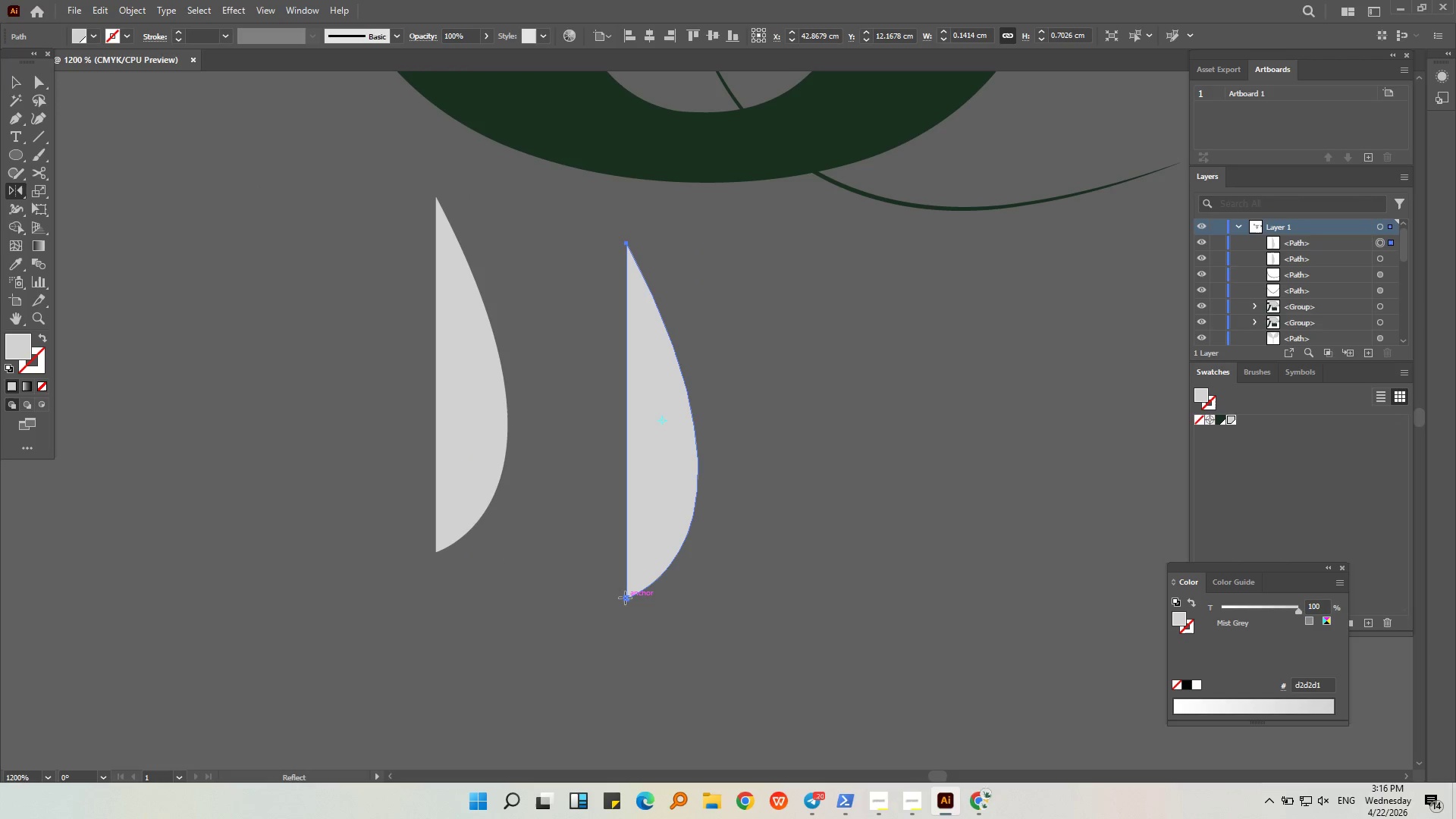 
left_click_drag(start_coordinate=[626, 598], to_coordinate=[647, 588])
 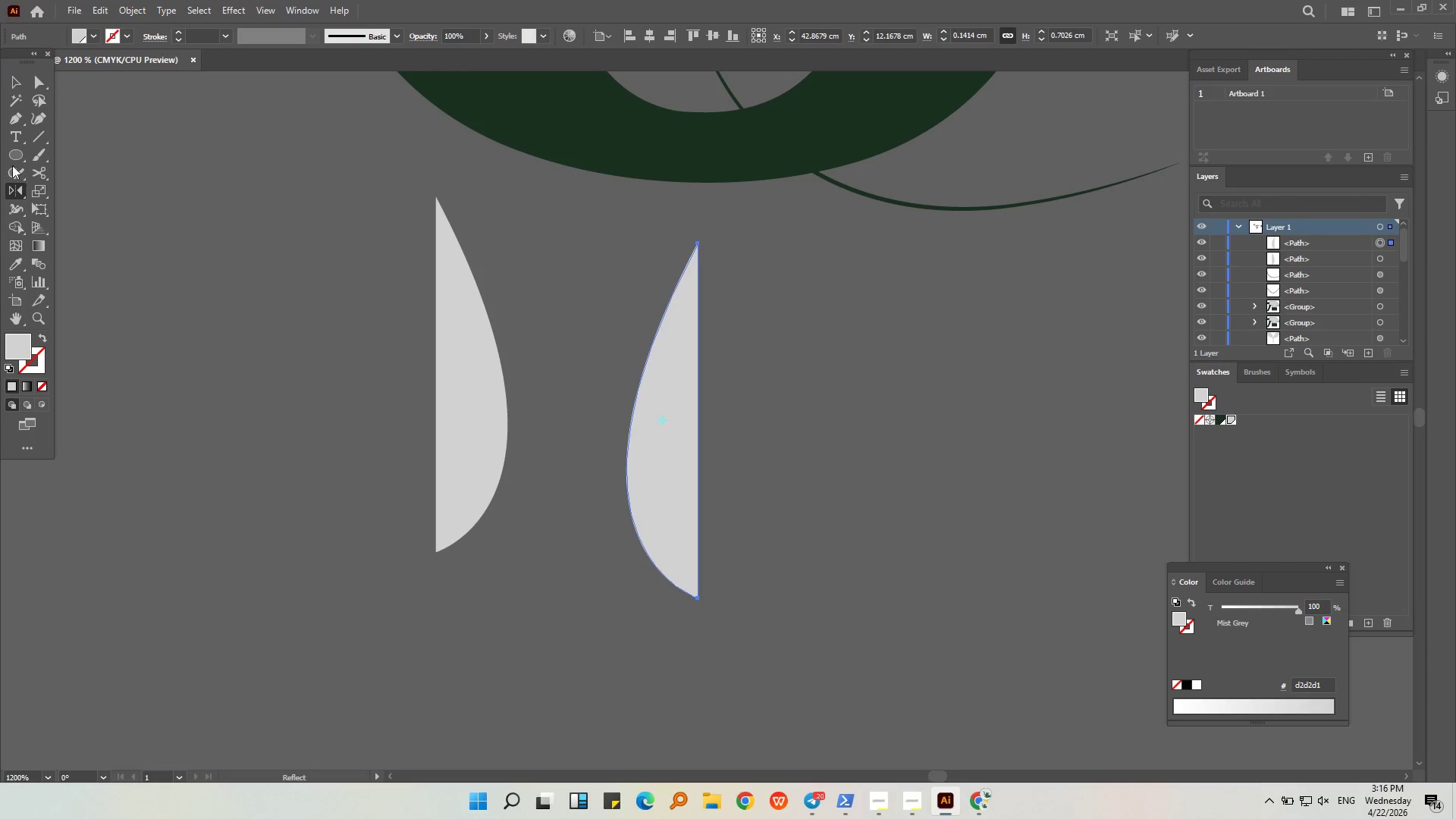 
hold_key(key=ShiftLeft, duration=0.47)
 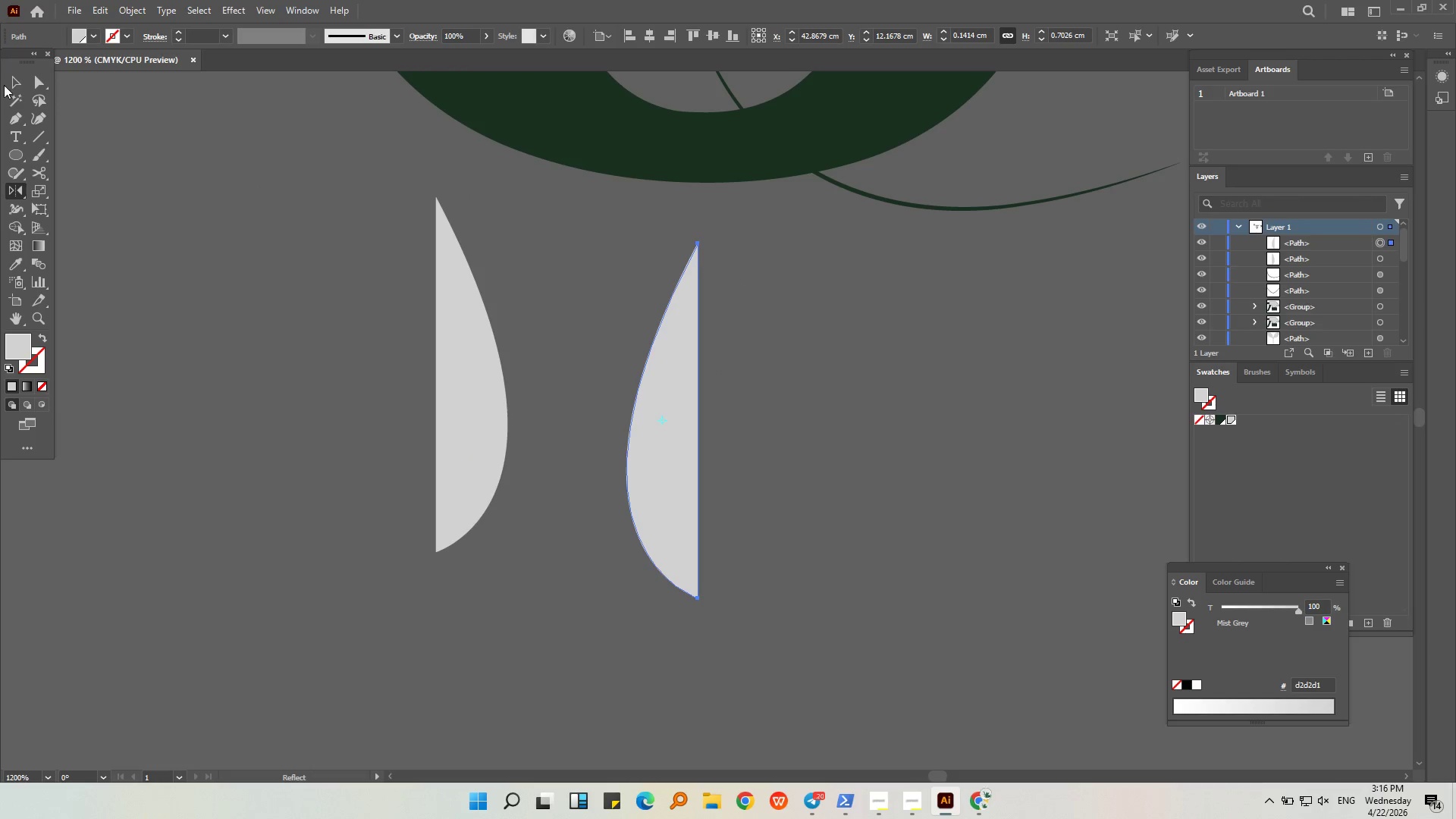 
left_click([7, 78])
 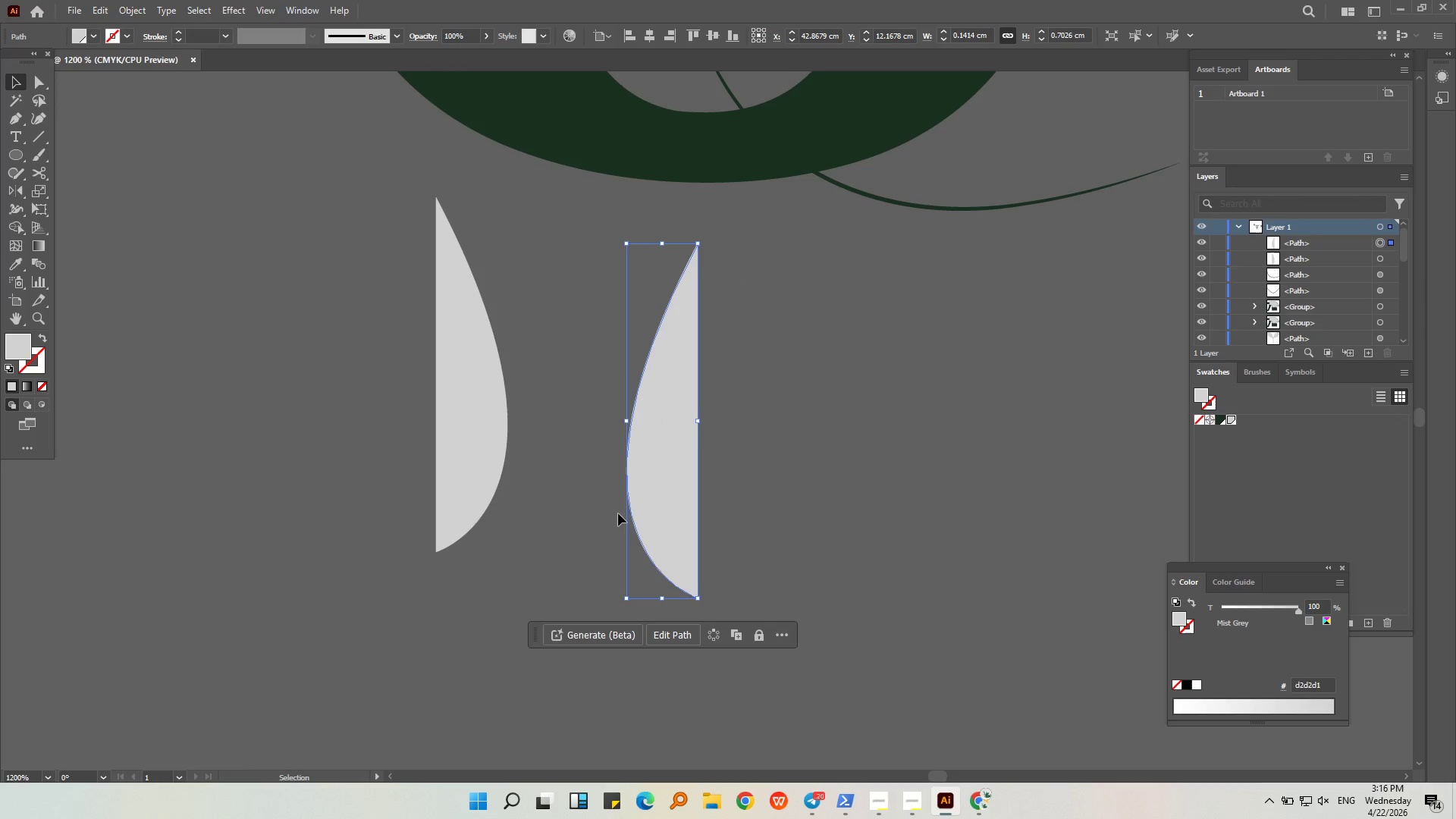 
left_click_drag(start_coordinate=[639, 494], to_coordinate=[375, 447])
 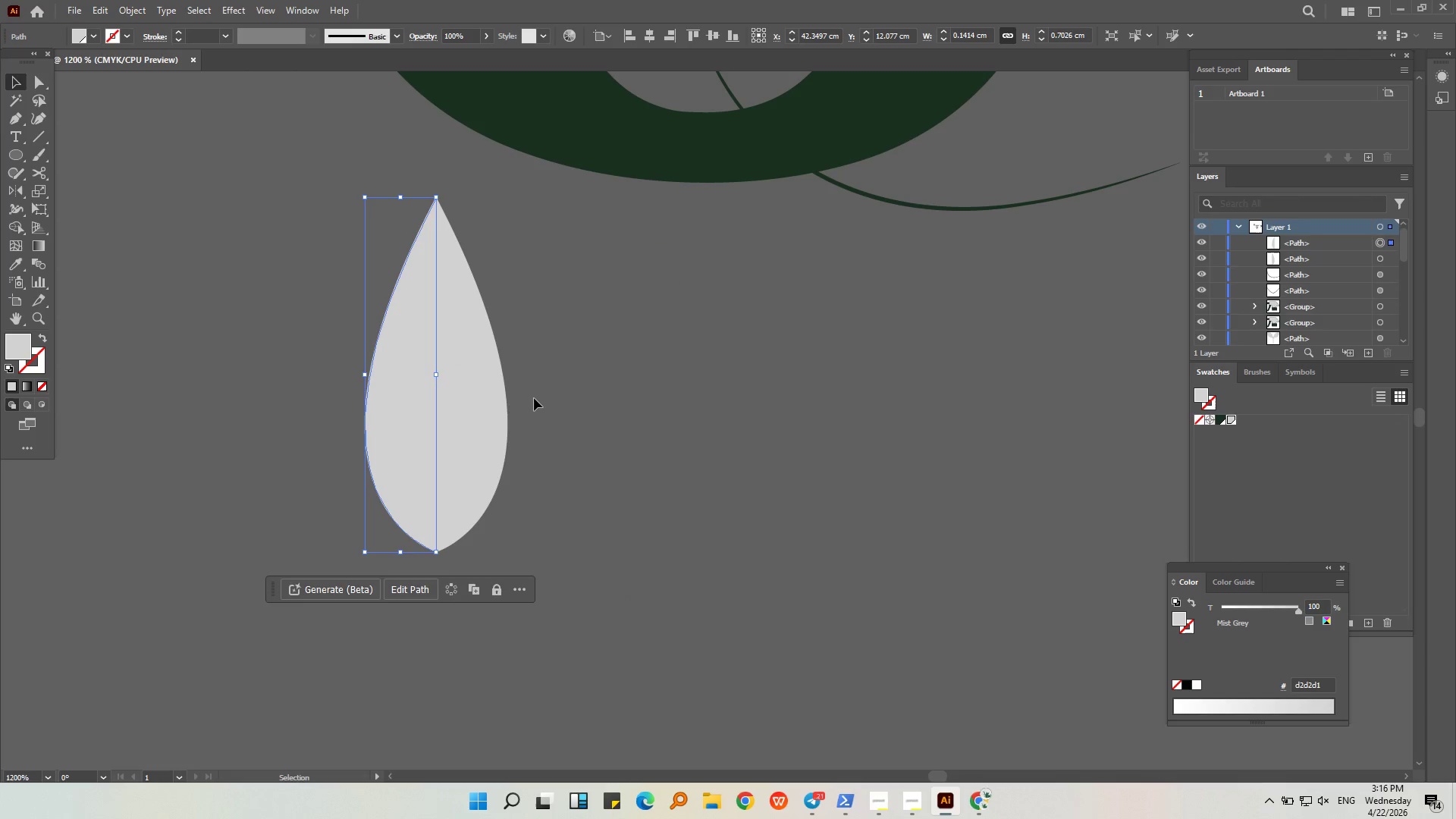 
left_click([534, 398])
 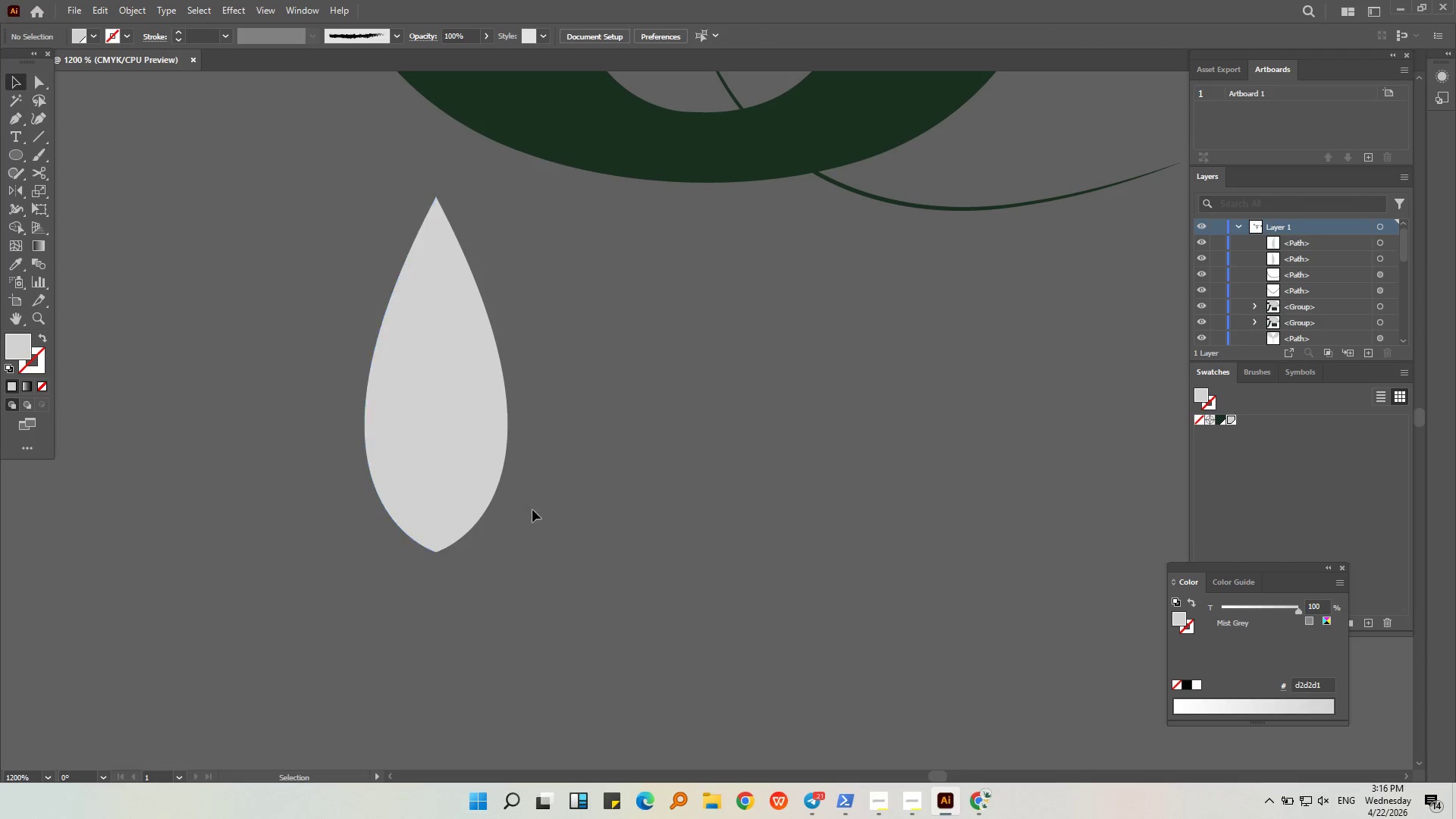 
left_click_drag(start_coordinate=[530, 523], to_coordinate=[369, 427])
 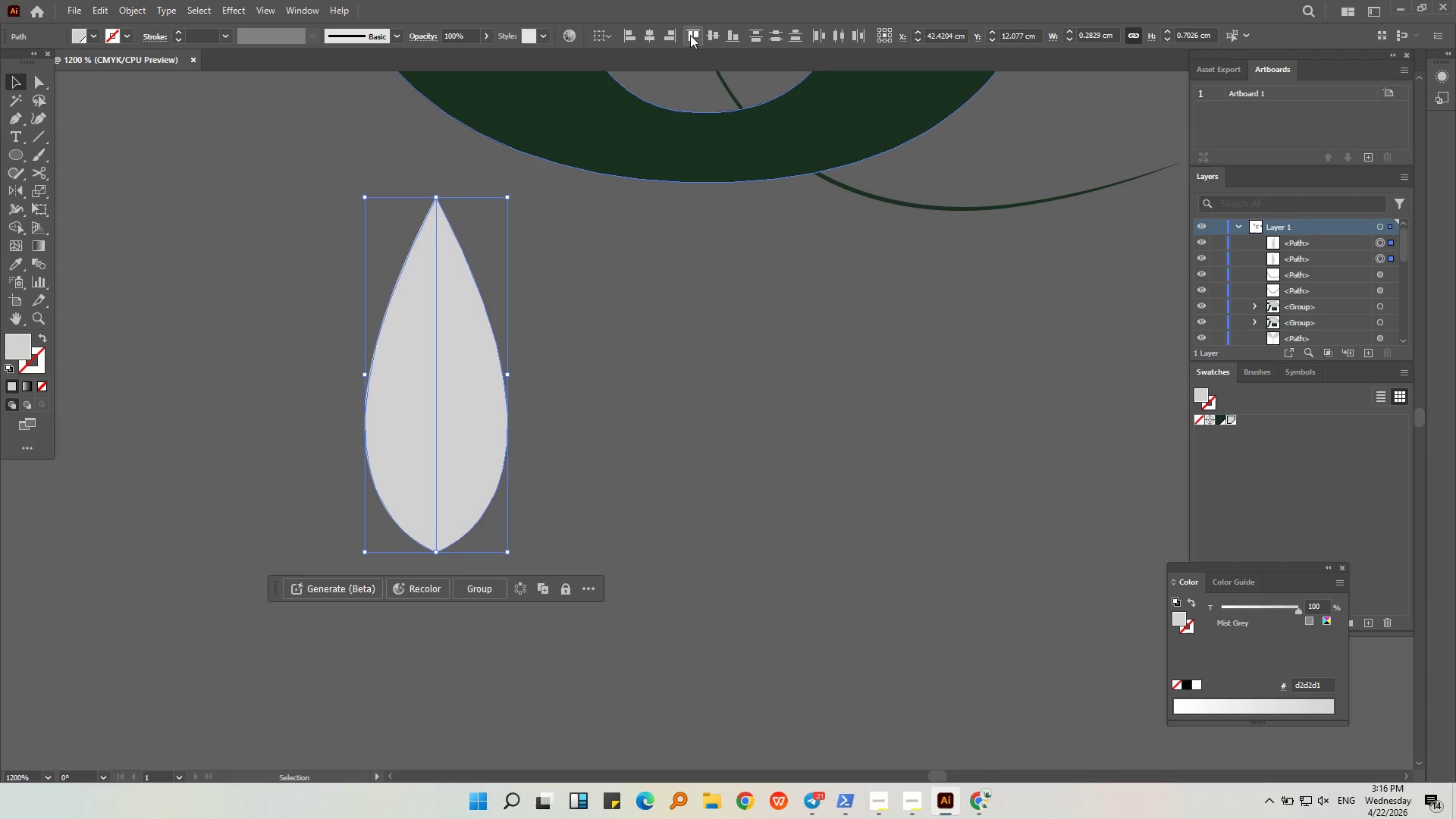 
left_click([595, 415])
 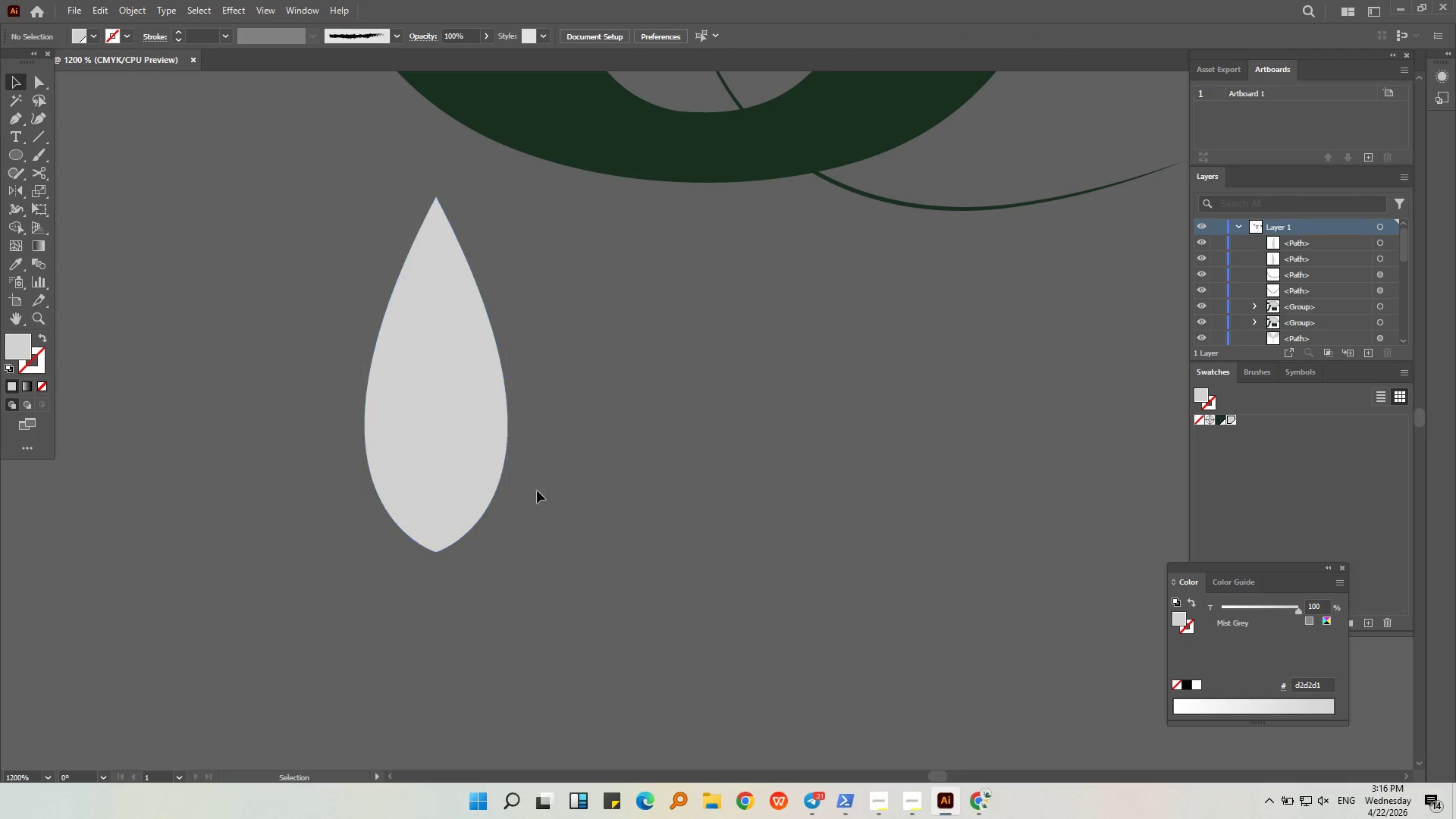 
left_click_drag(start_coordinate=[536, 507], to_coordinate=[373, 410])
 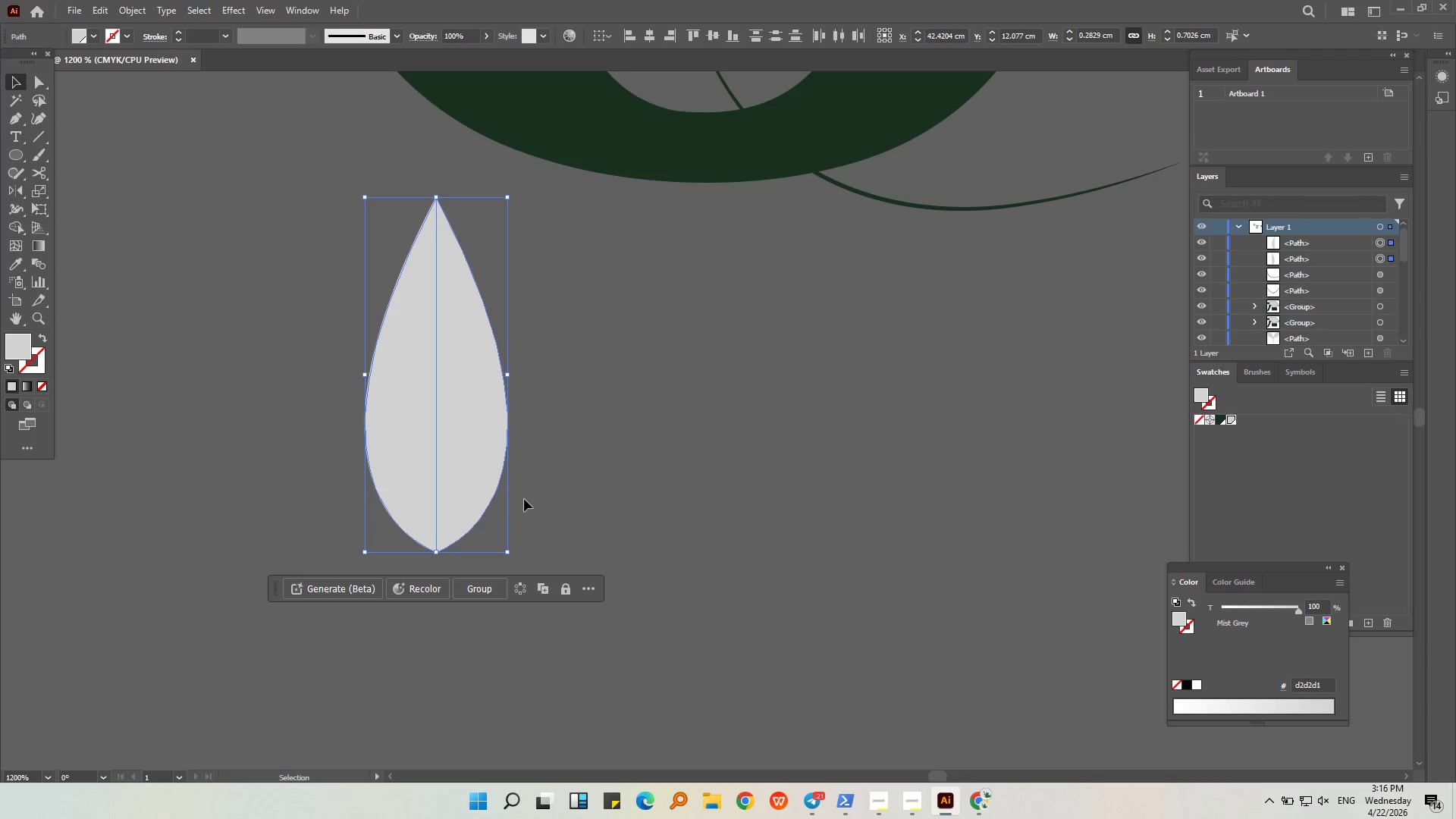 
hold_key(key=ShiftLeft, duration=1.74)
left_click_drag(start_coordinate=[506, 551], to_coordinate=[488, 366])
 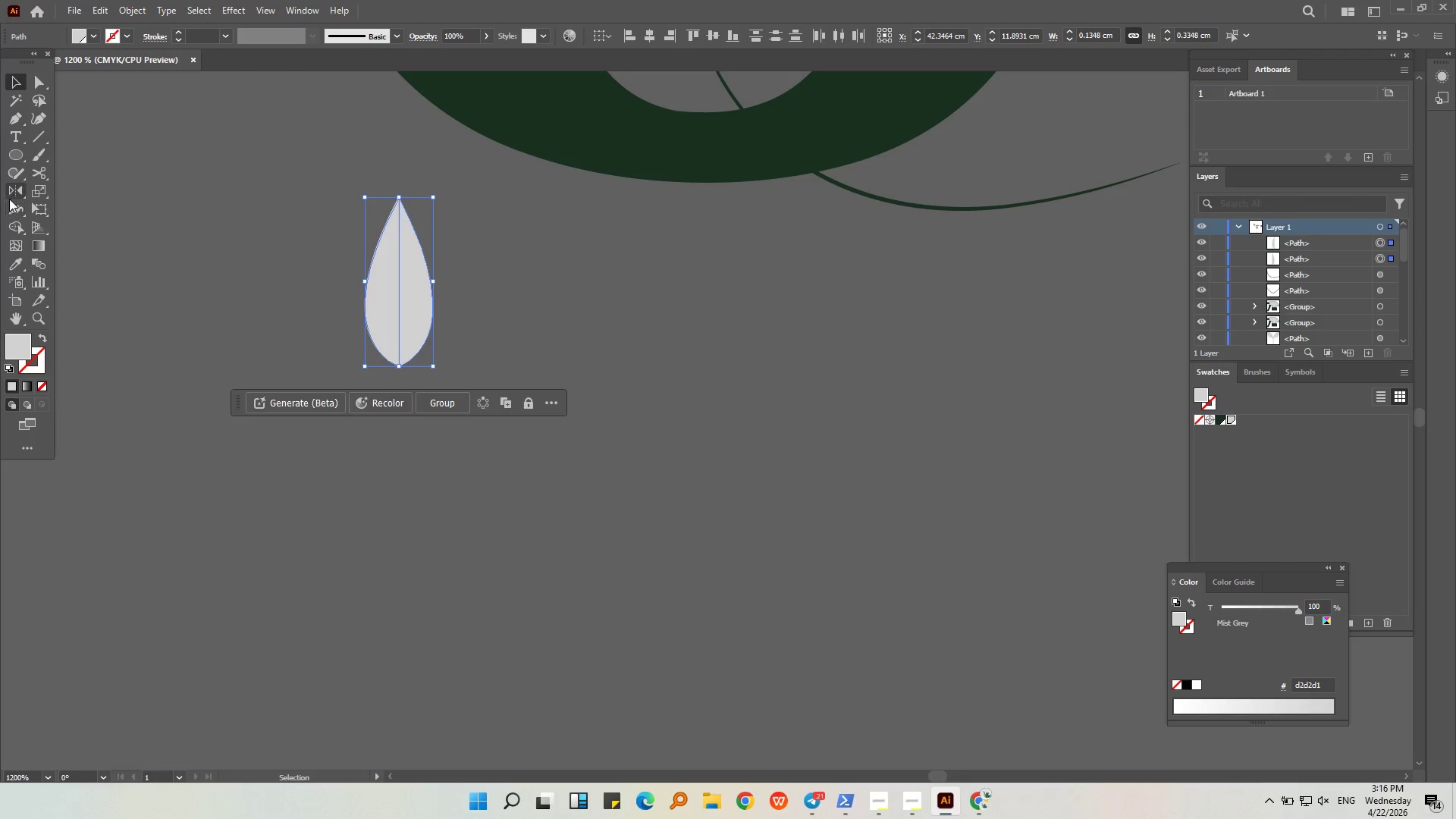 
left_click([13, 227])
 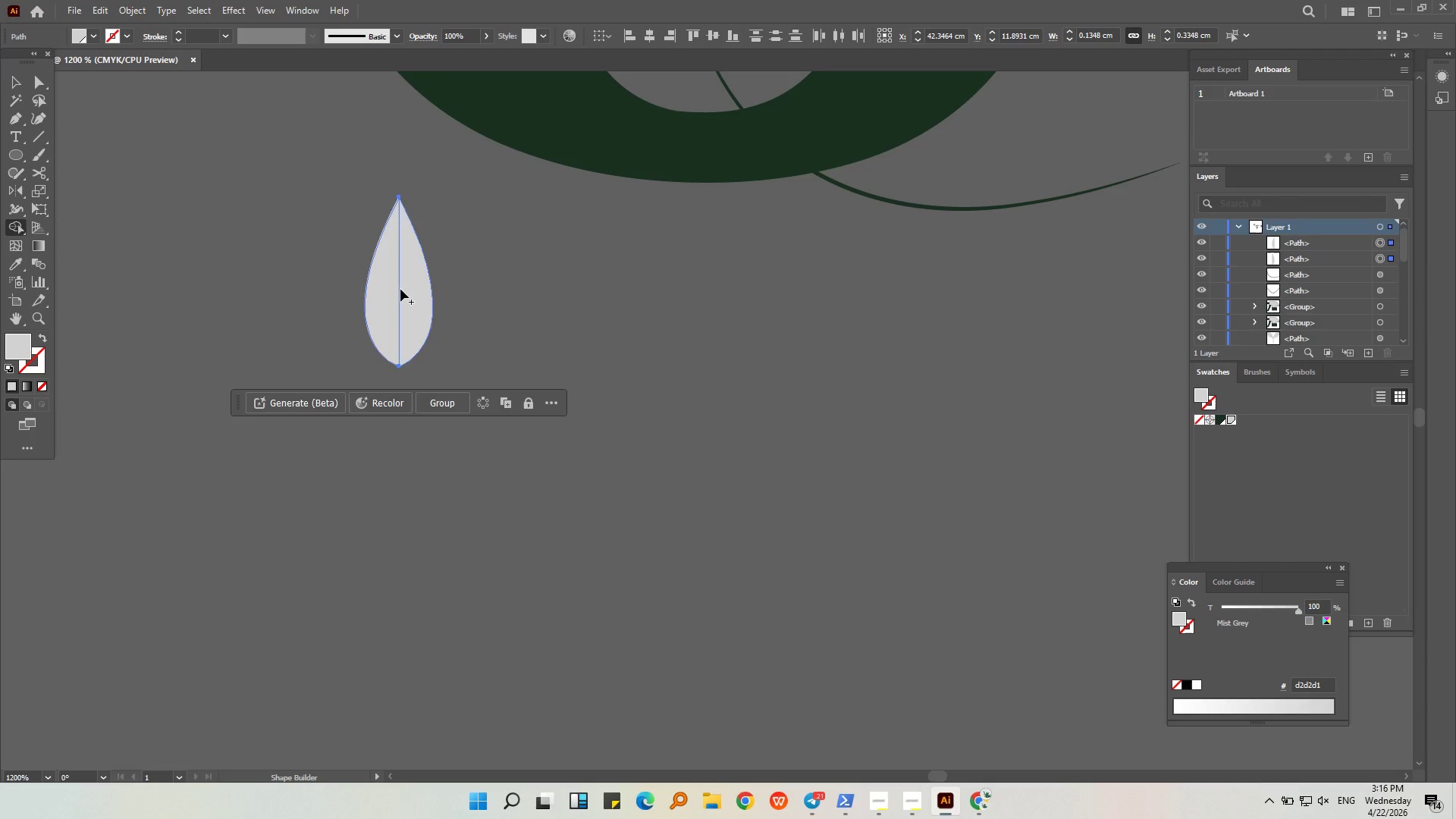 
left_click_drag(start_coordinate=[400, 289], to_coordinate=[413, 298])
 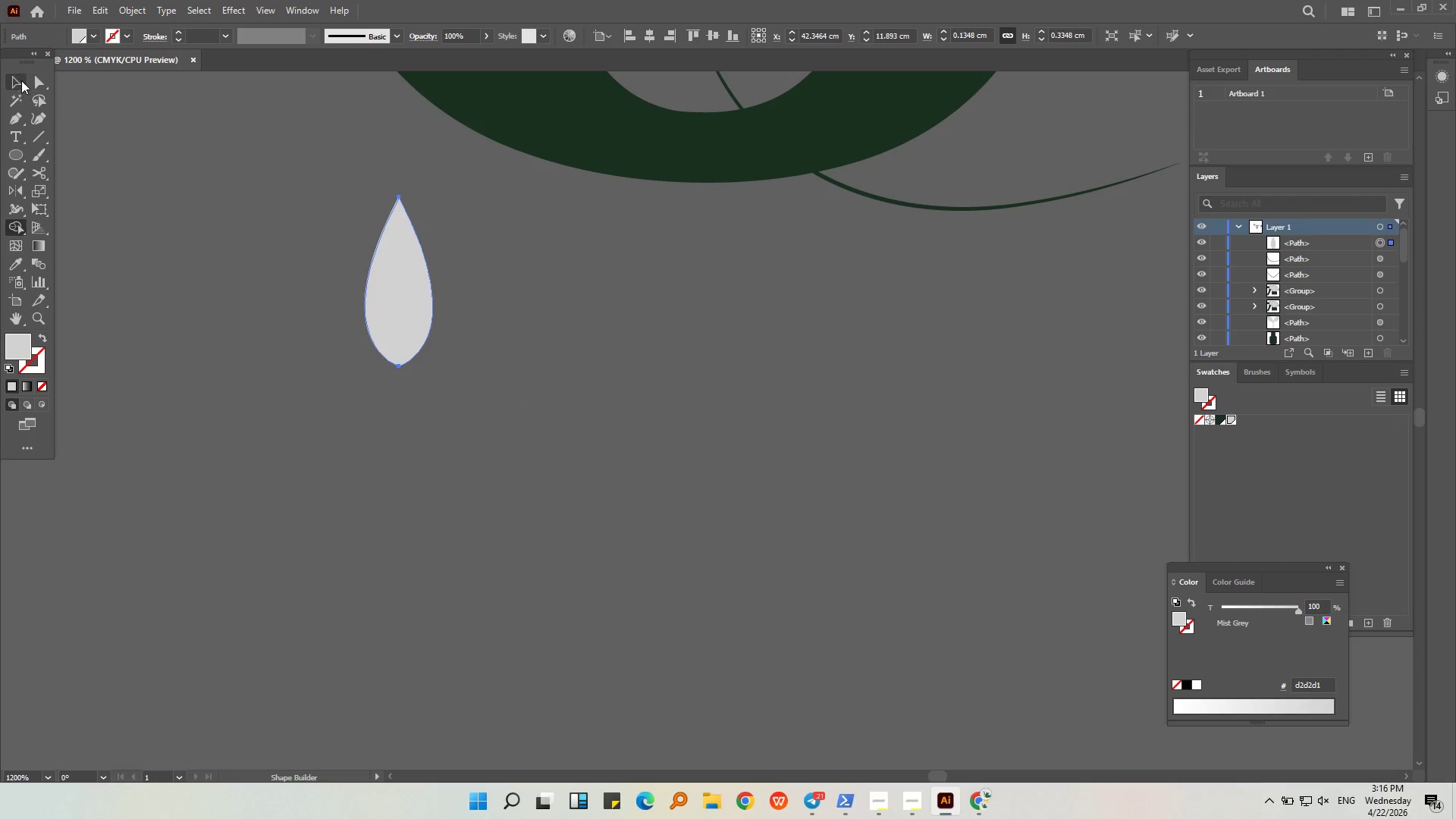 
double_click([148, 165])
 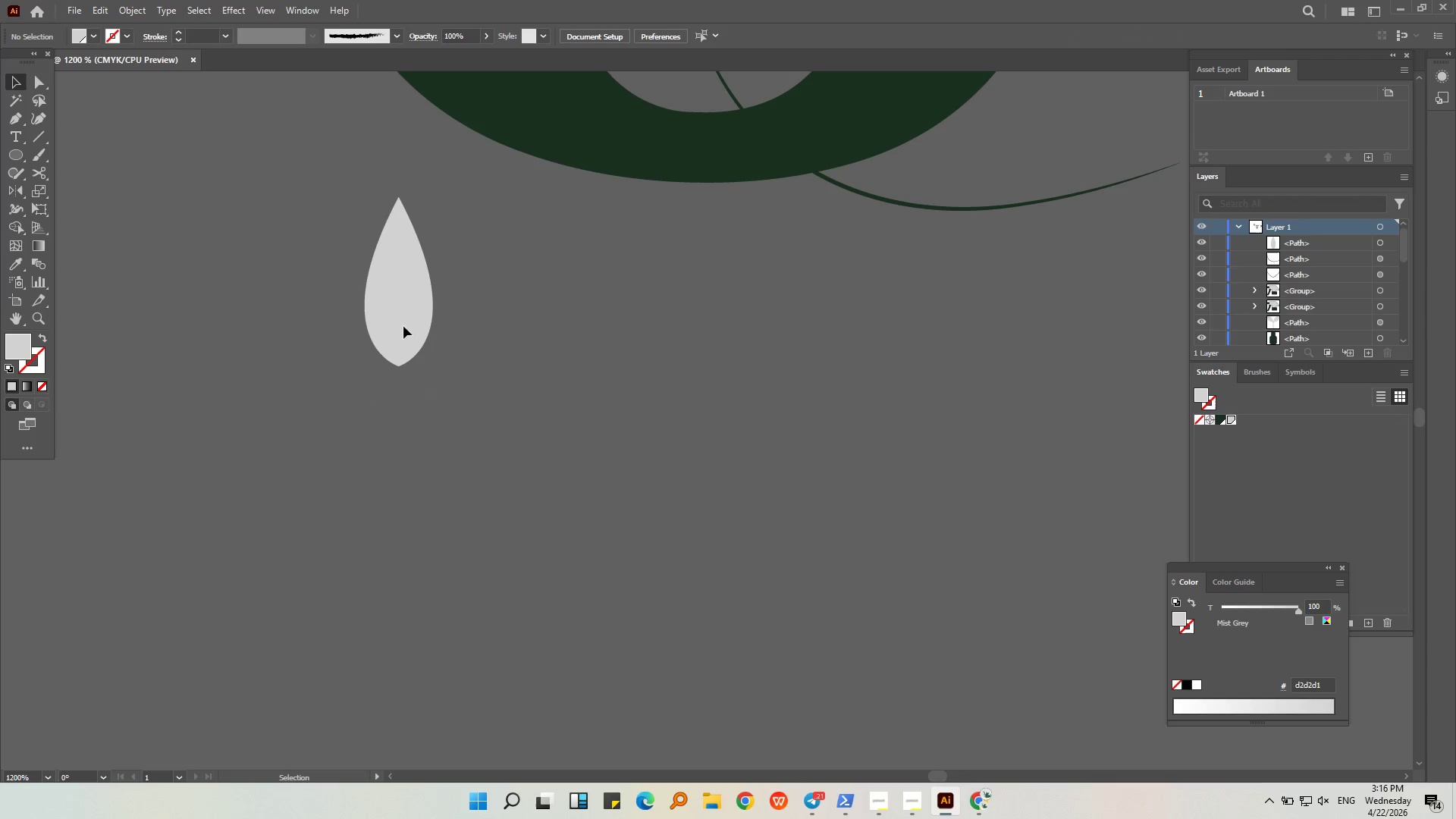 
key(Alt+AltLeft)
 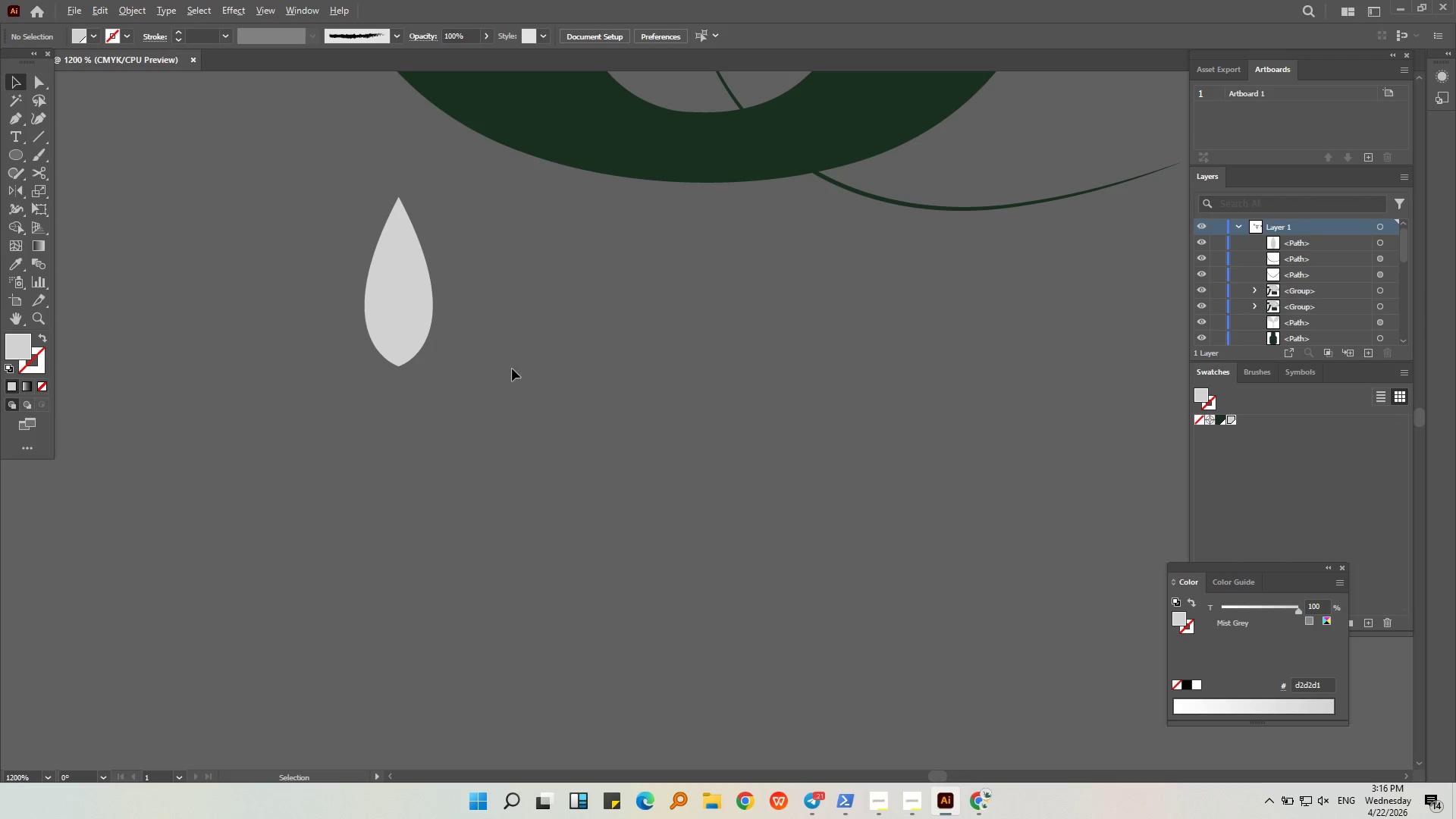 
scroll: coordinate [507, 363], scroll_direction: down, amount: 2.0
 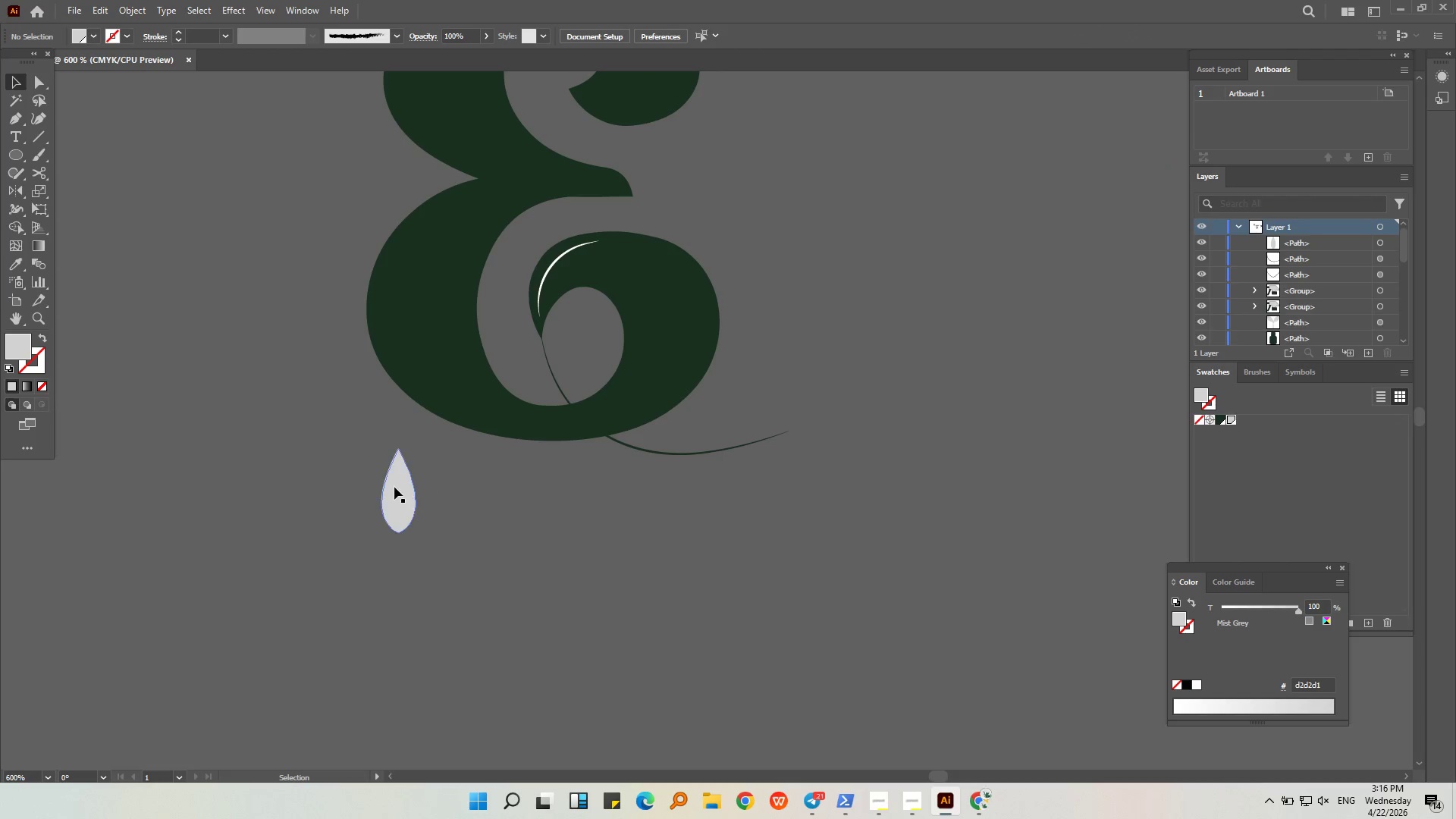 
left_click_drag(start_coordinate=[393, 487], to_coordinate=[742, 400])
 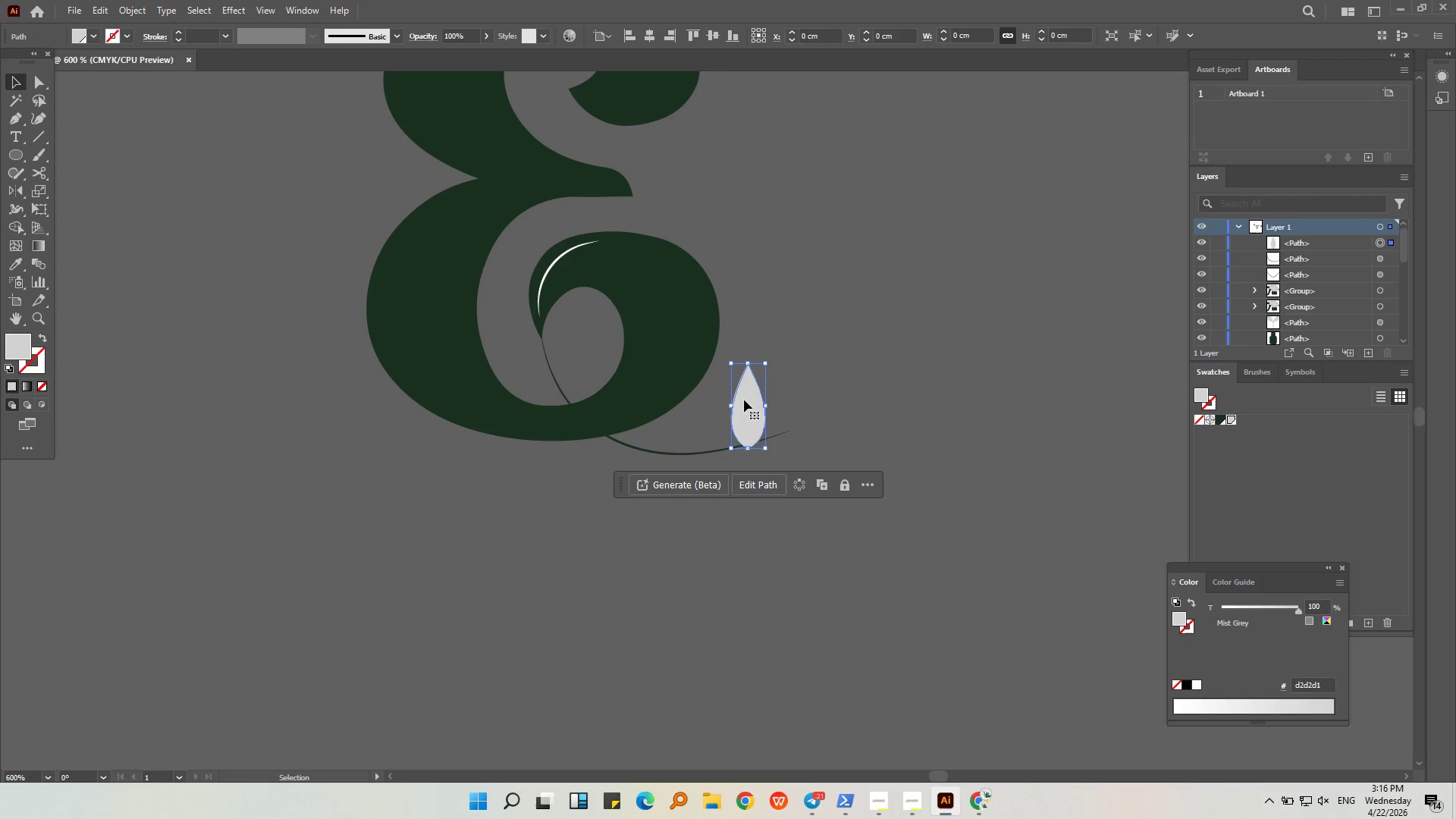 
key(Alt+AltLeft)
 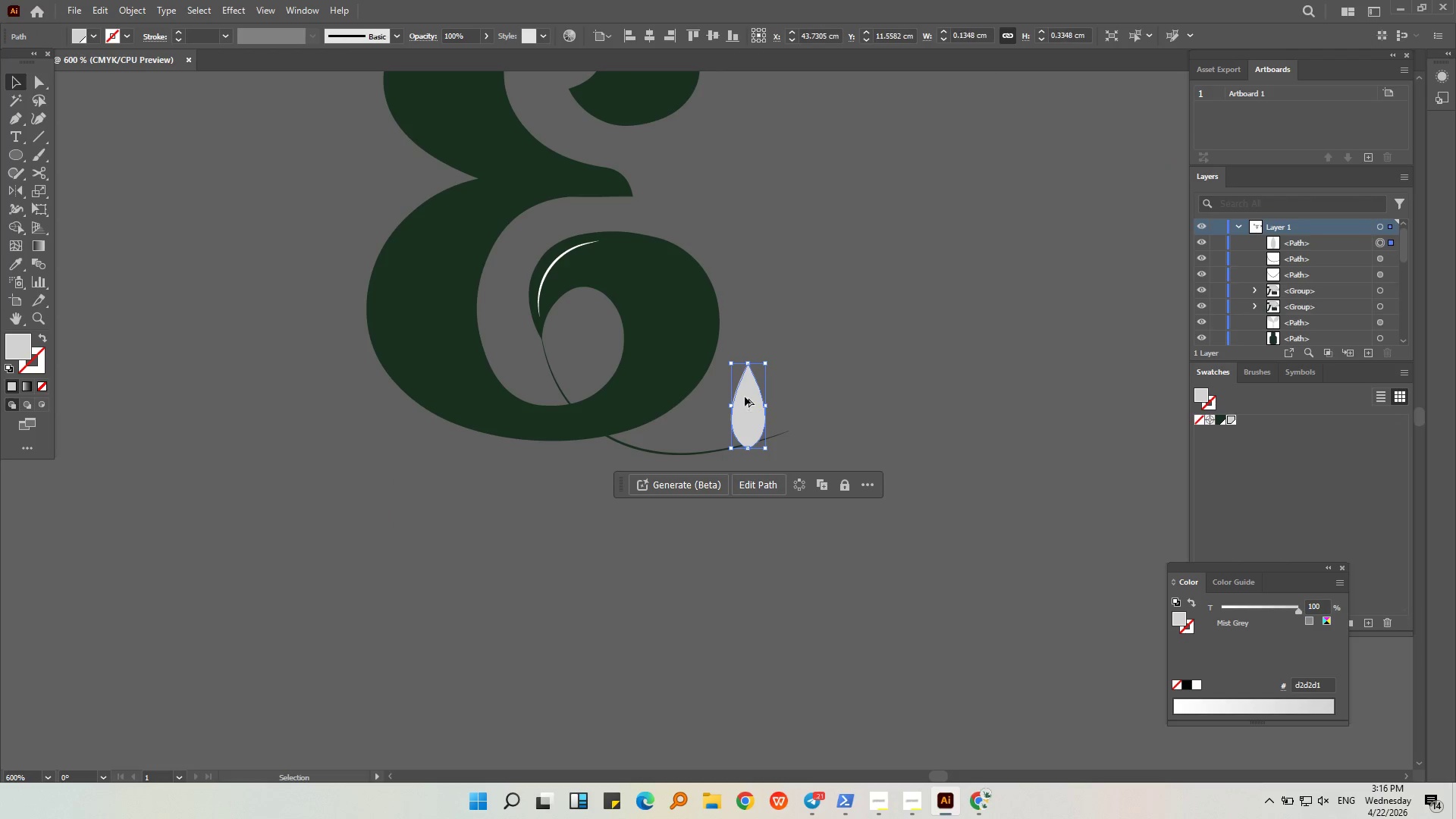 
scroll: coordinate [745, 397], scroll_direction: up, amount: 3.0
 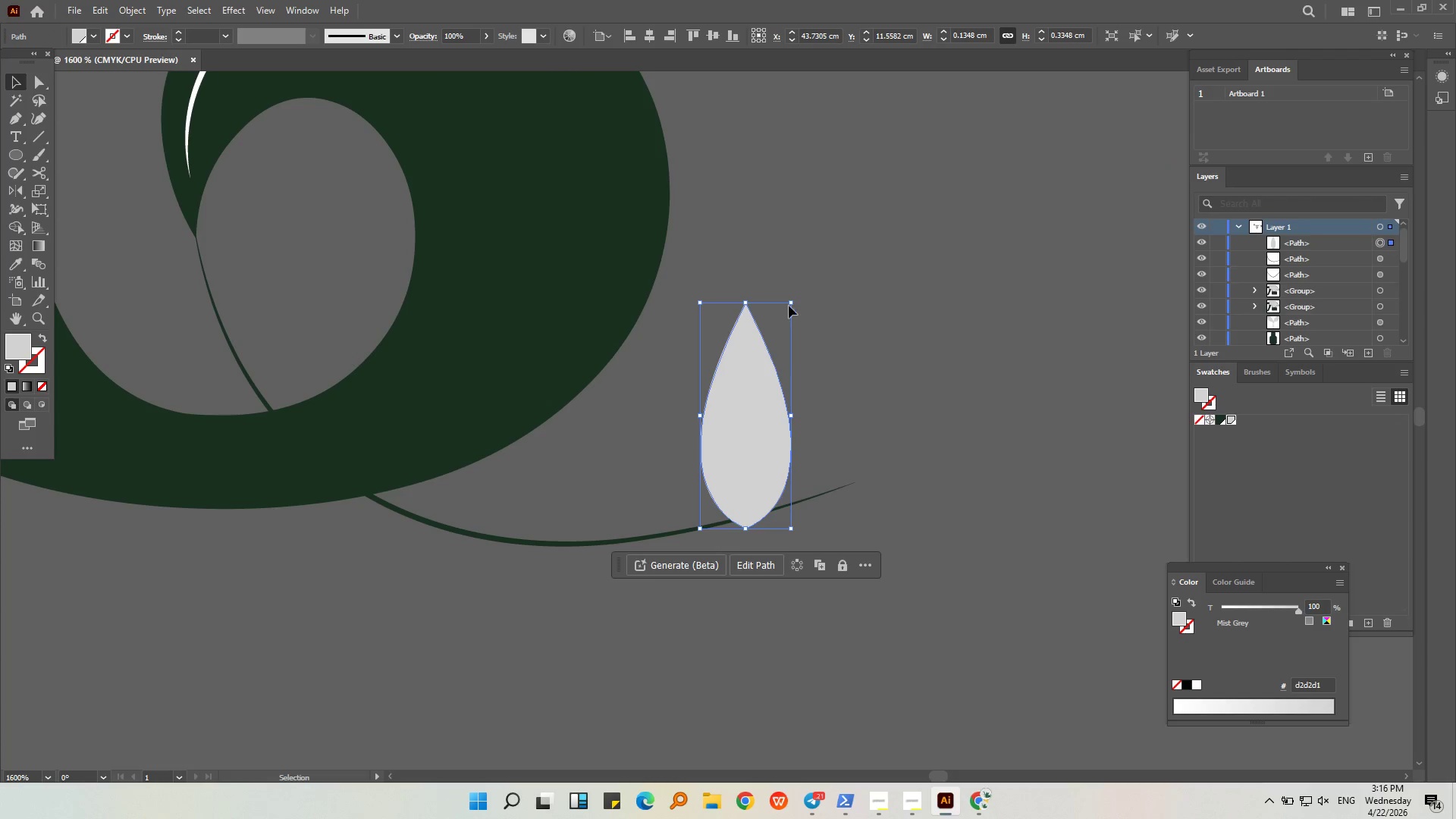 
hold_key(key=ShiftLeft, duration=0.81)
left_click_drag(start_coordinate=[791, 302], to_coordinate=[750, 387])
 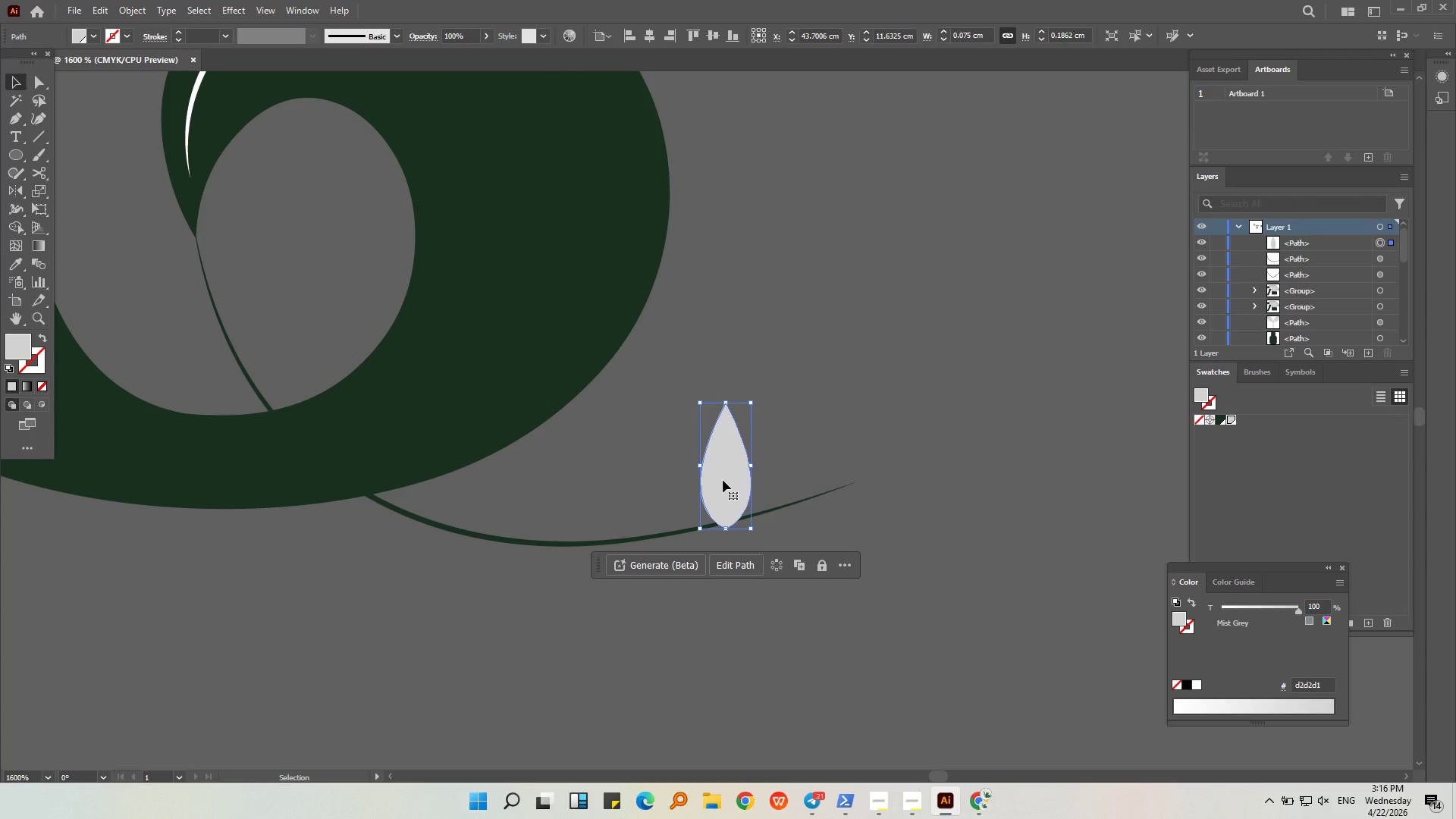 
left_click_drag(start_coordinate=[723, 480], to_coordinate=[705, 475])
 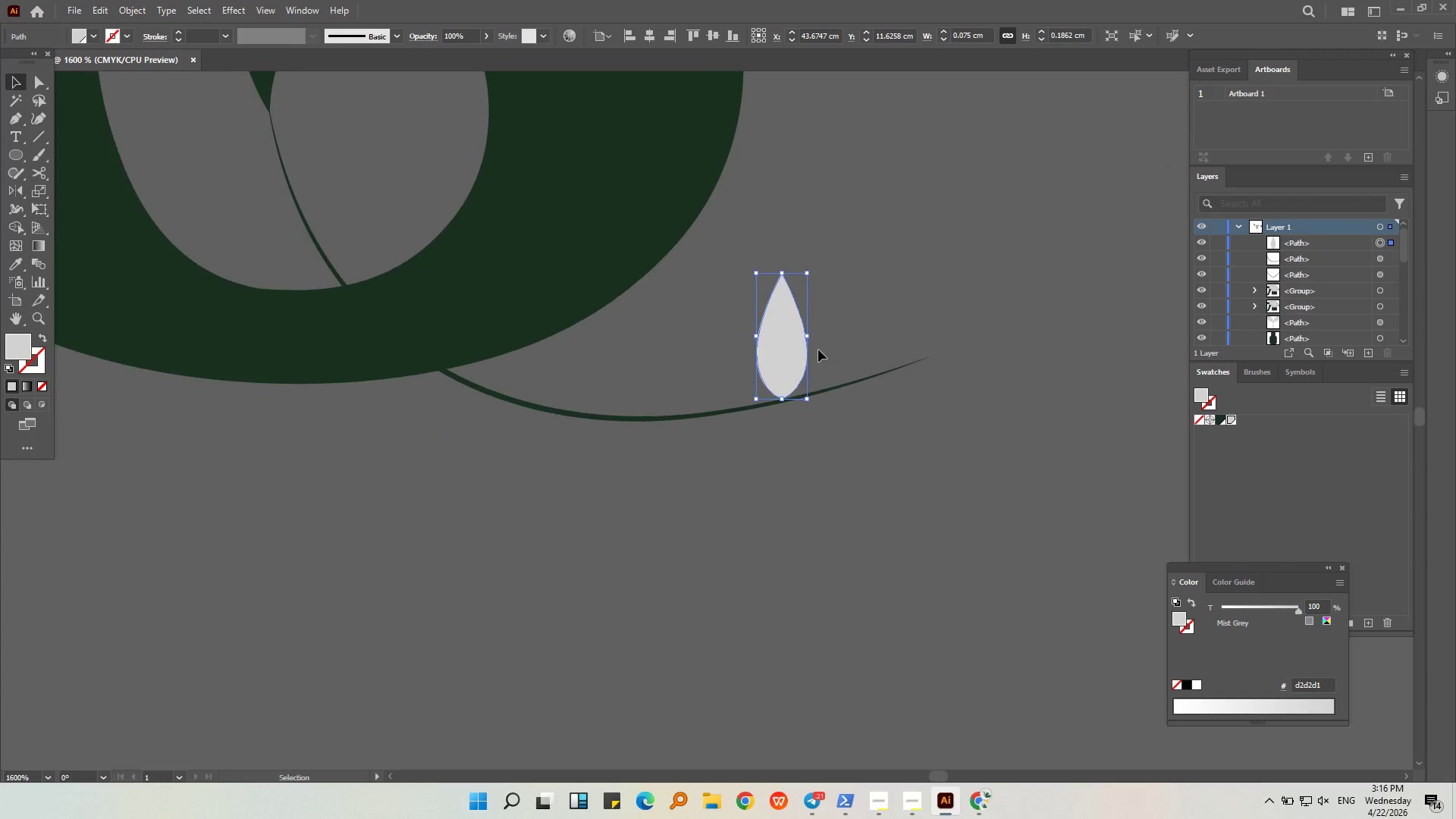 
key(Alt+AltLeft)
 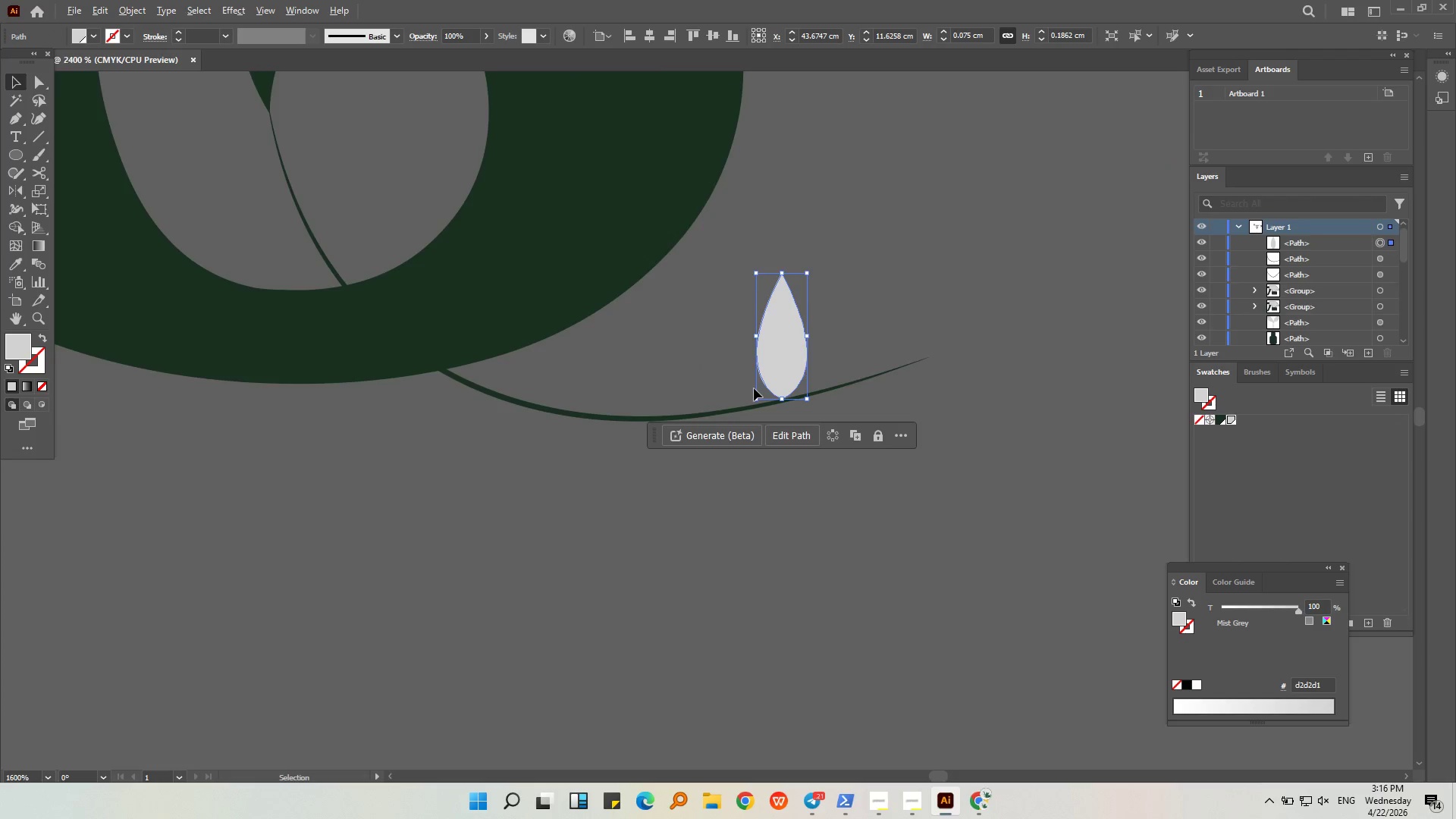 
scroll: coordinate [754, 388], scroll_direction: up, amount: 1.0
 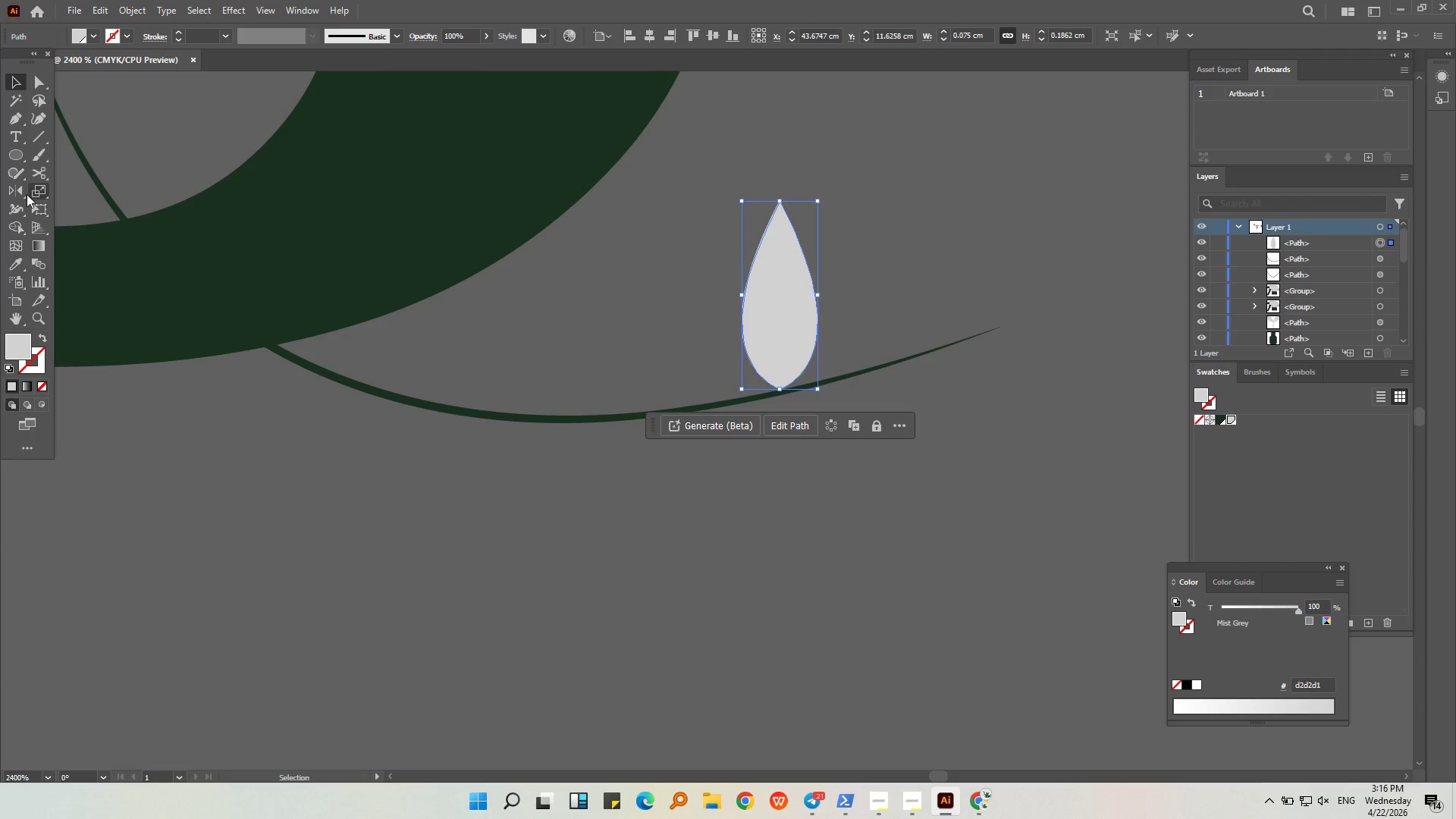 
left_click_drag(start_coordinate=[15, 189], to_coordinate=[58, 187])
 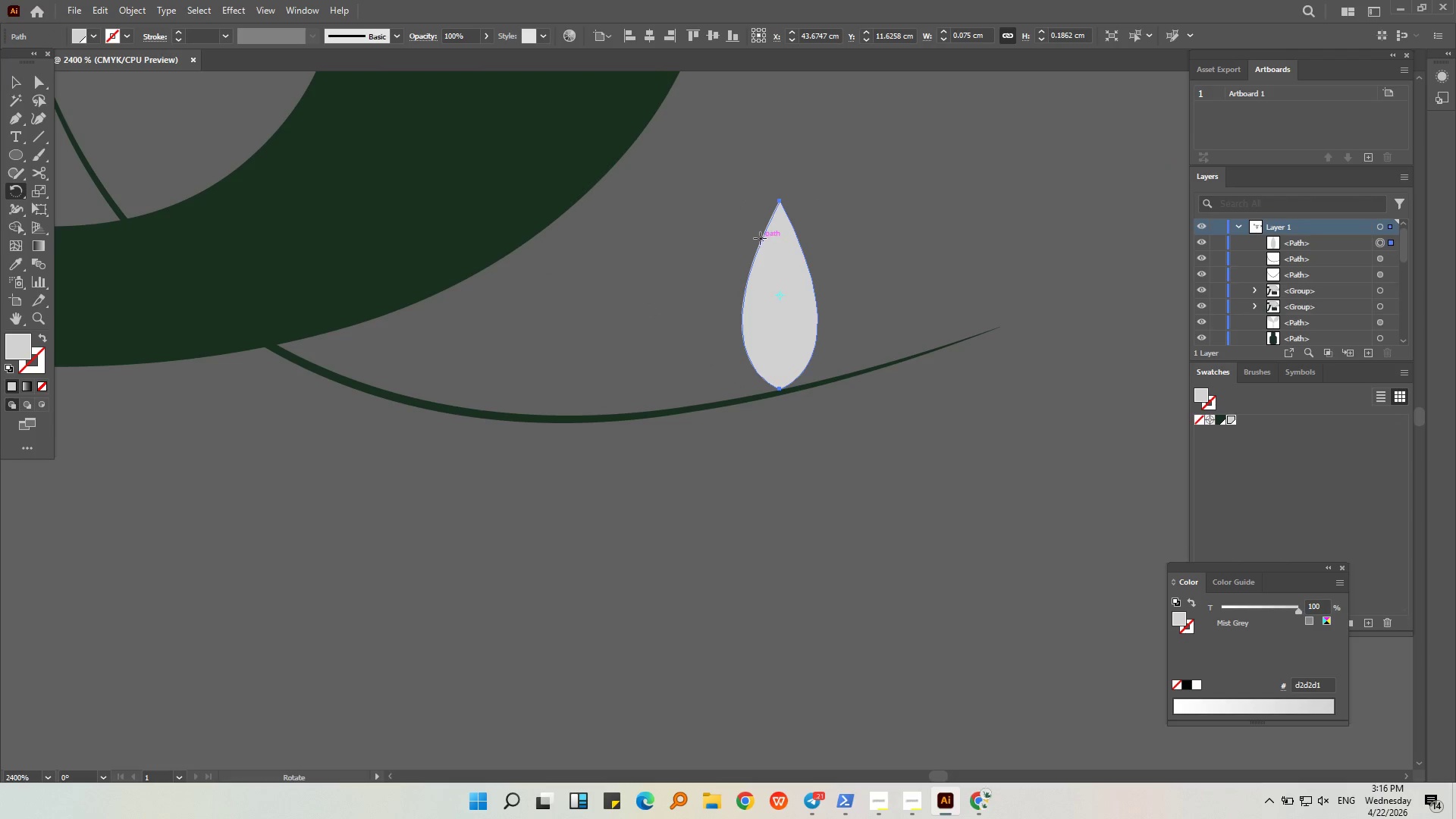 
left_click_drag(start_coordinate=[768, 237], to_coordinate=[791, 214])
 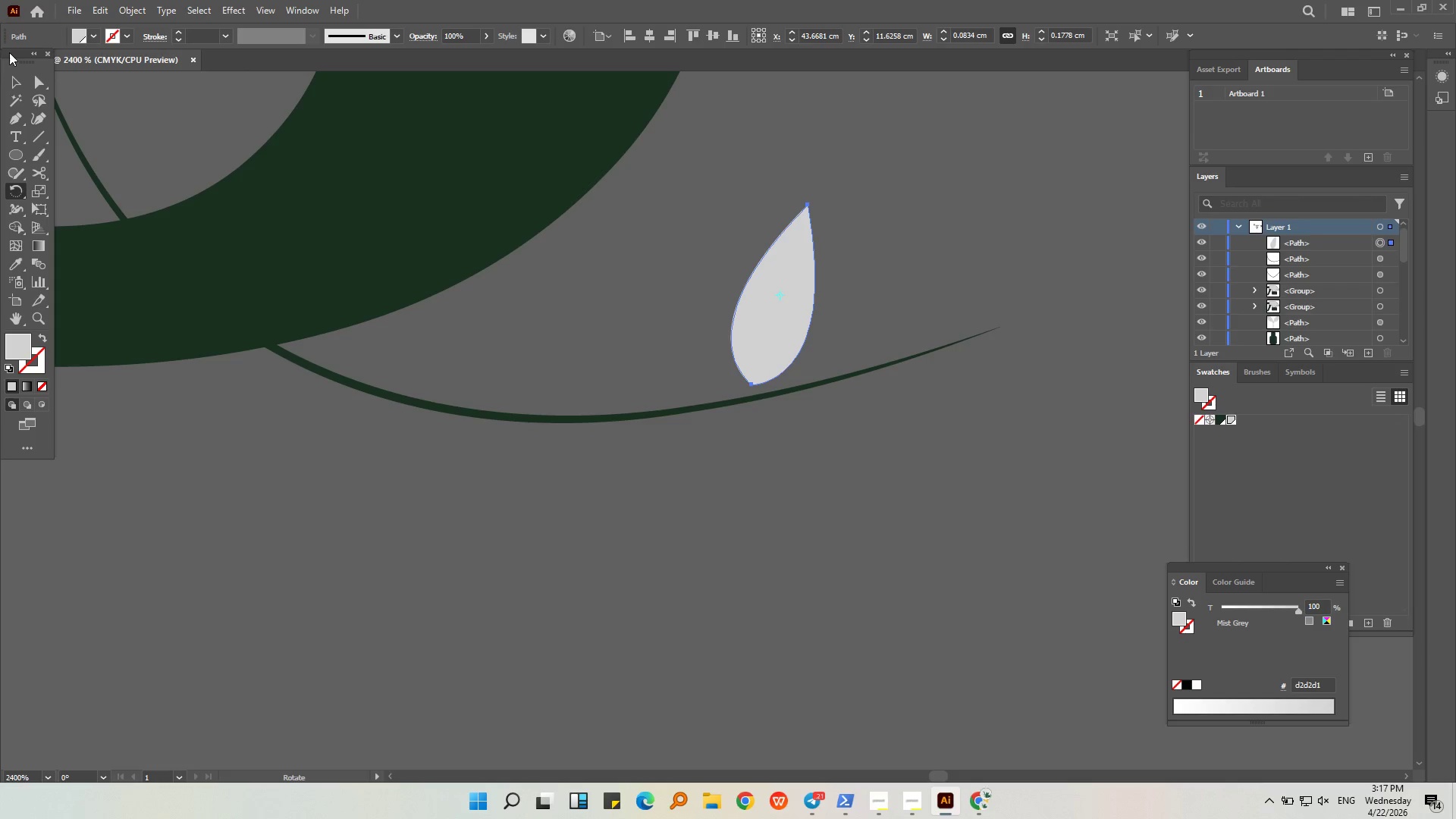 
left_click([14, 89])
 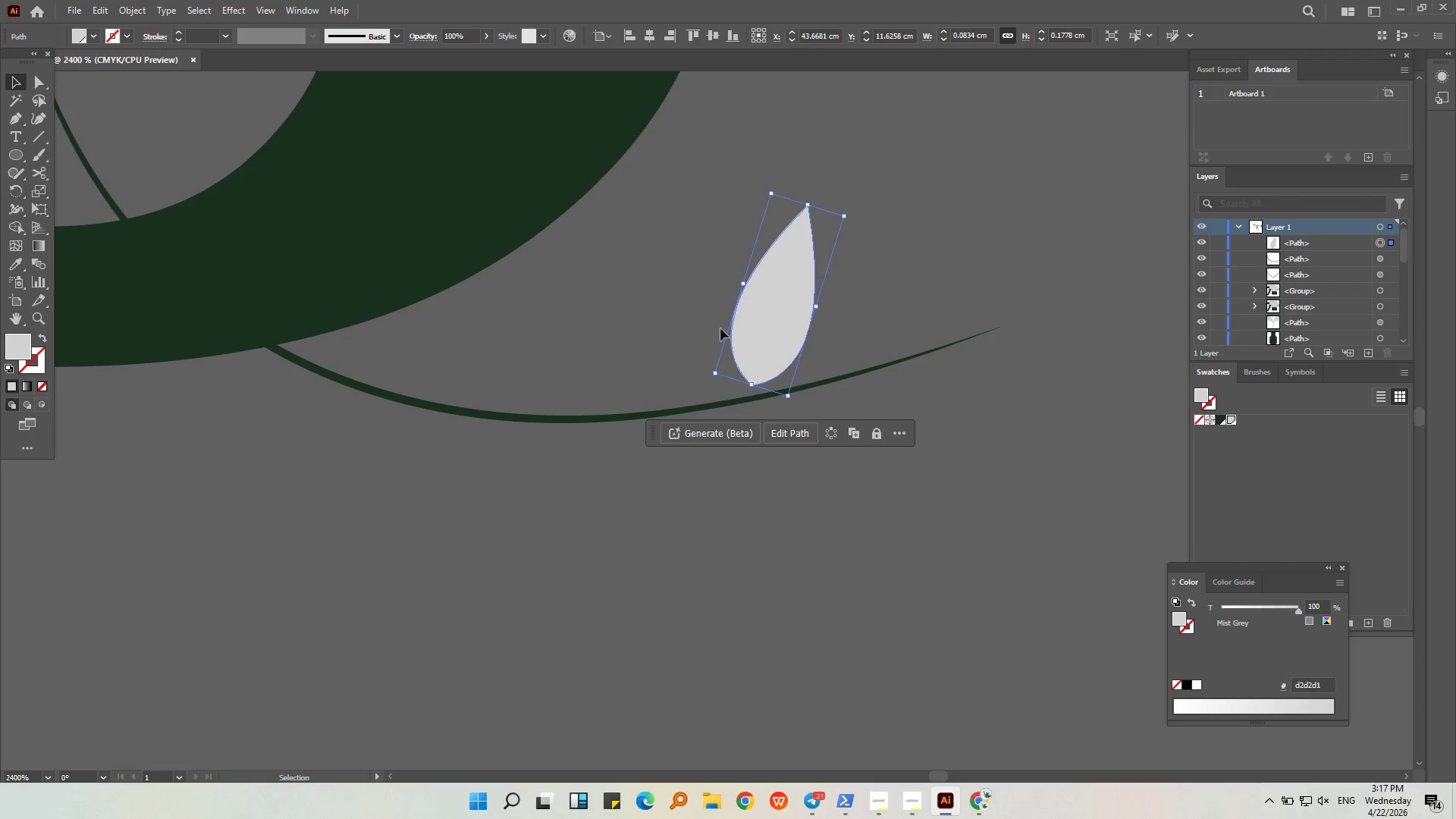 
left_click_drag(start_coordinate=[778, 328], to_coordinate=[739, 348])
 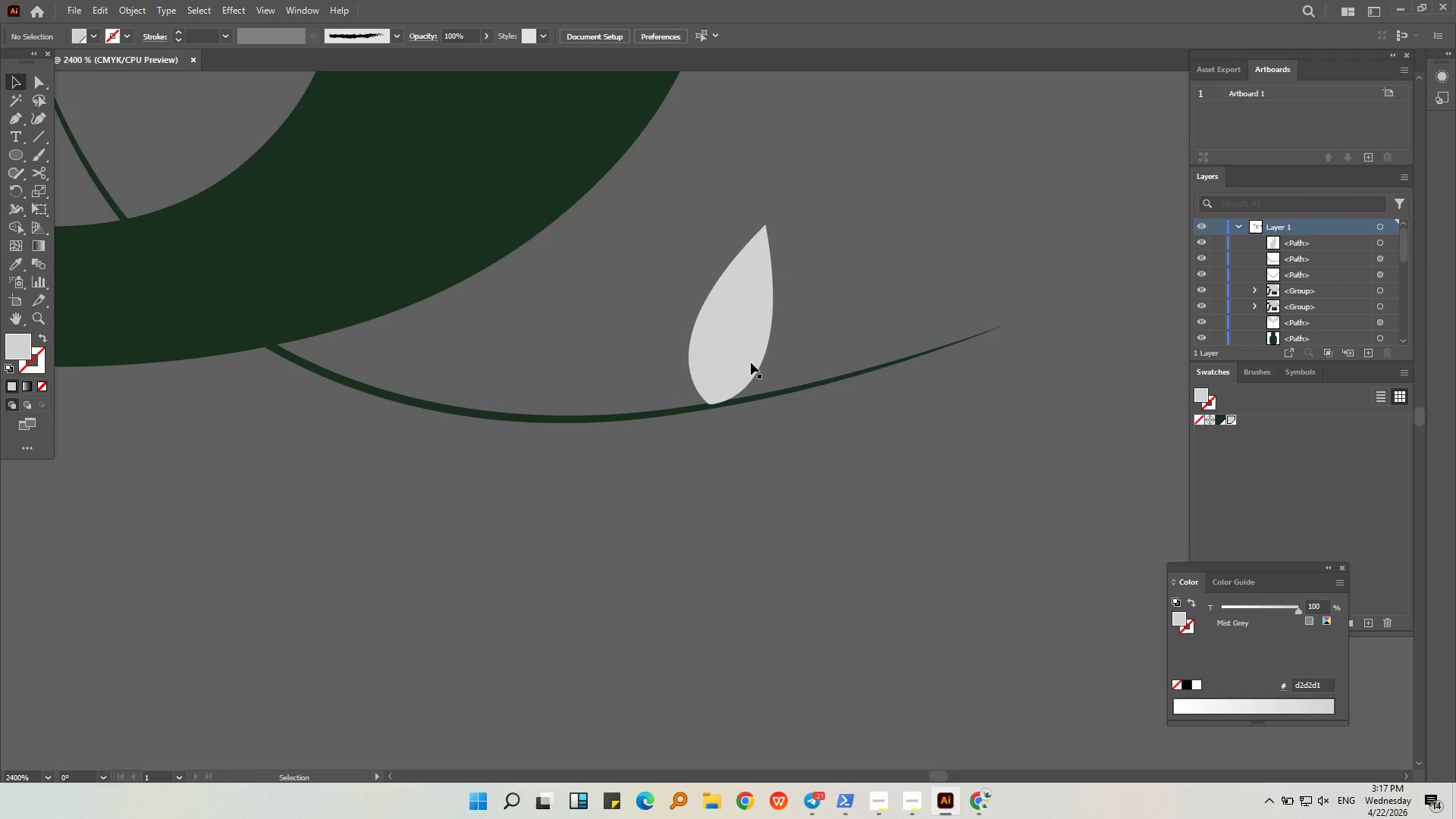 
double_click([746, 370])
 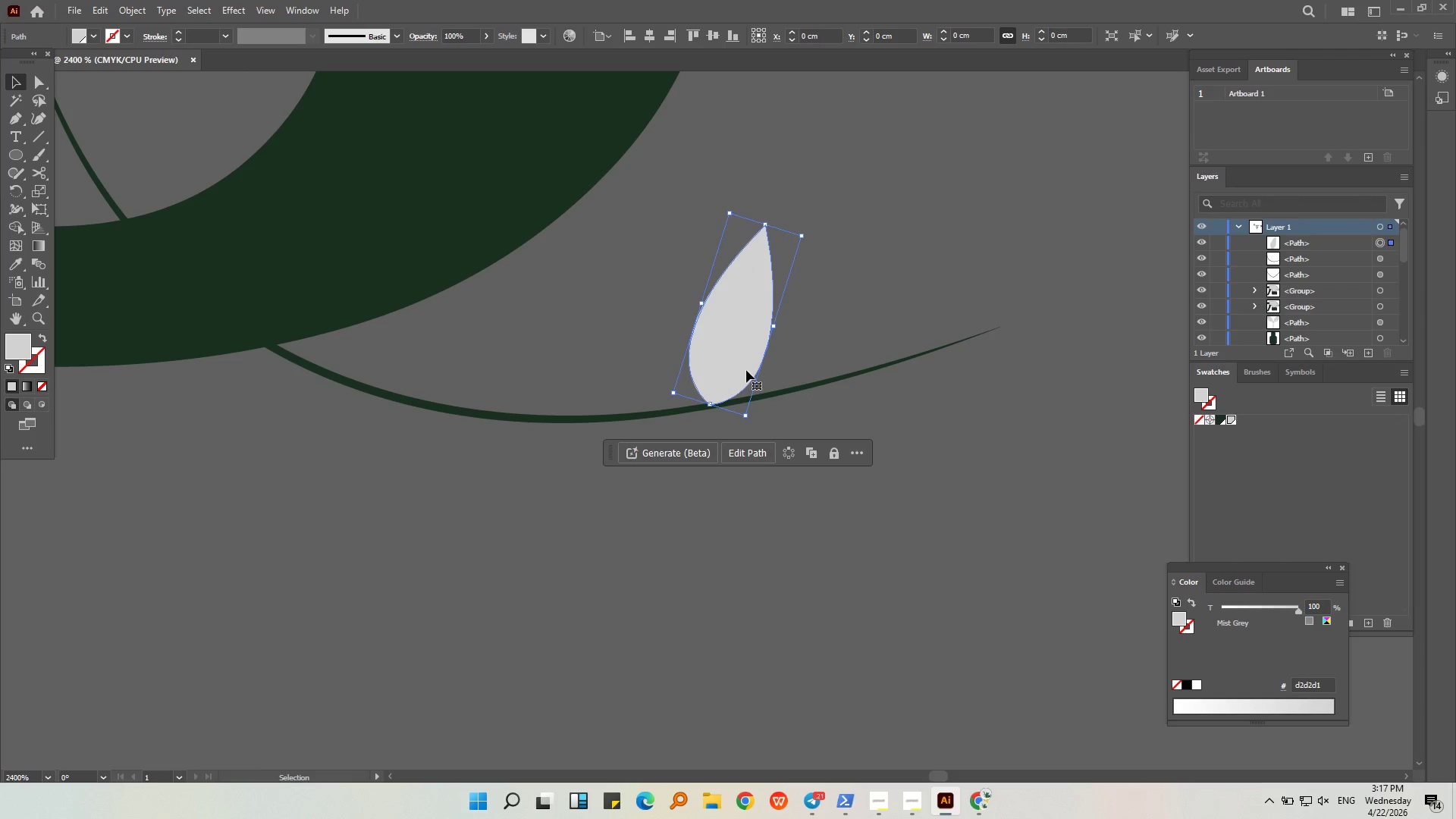 
key(Control+C)
 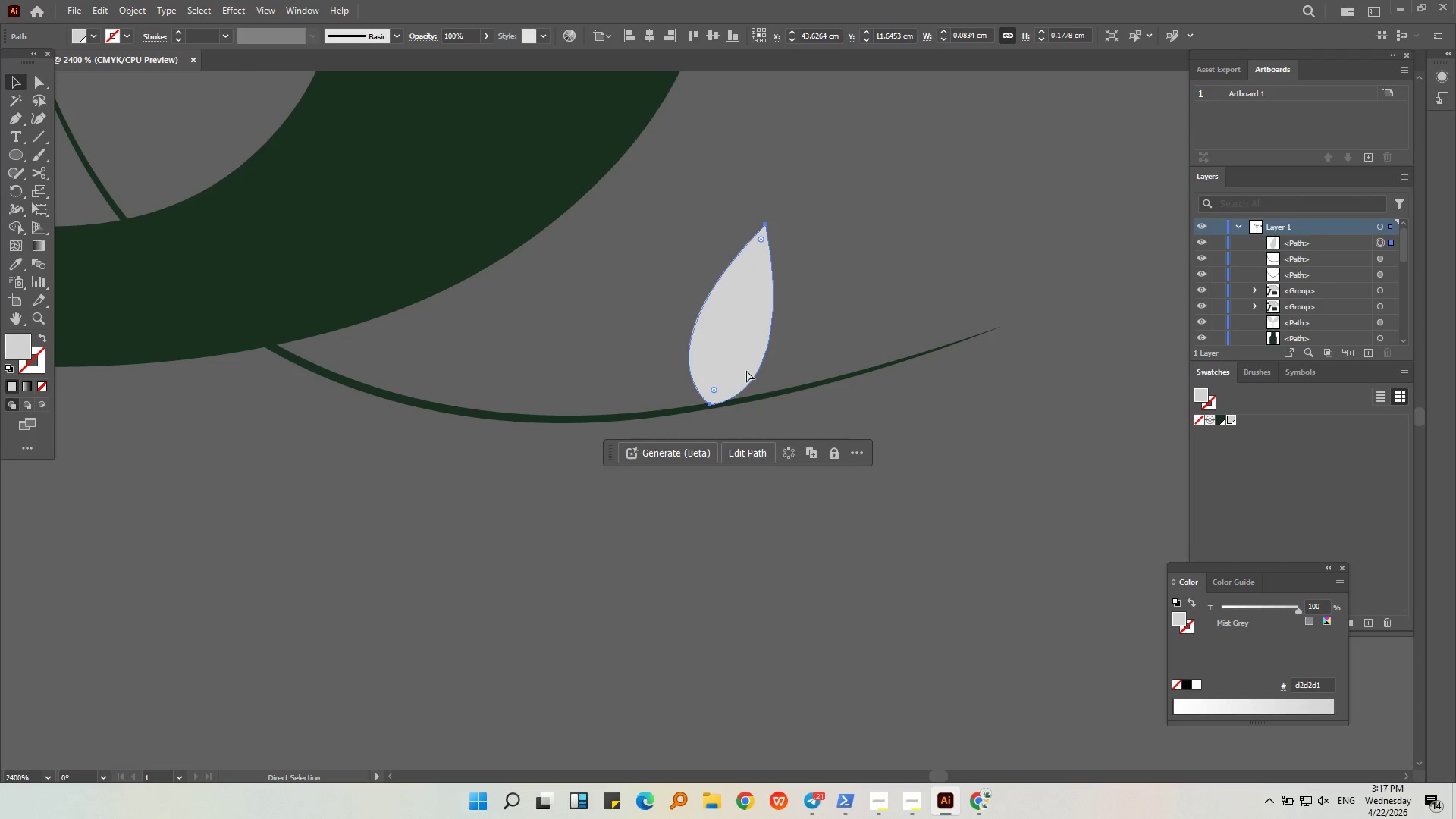 
key(Control+V)
 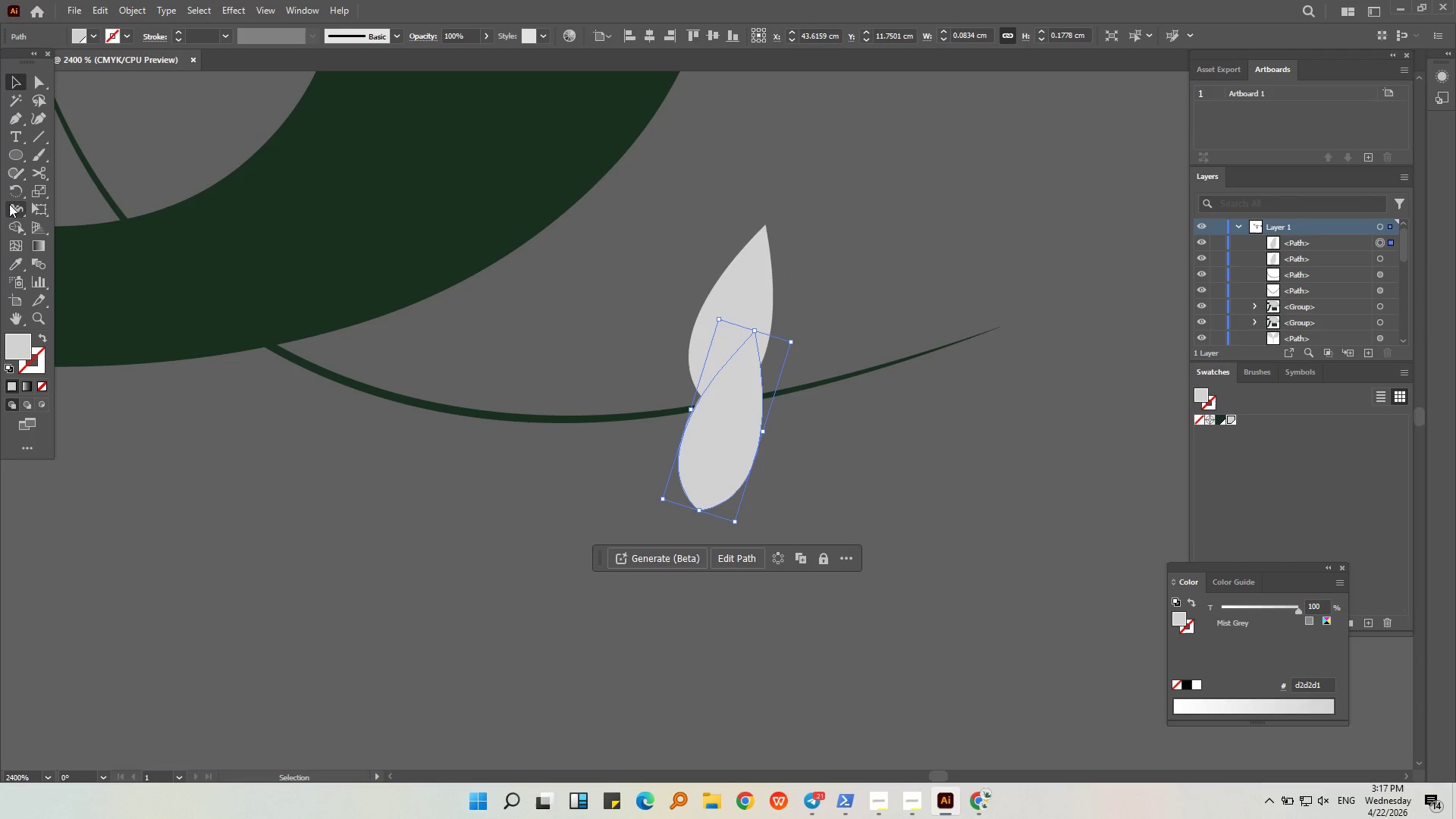 
left_click([9, 188])
 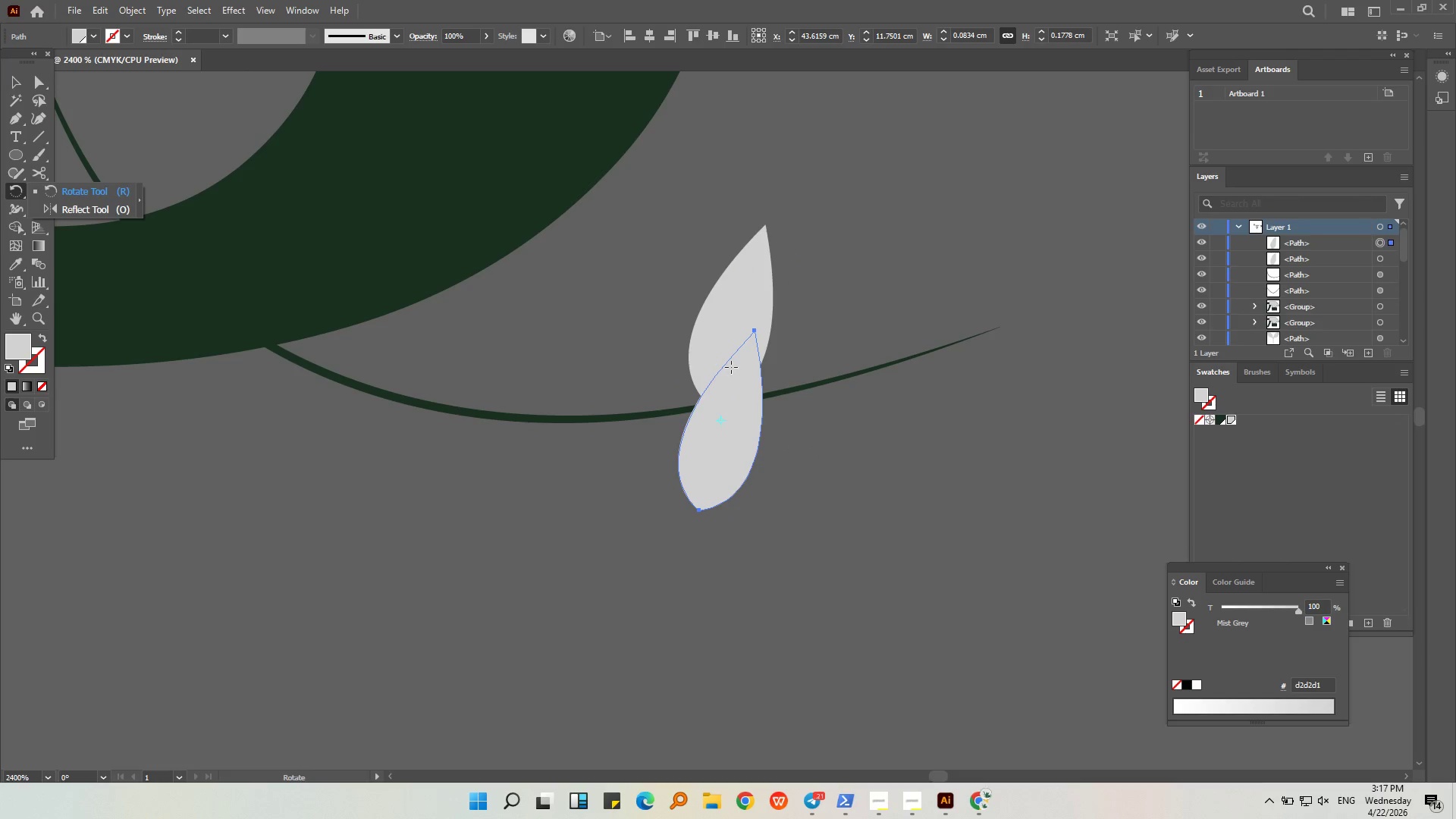 
left_click_drag(start_coordinate=[734, 372], to_coordinate=[801, 544])
 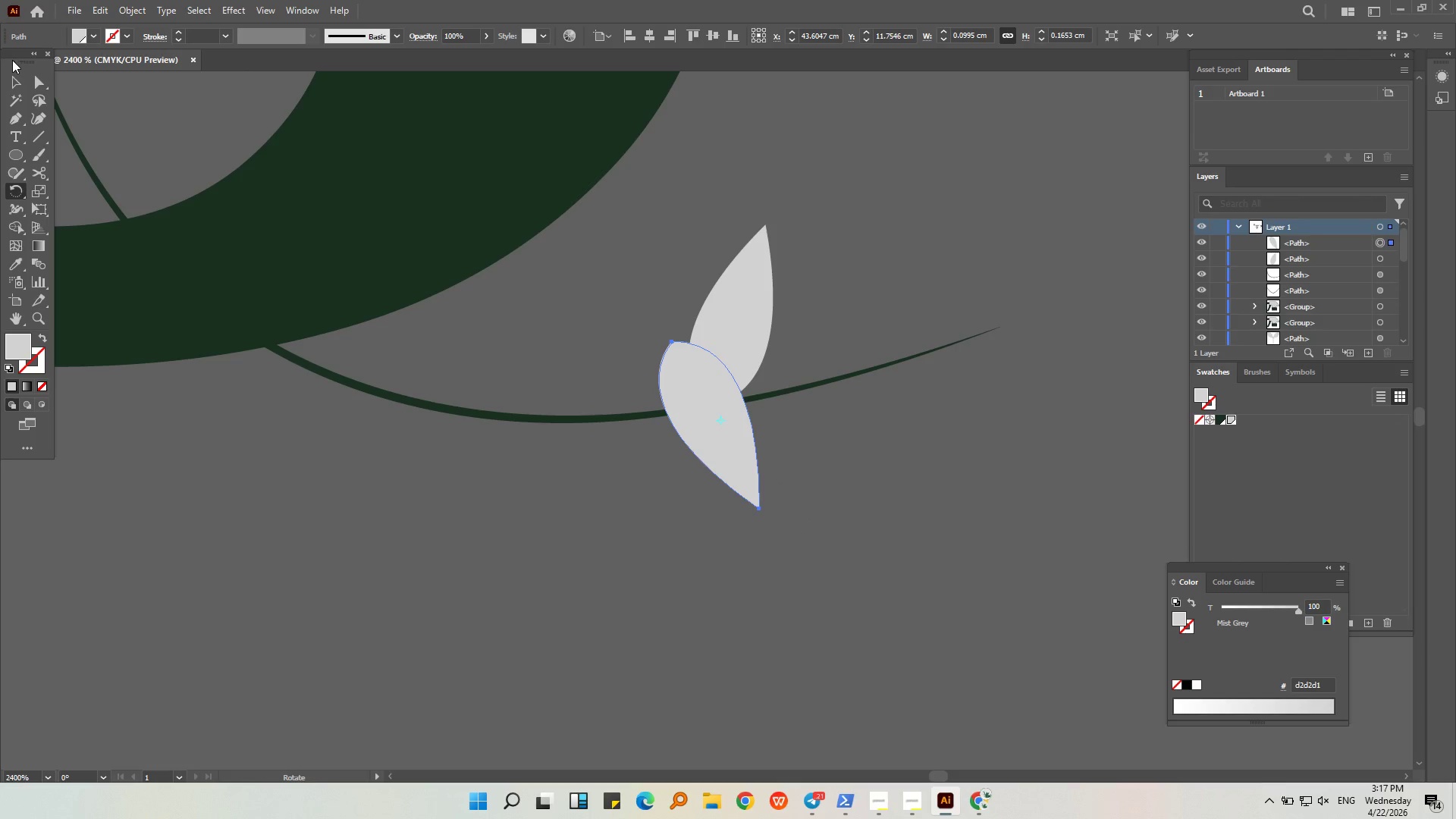 
hold_key(key=ShiftLeft, duration=0.45)
 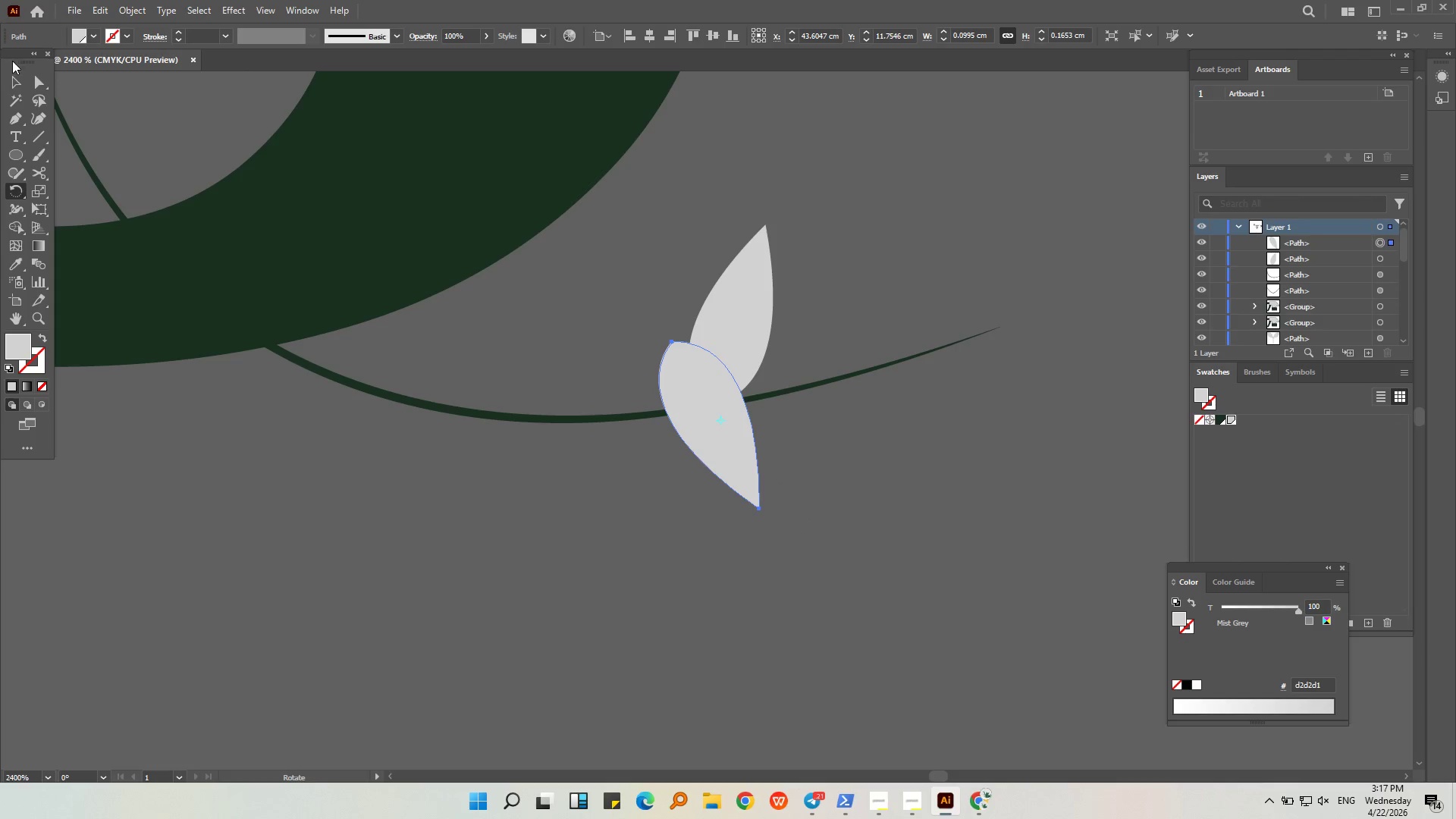 
left_click([11, 83])
 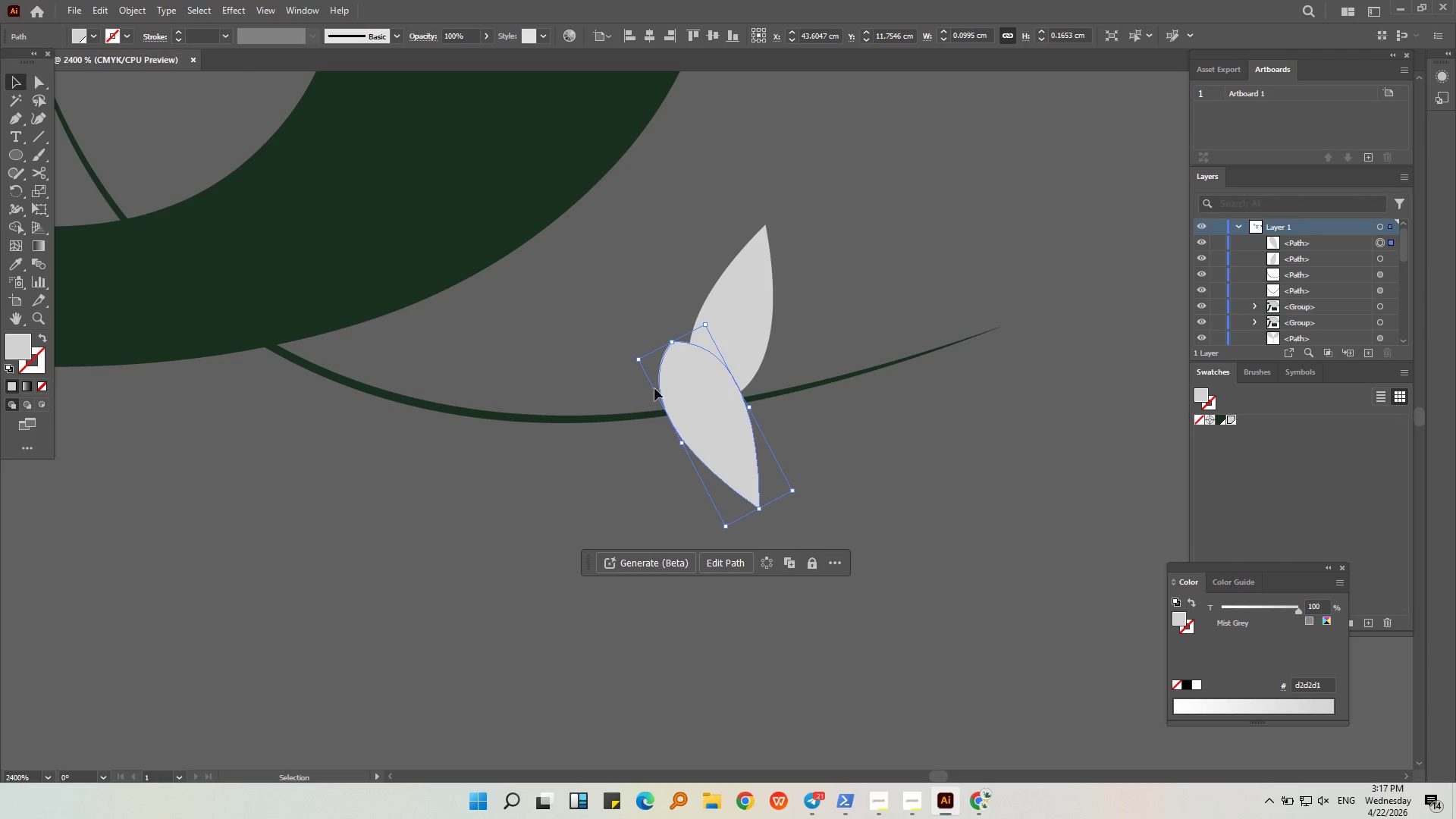 
left_click_drag(start_coordinate=[691, 391], to_coordinate=[657, 465])
 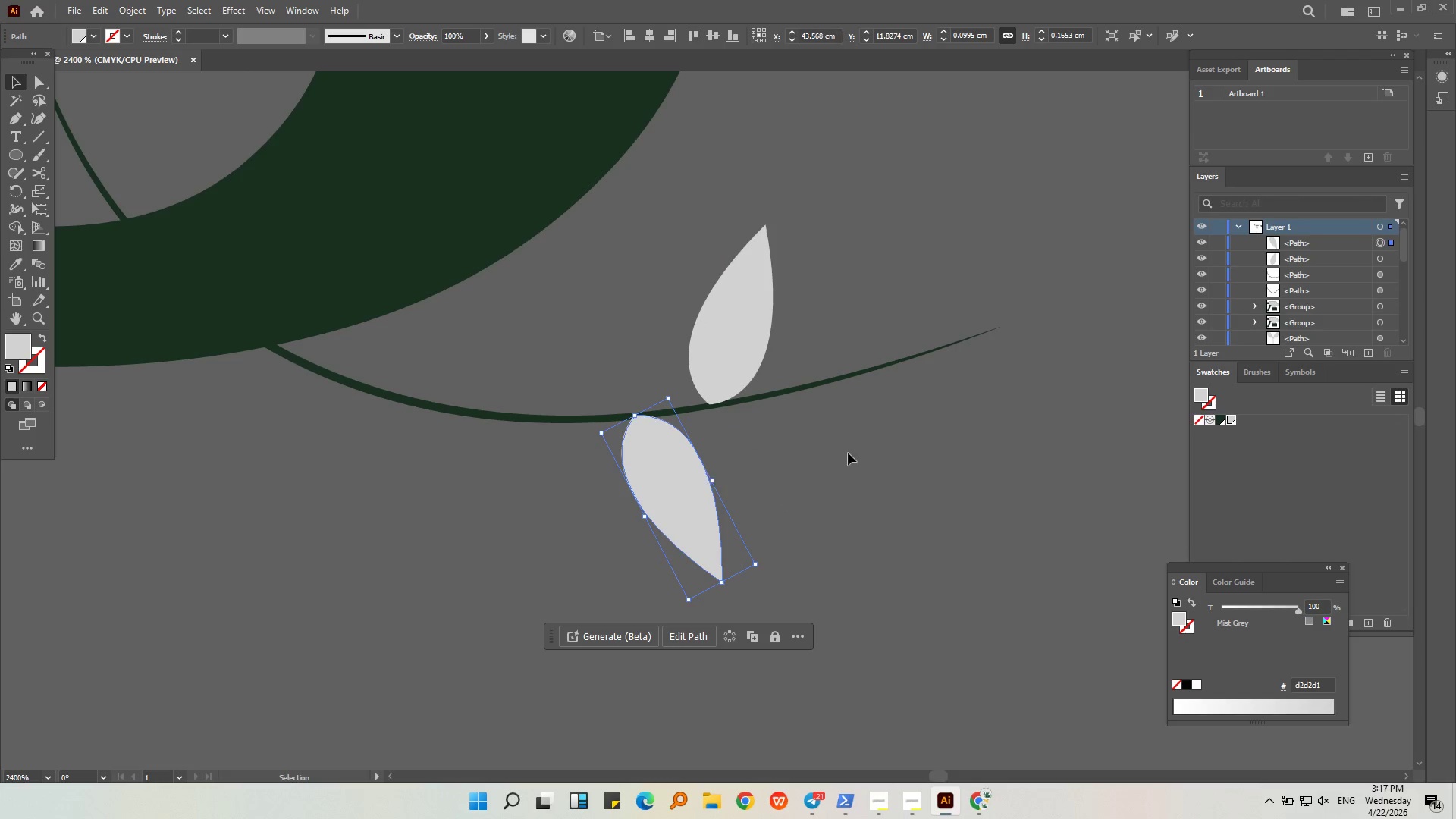 
left_click([848, 453])
 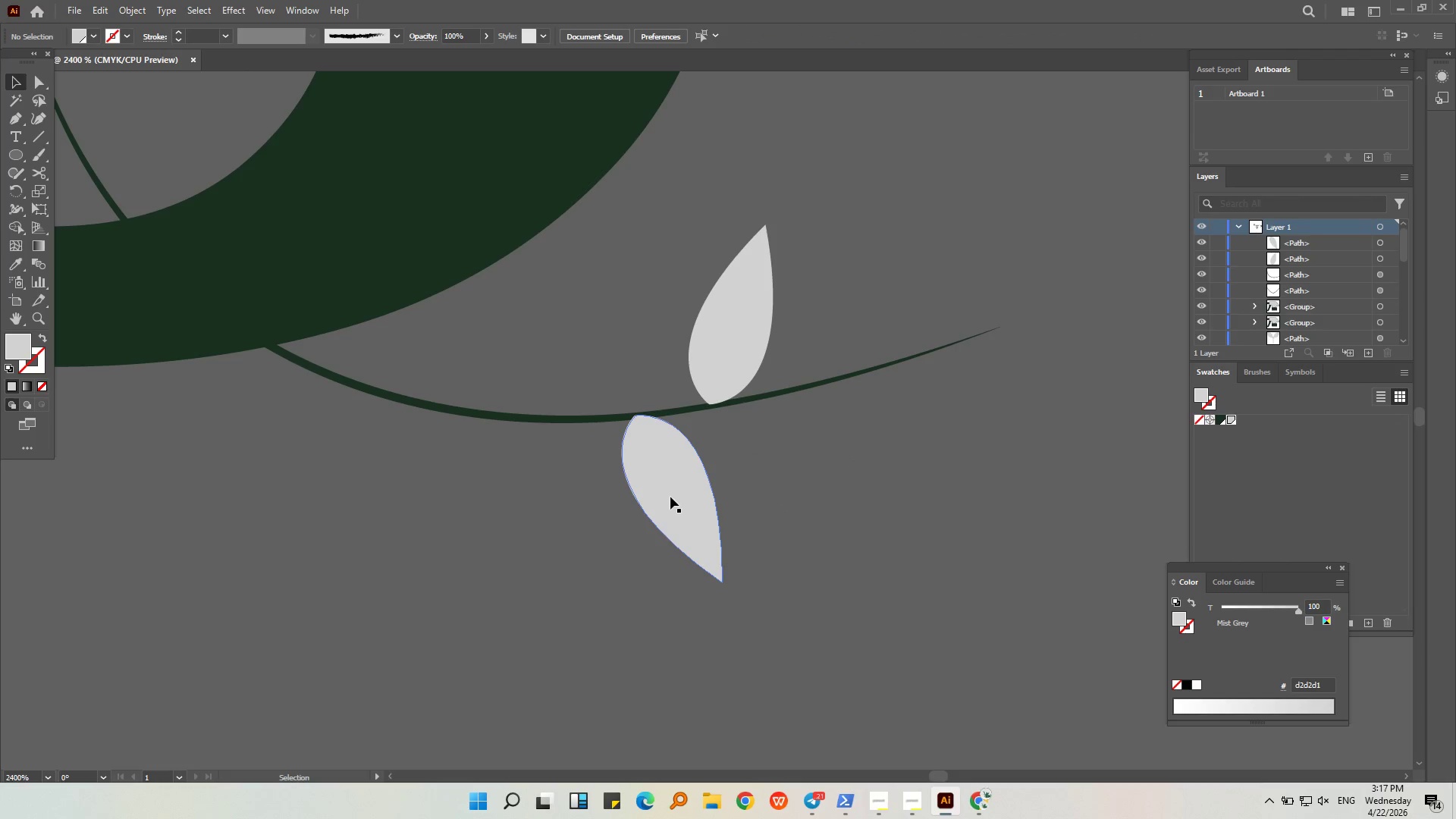 
hold_key(key=AltLeft, duration=1.06)
scroll: coordinate [762, 455], scroll_direction: down, amount: 4.0
 